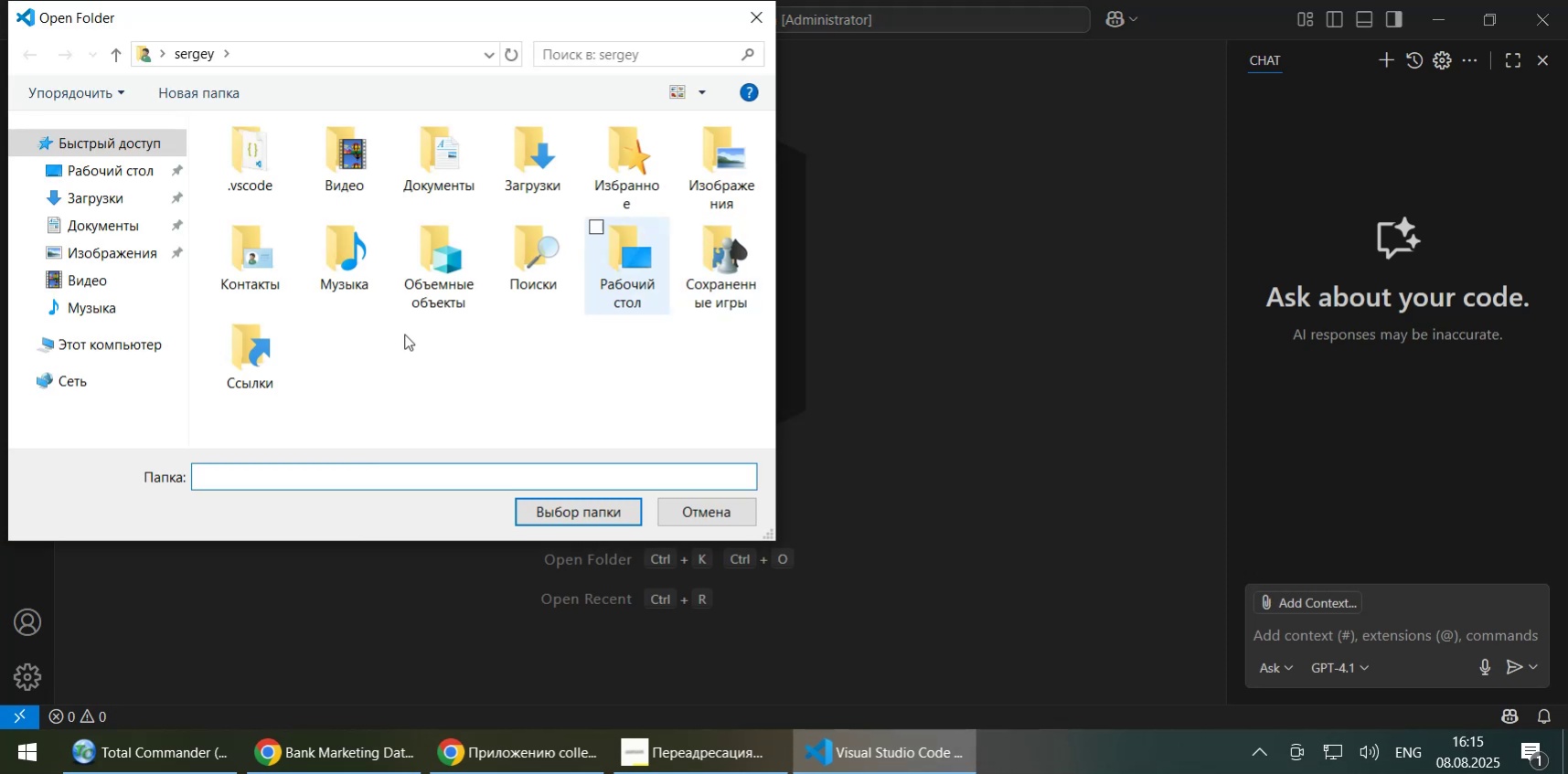 
left_click([92, 354])
 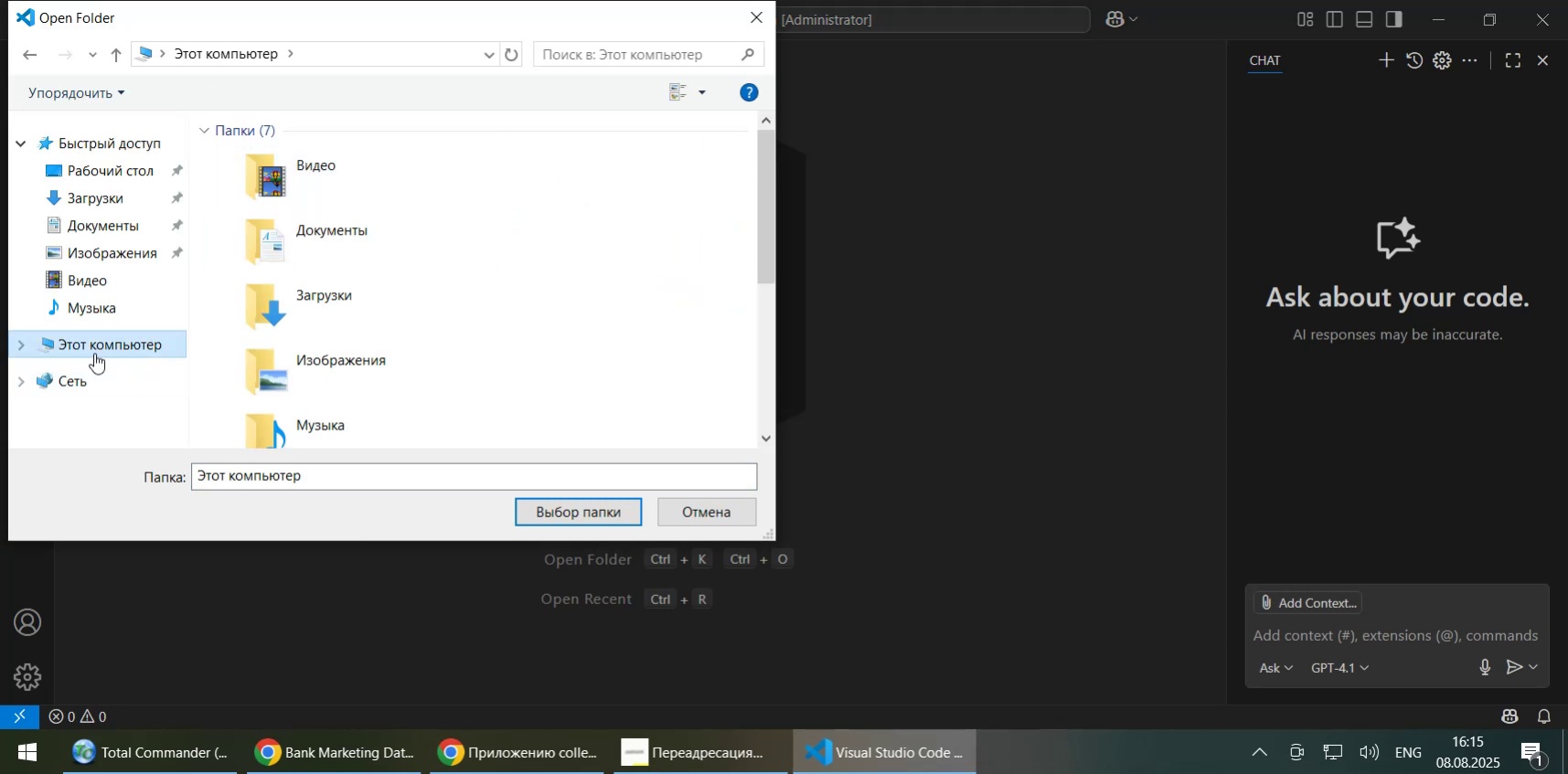 
left_click([21, 343])
 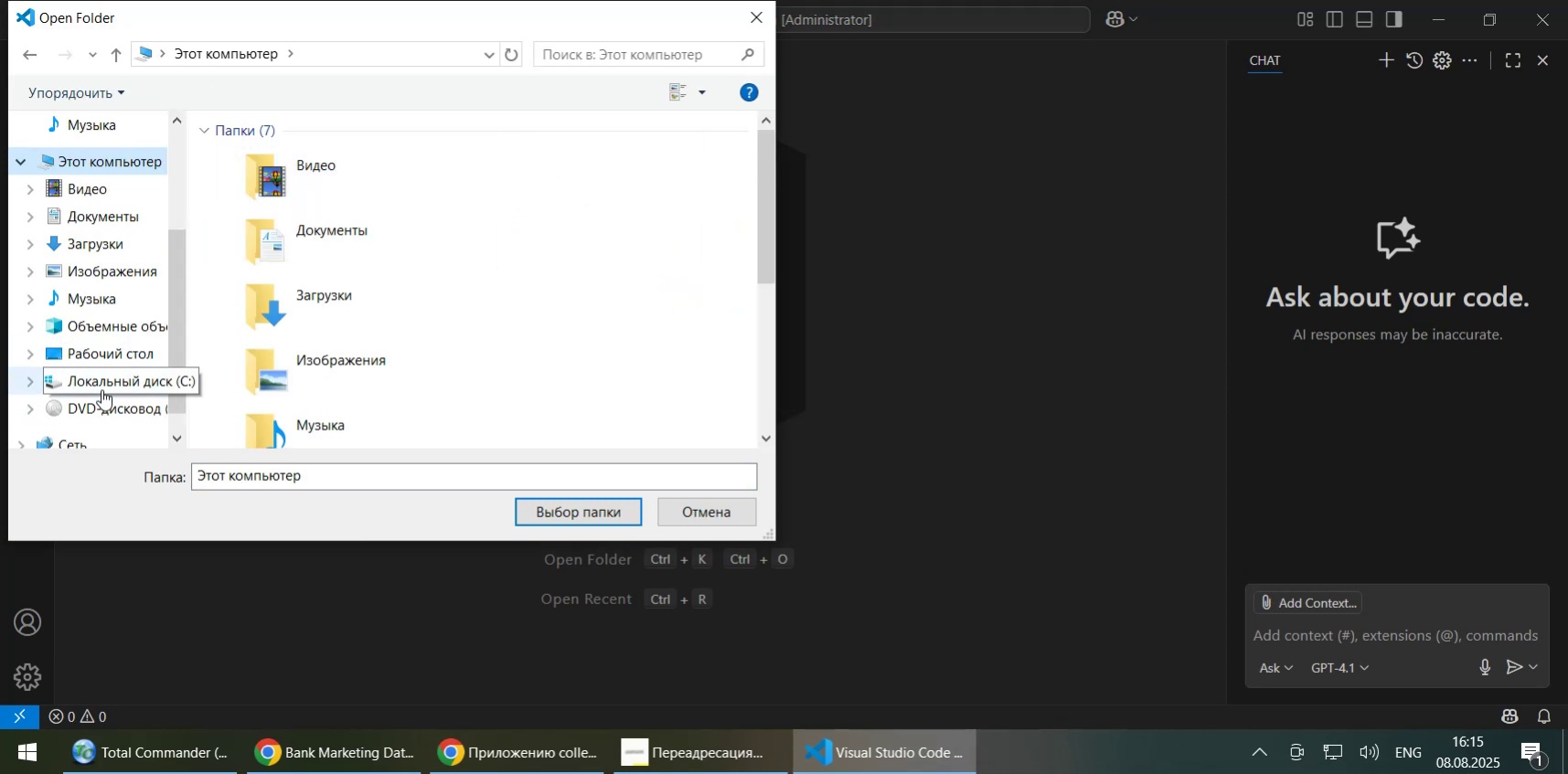 
left_click([105, 385])
 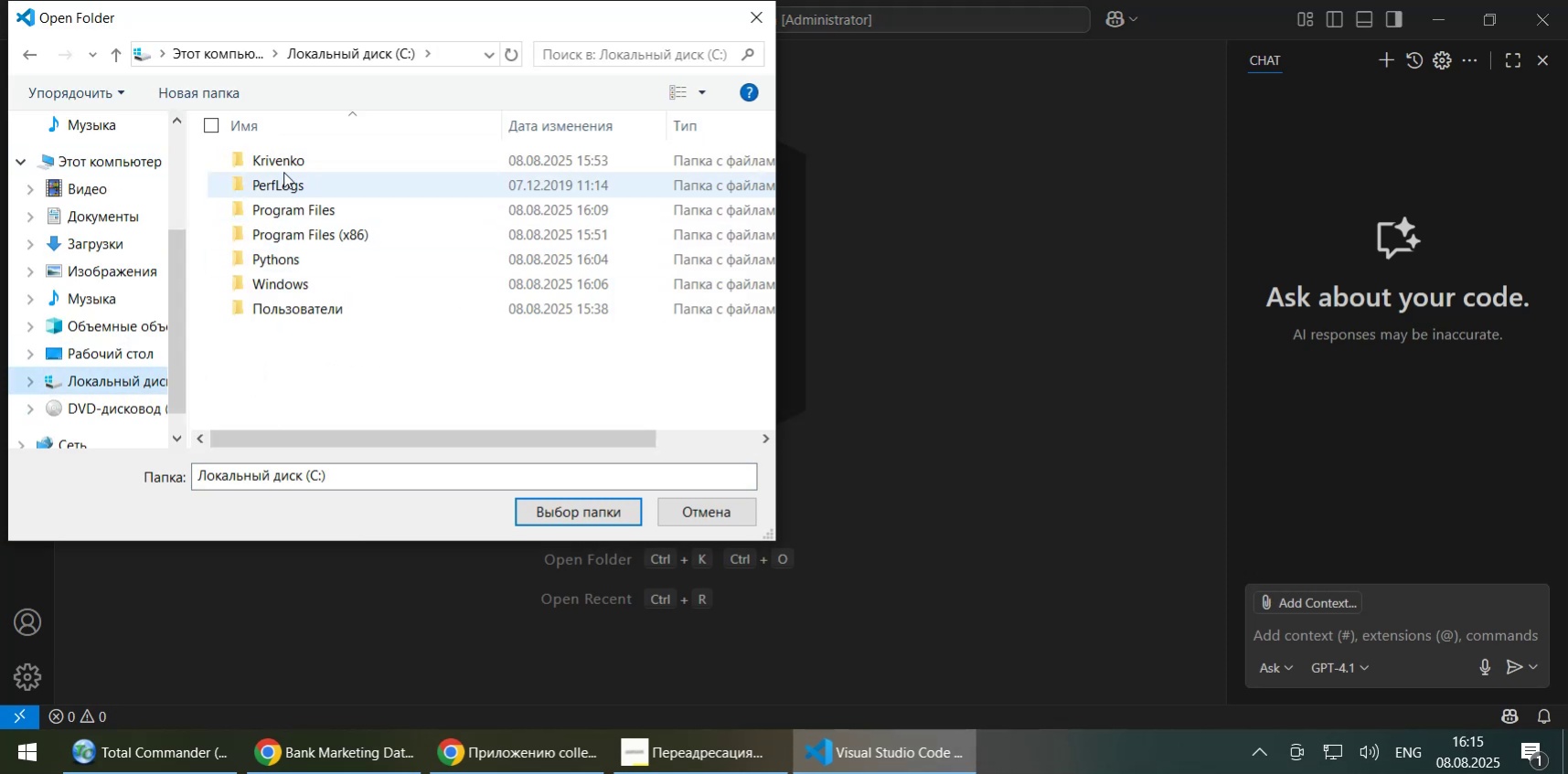 
double_click([283, 167])
 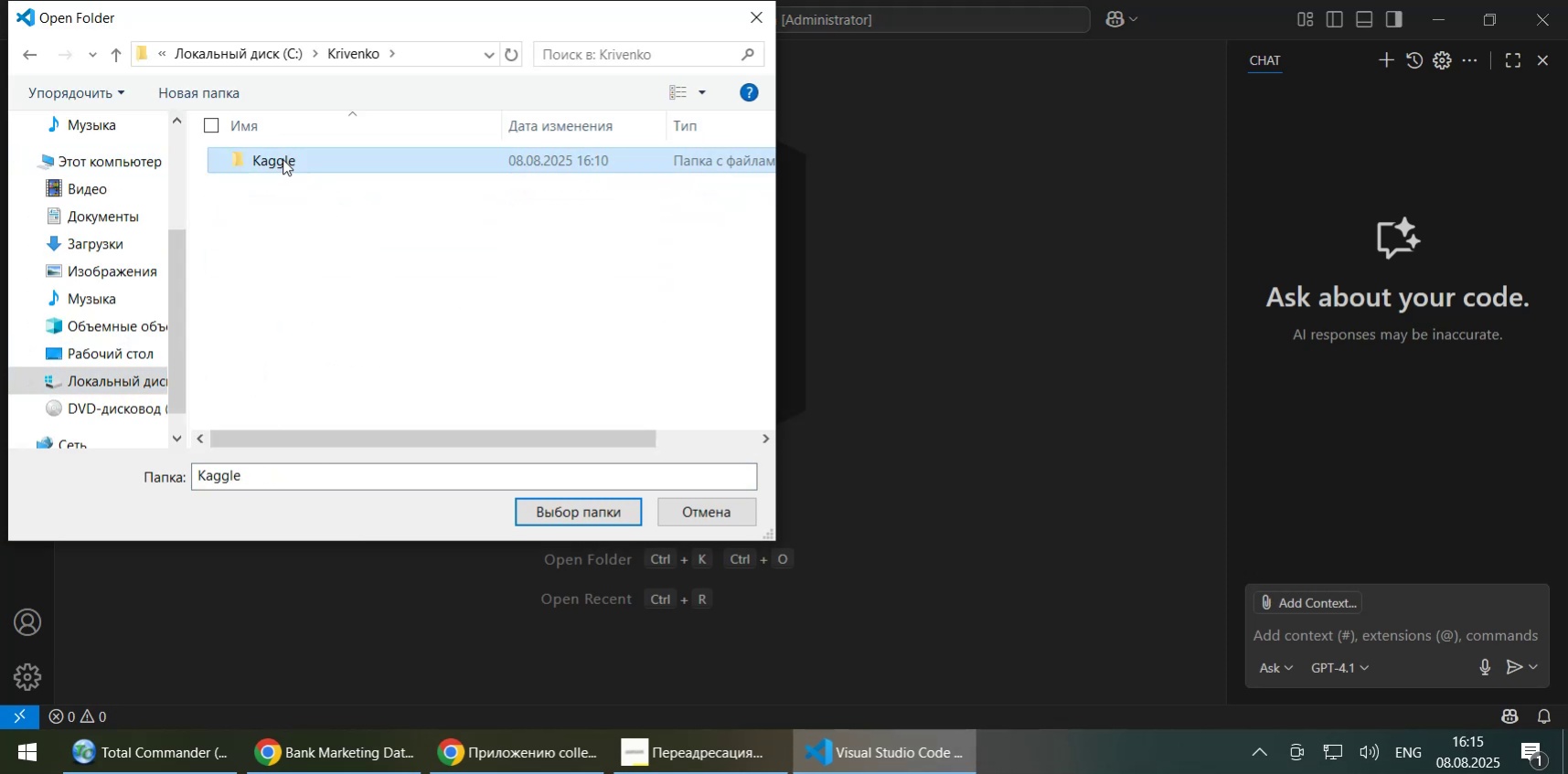 
double_click([283, 159])
 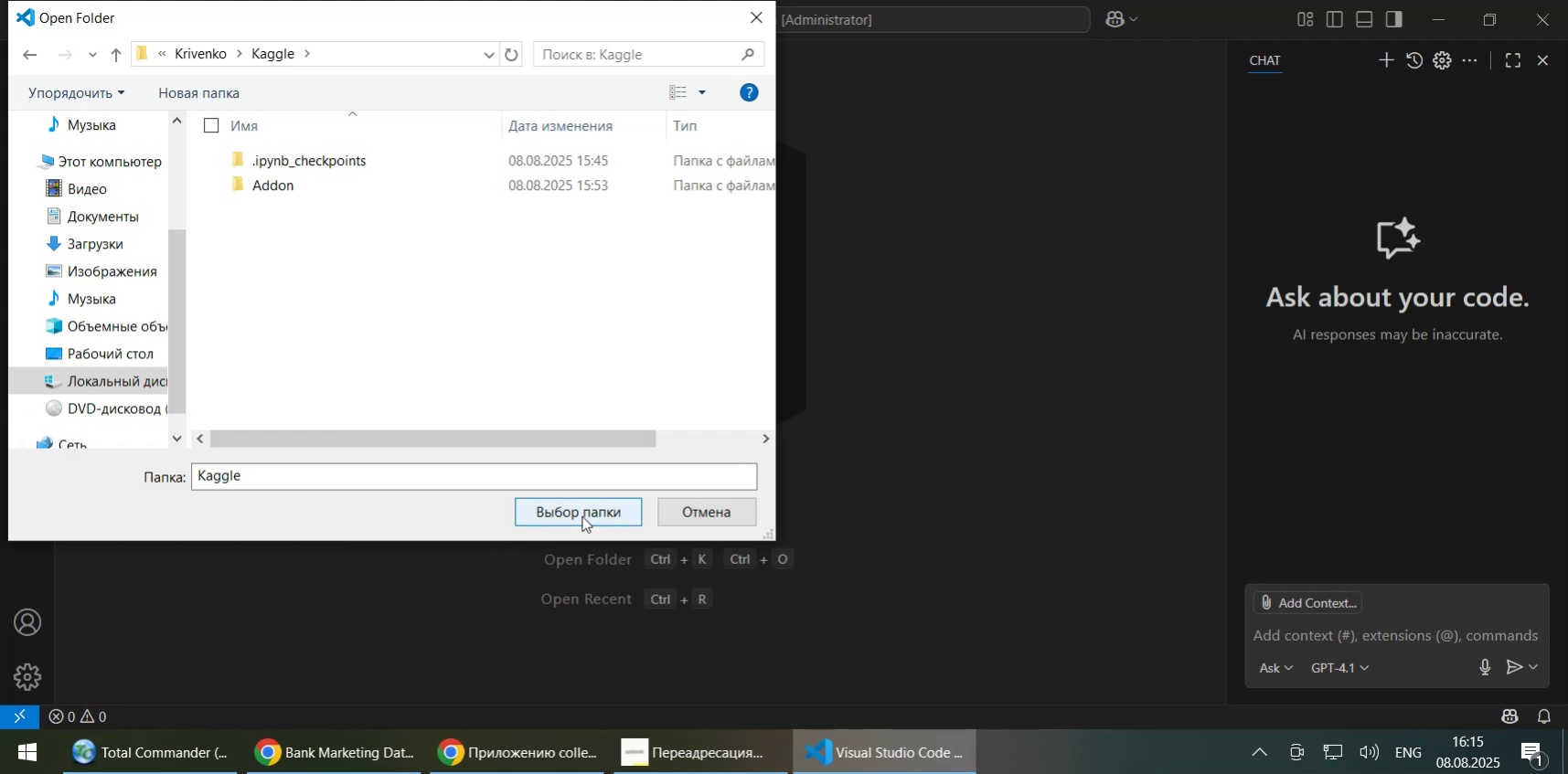 
left_click([581, 515])
 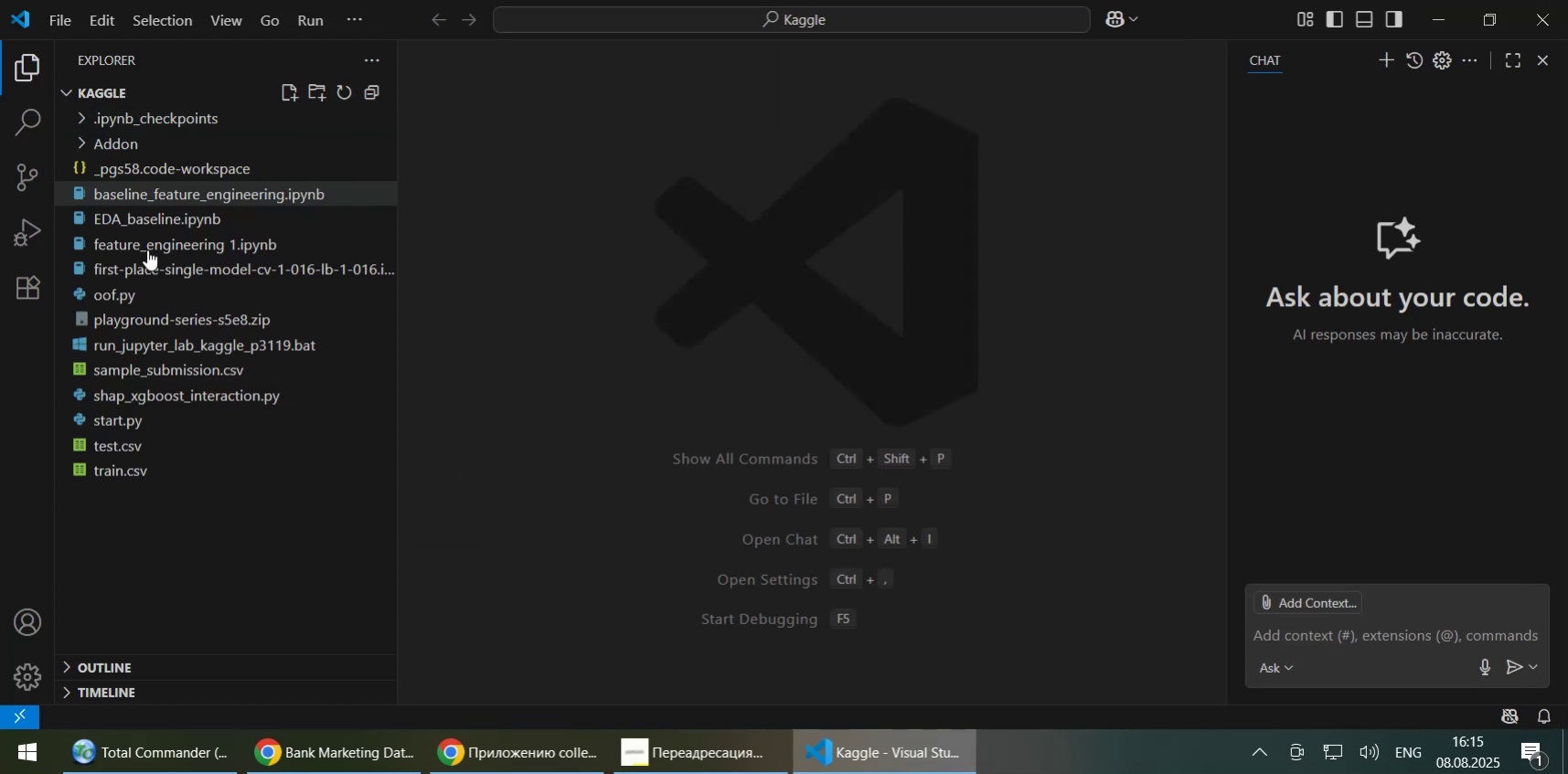 
wait(5.58)
 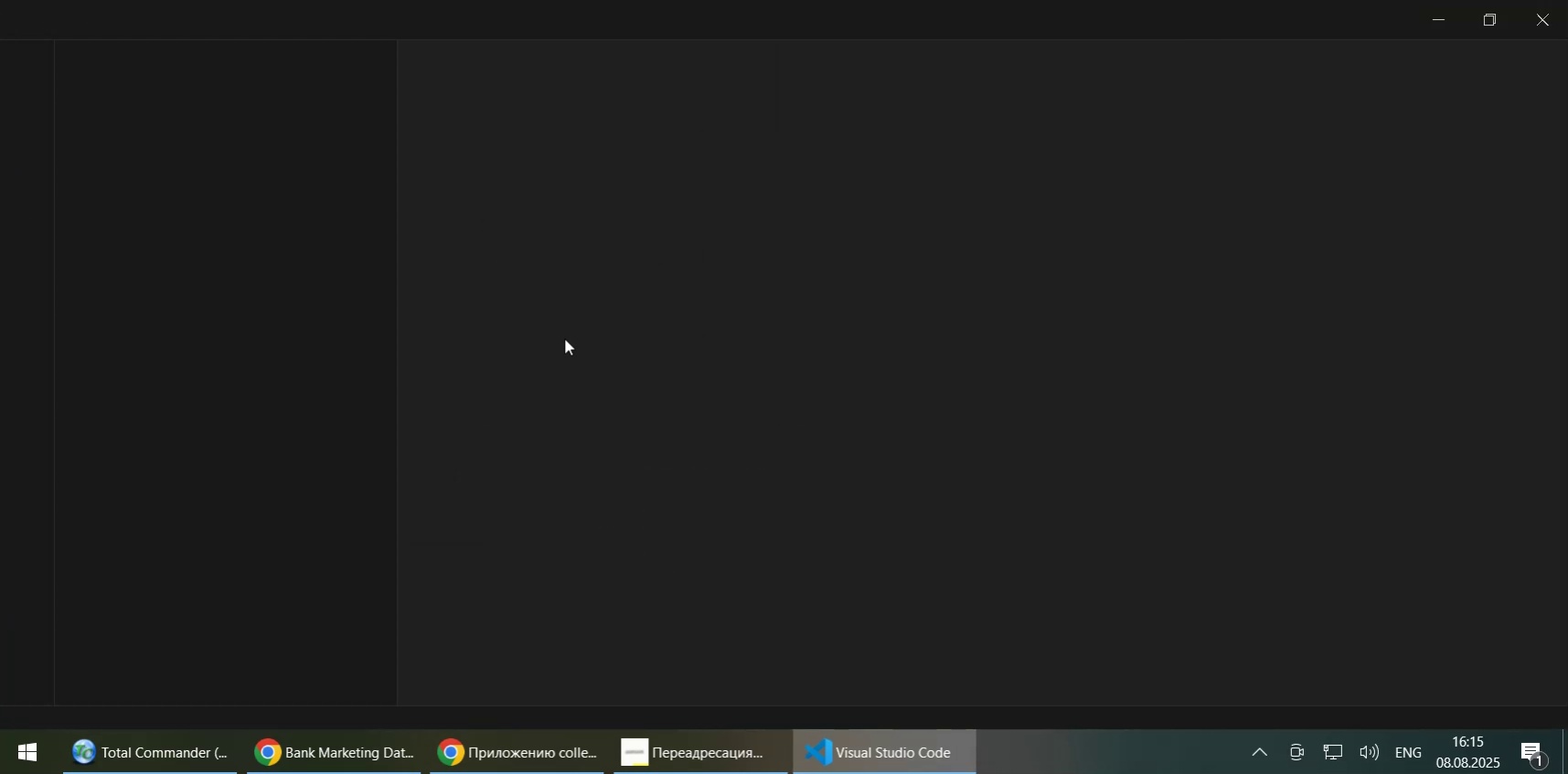 
double_click([113, 416])
 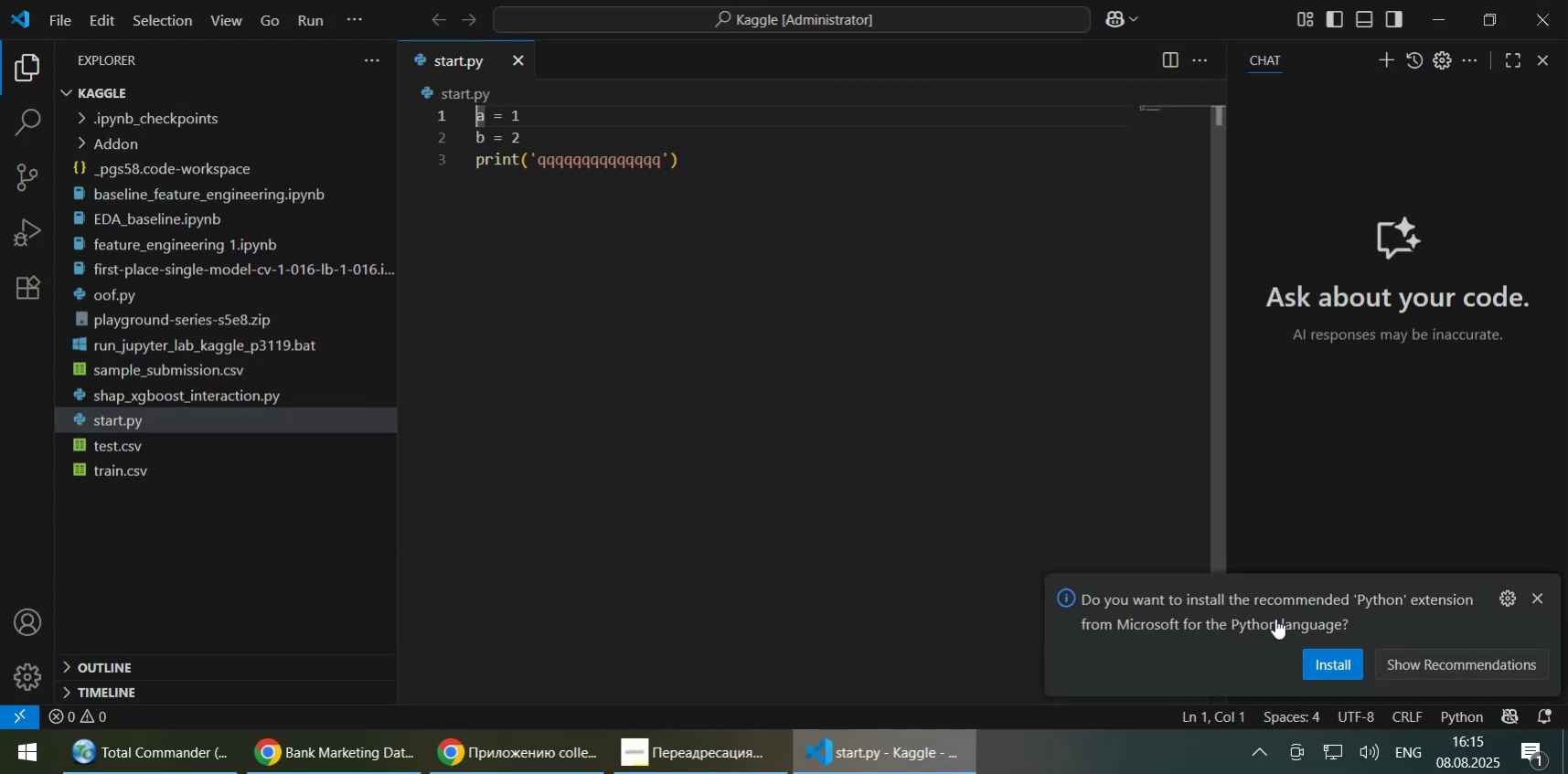 
left_click([1332, 665])
 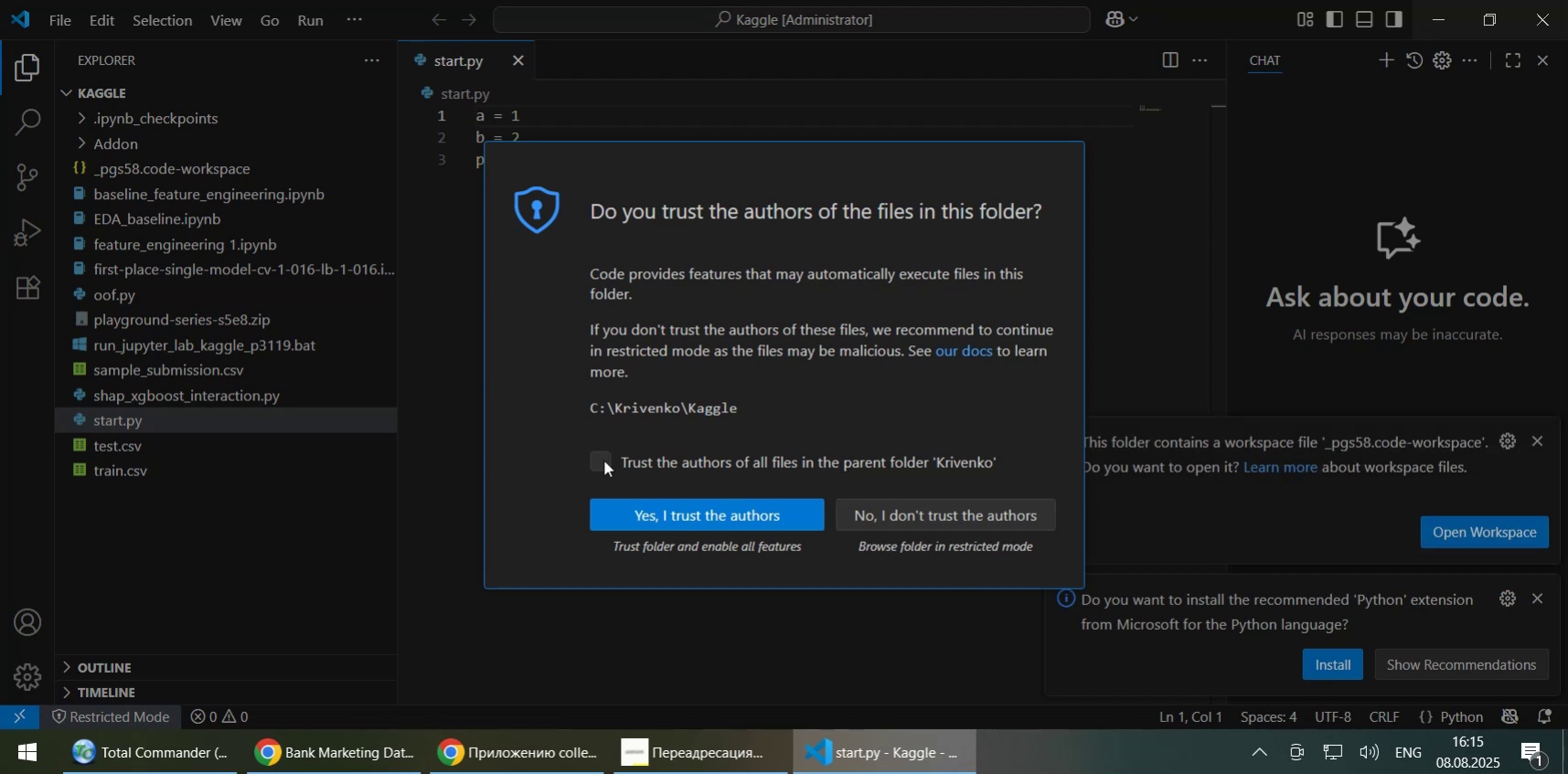 
left_click([597, 460])
 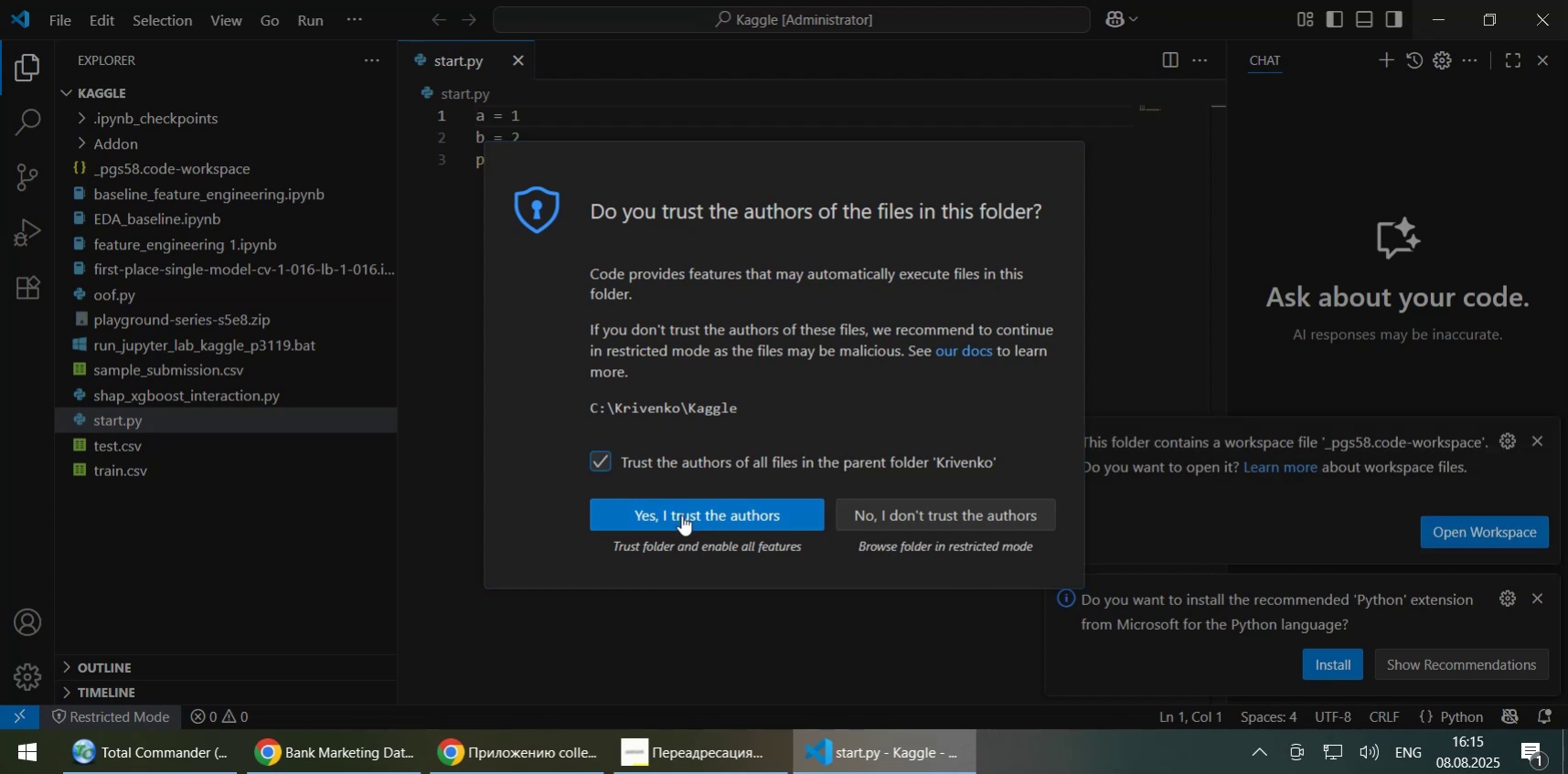 
left_click([681, 514])
 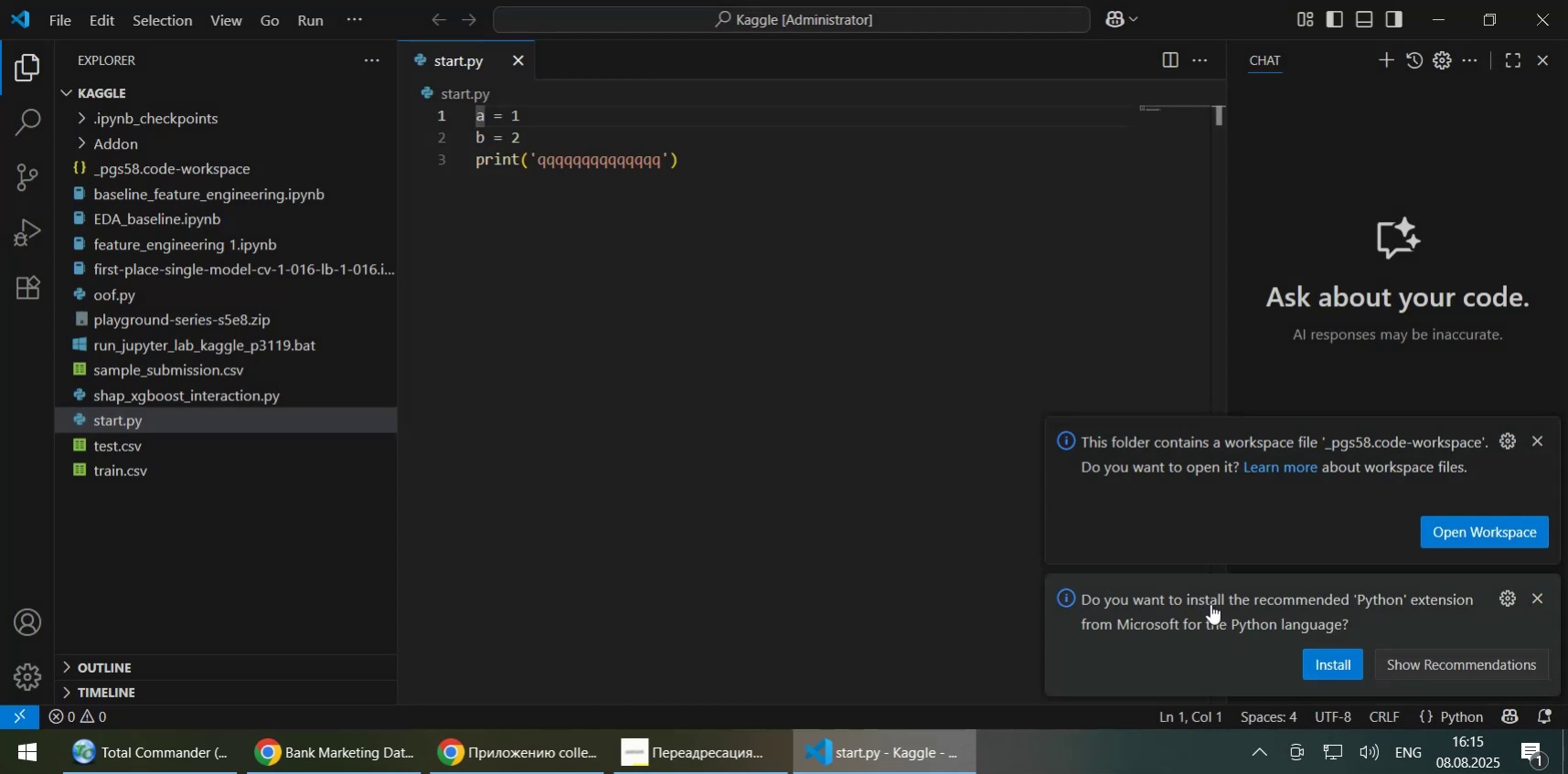 
wait(6.19)
 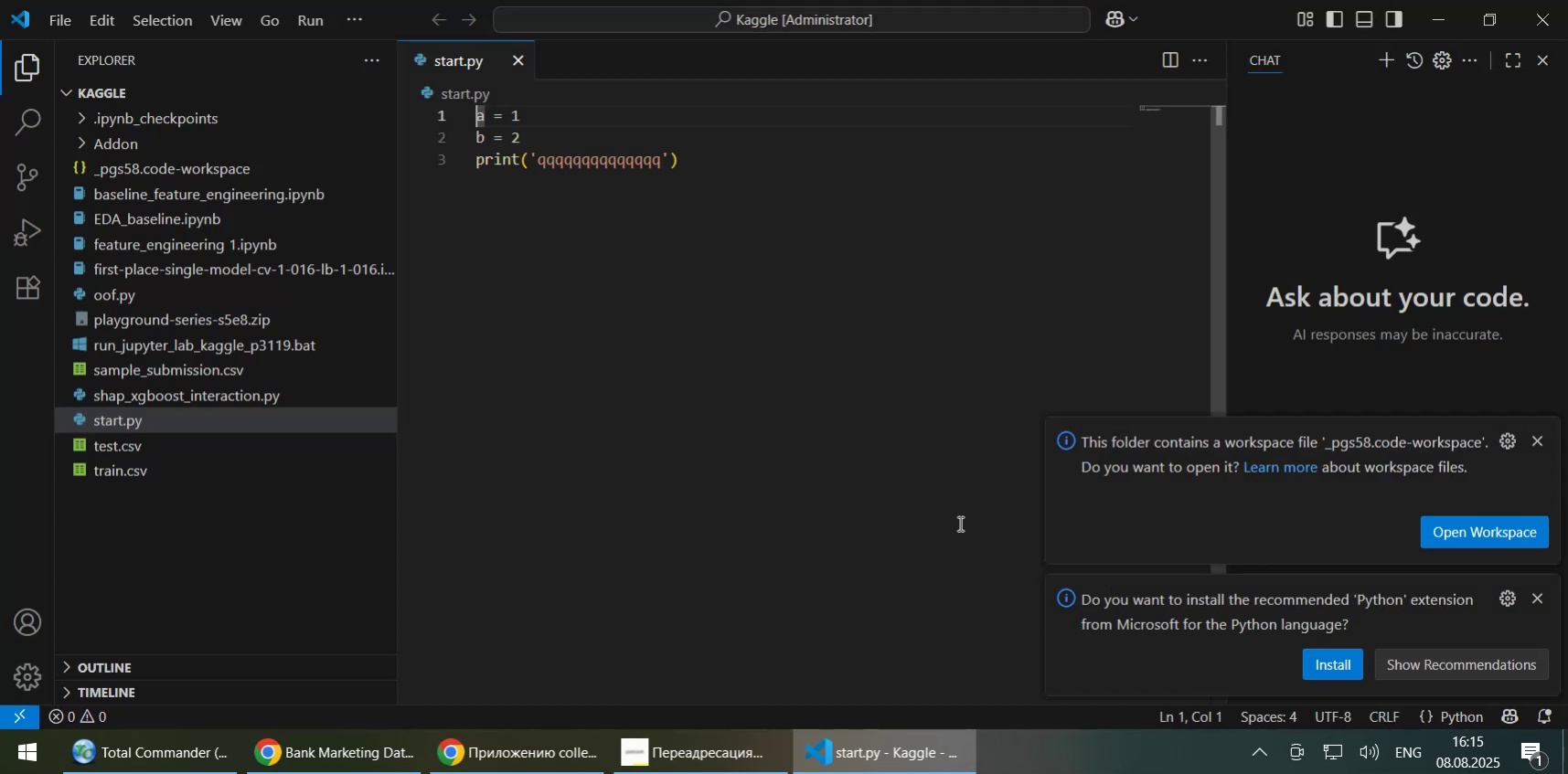 
left_click([1338, 661])
 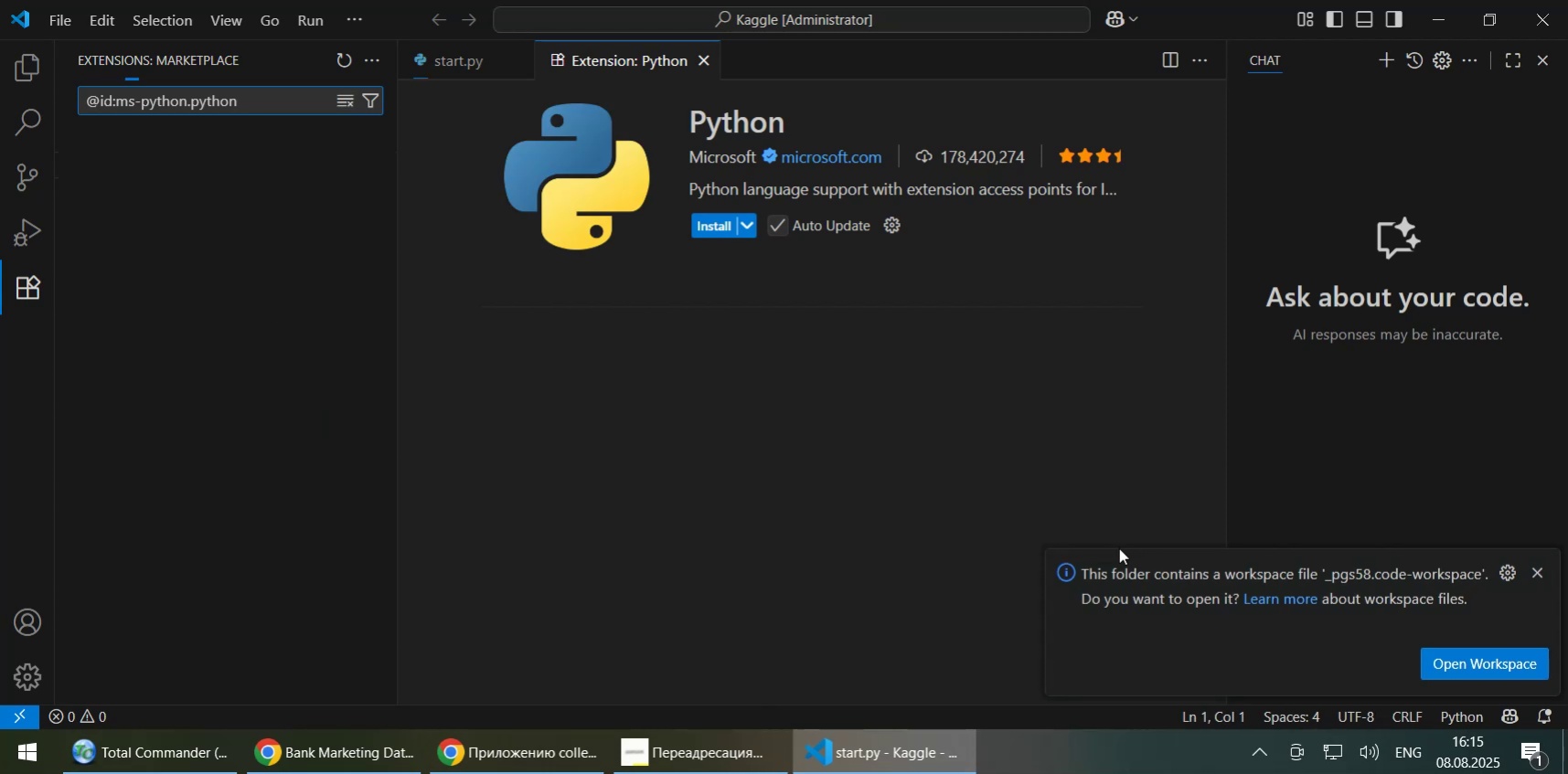 
left_click([1539, 572])
 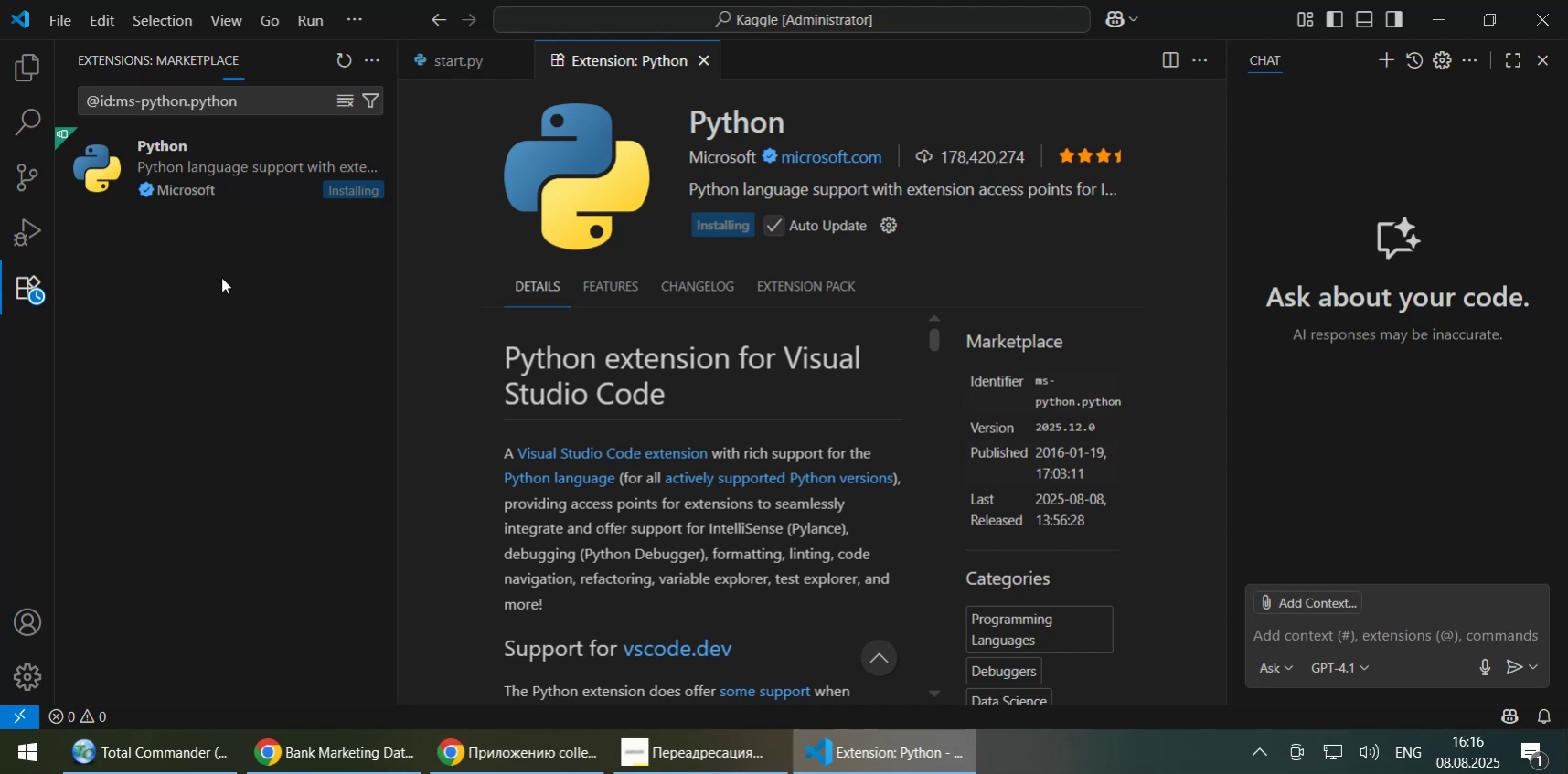 
wait(55.62)
 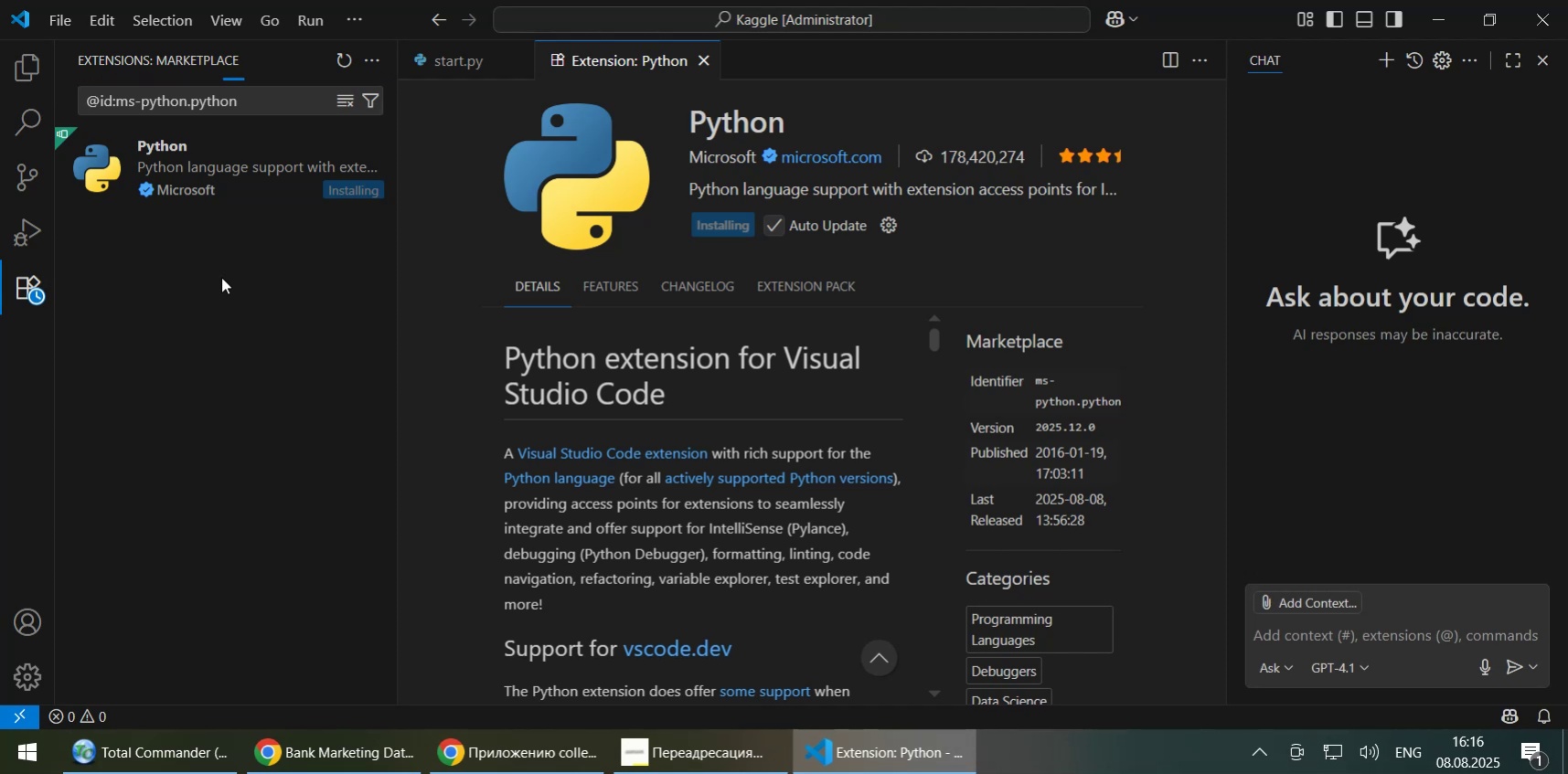 
left_click([367, 742])
 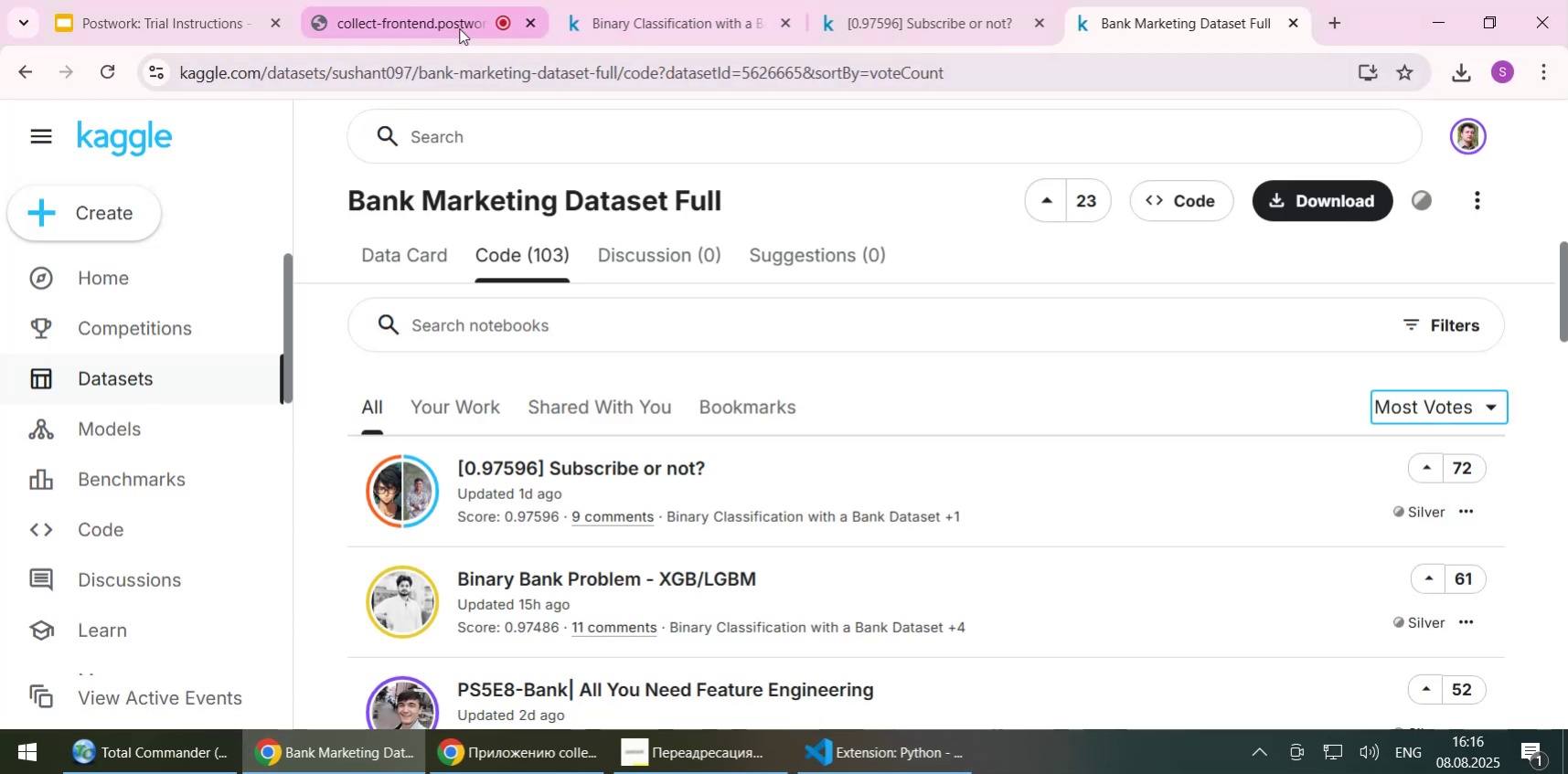 
left_click([437, 21])
 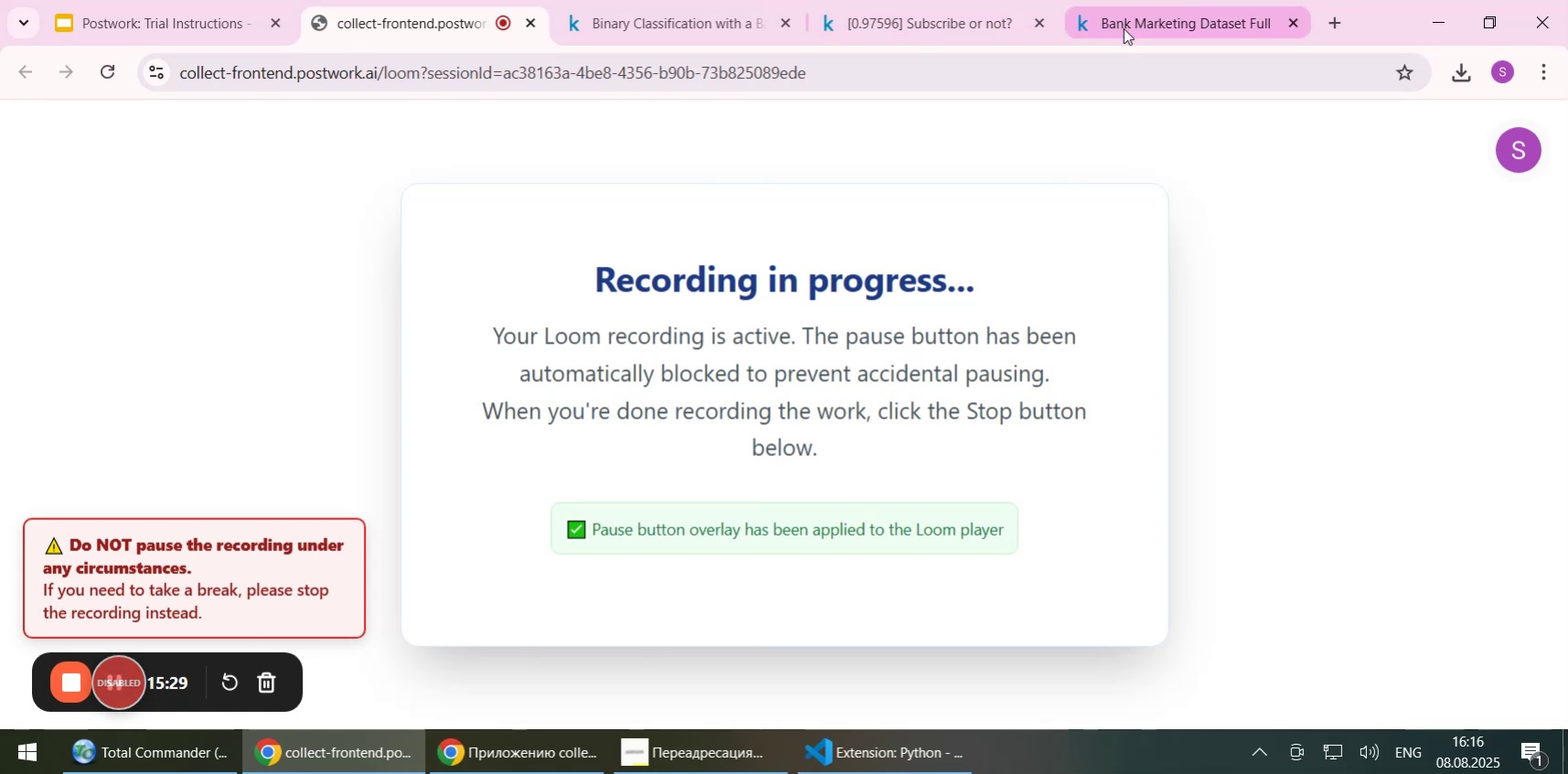 
left_click([1123, 28])
 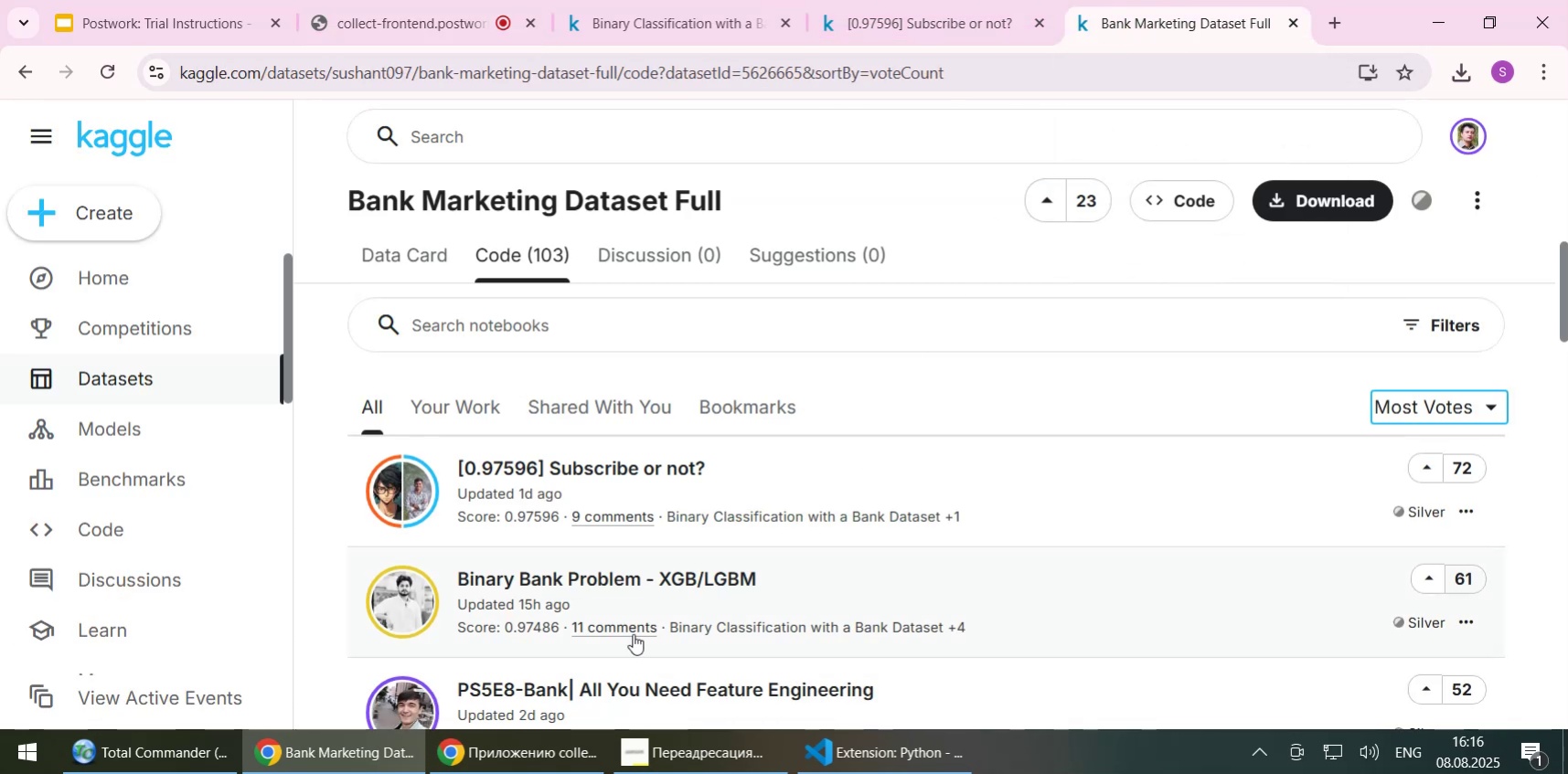 
left_click([843, 748])
 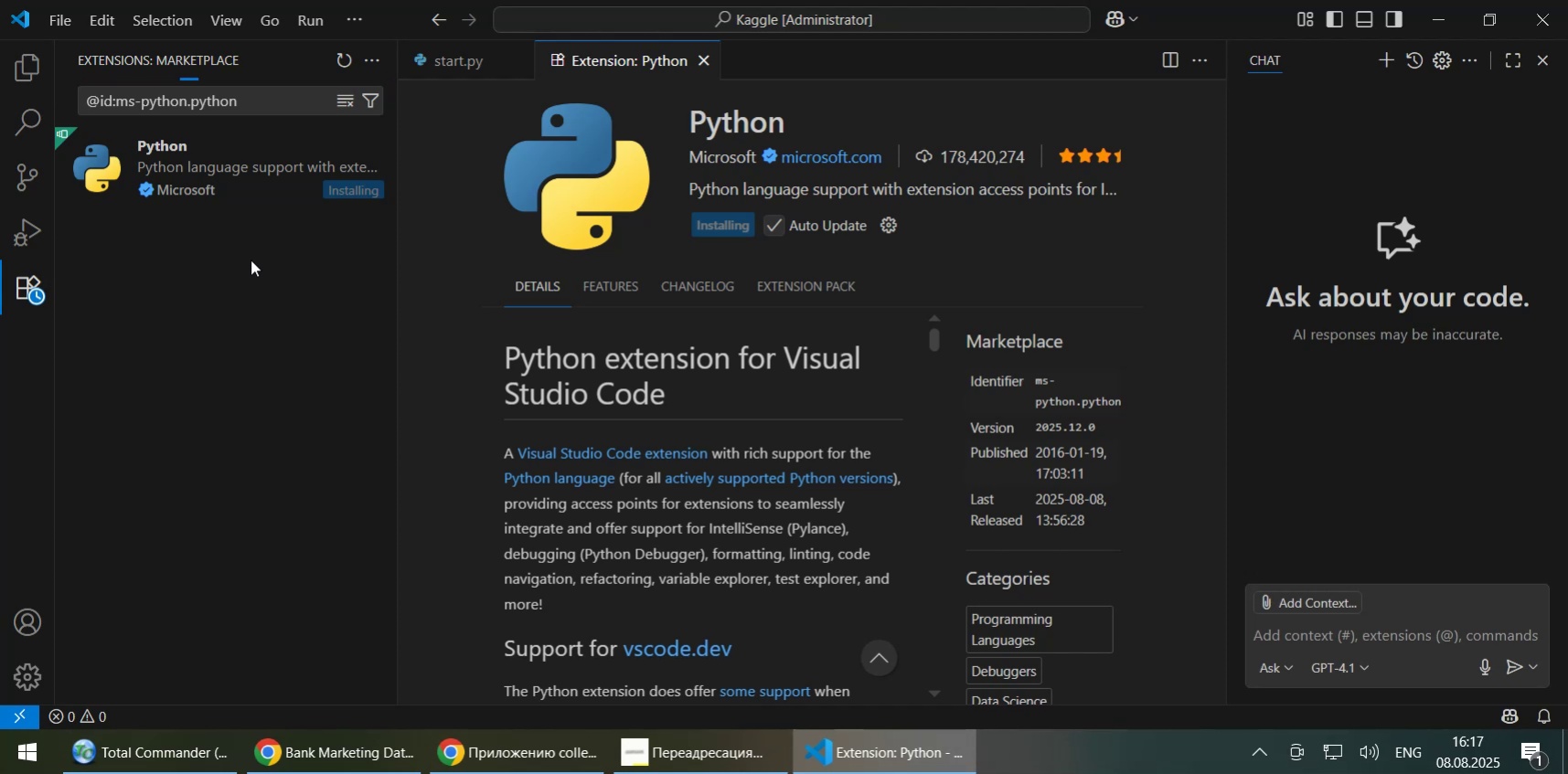 
wait(31.18)
 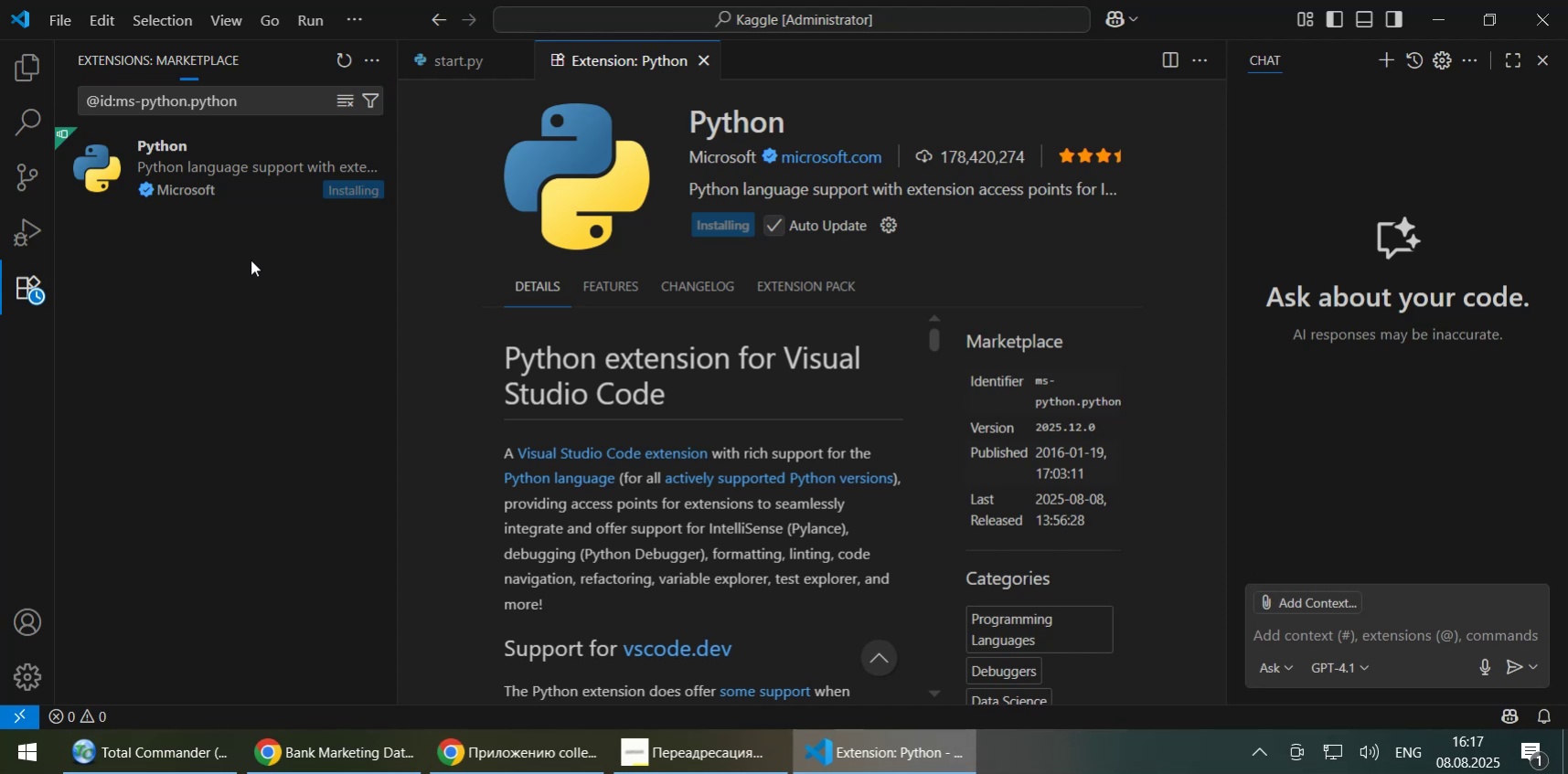 
left_click([537, 758])
 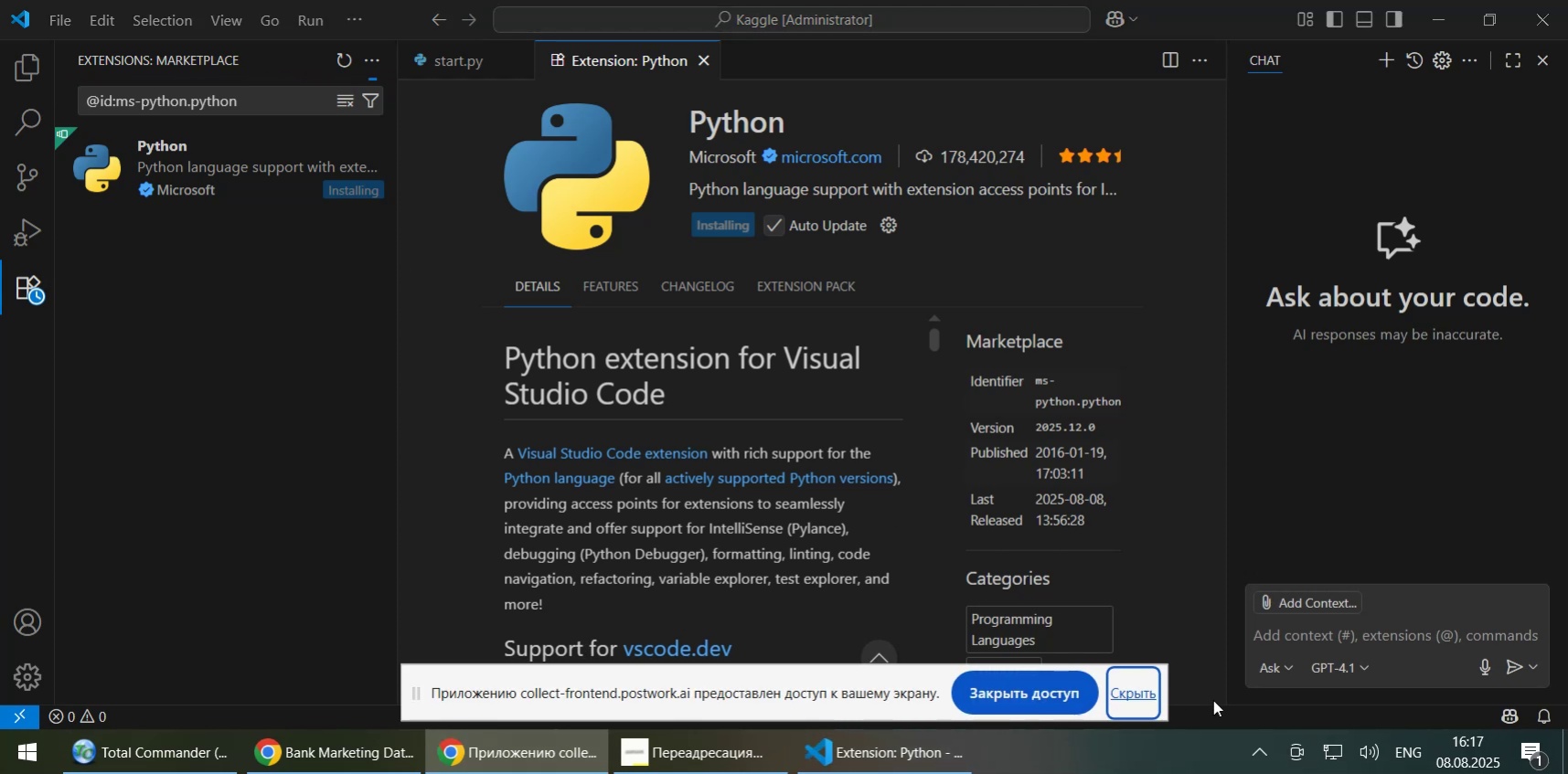 
left_click([1129, 688])
 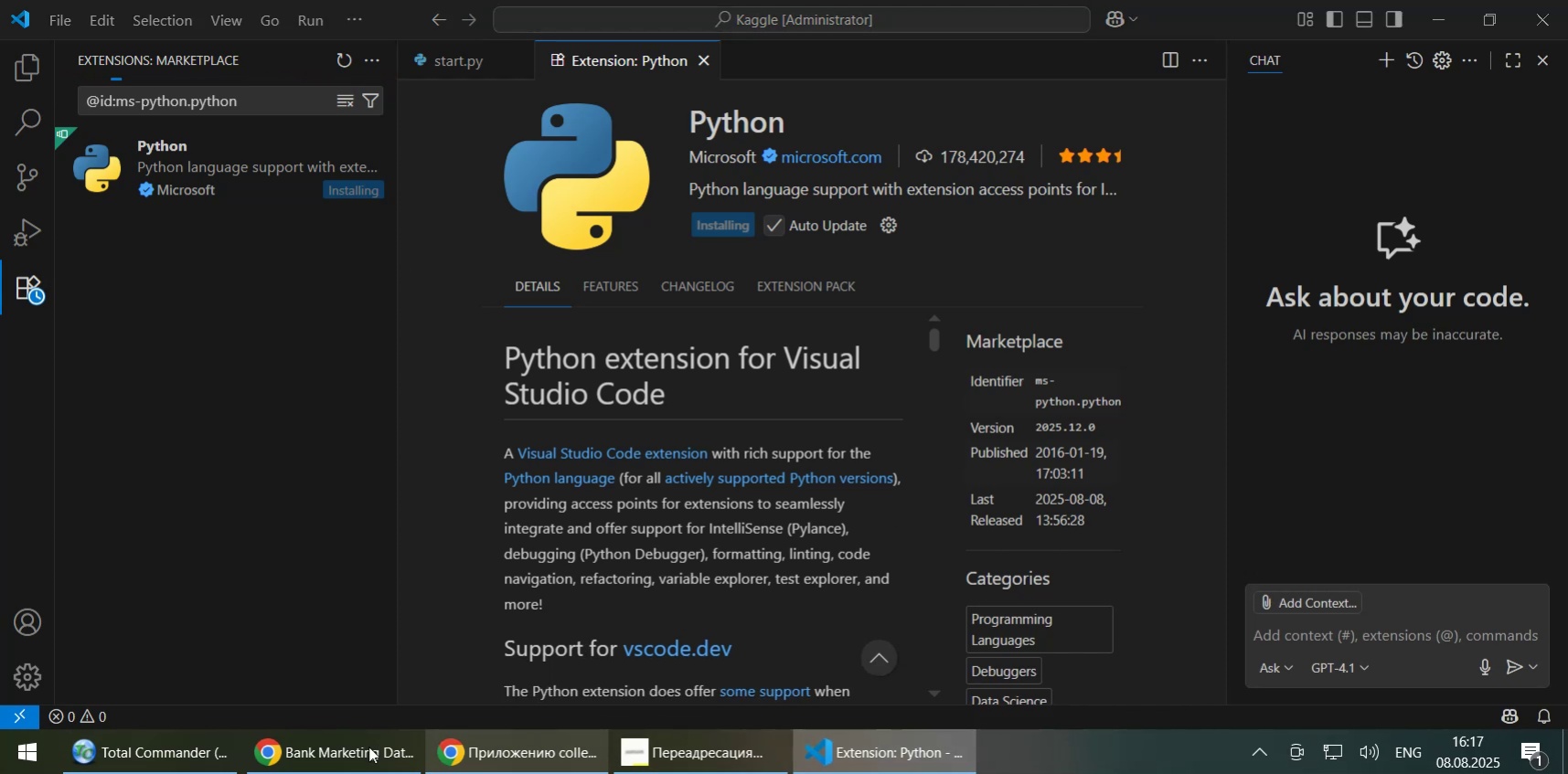 
left_click([308, 757])
 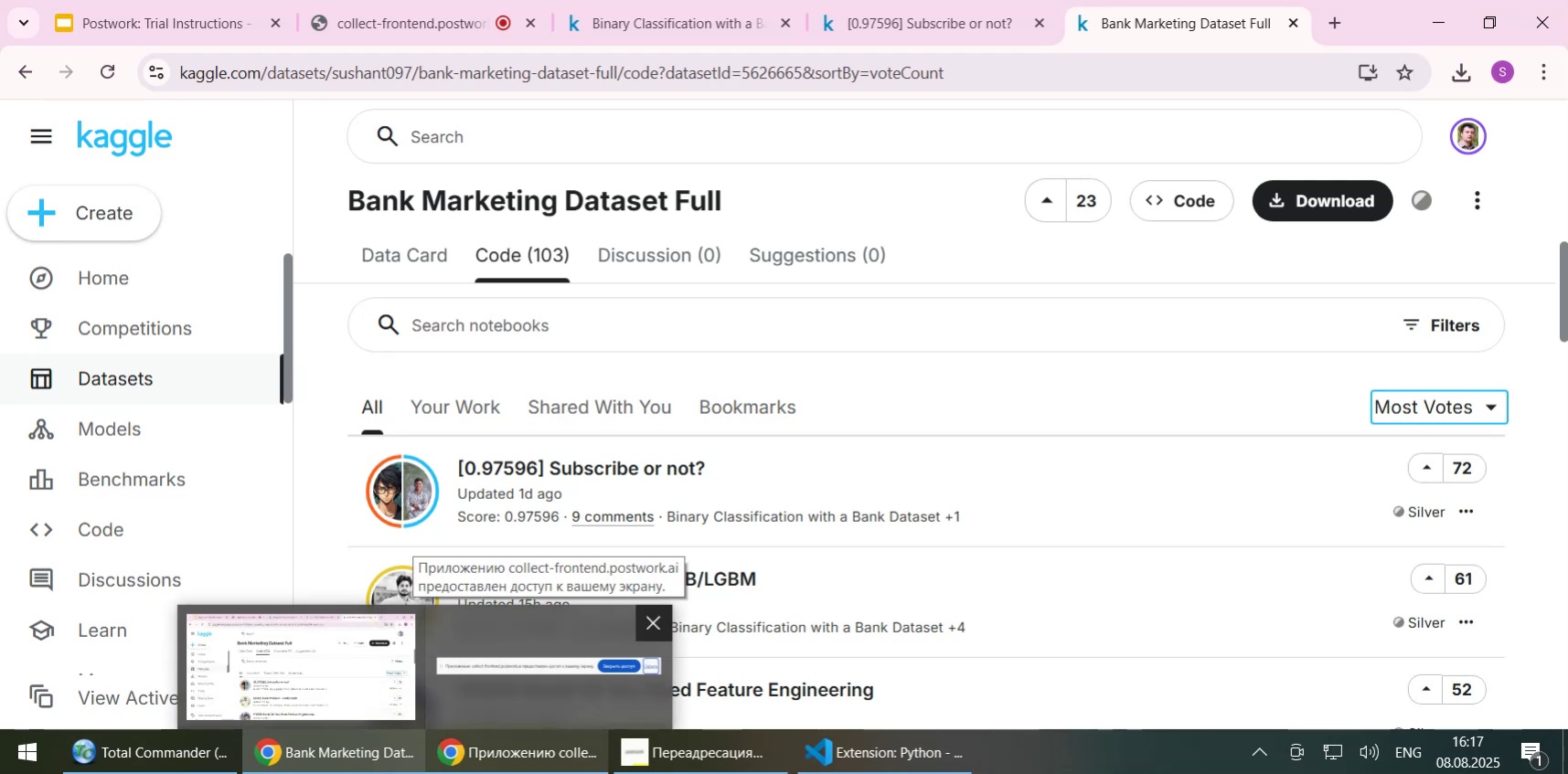 
wait(14.51)
 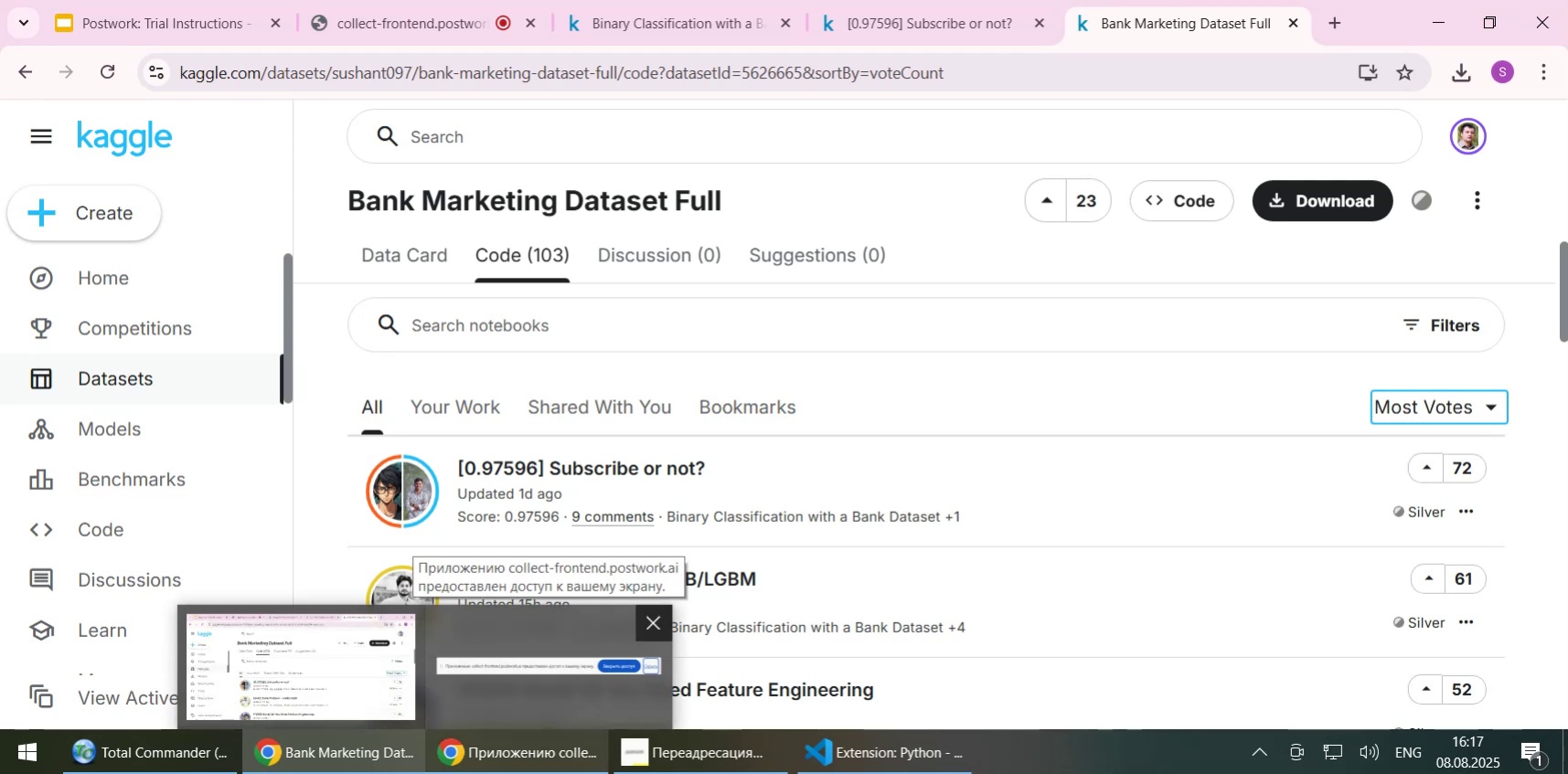 
left_click([158, 750])
 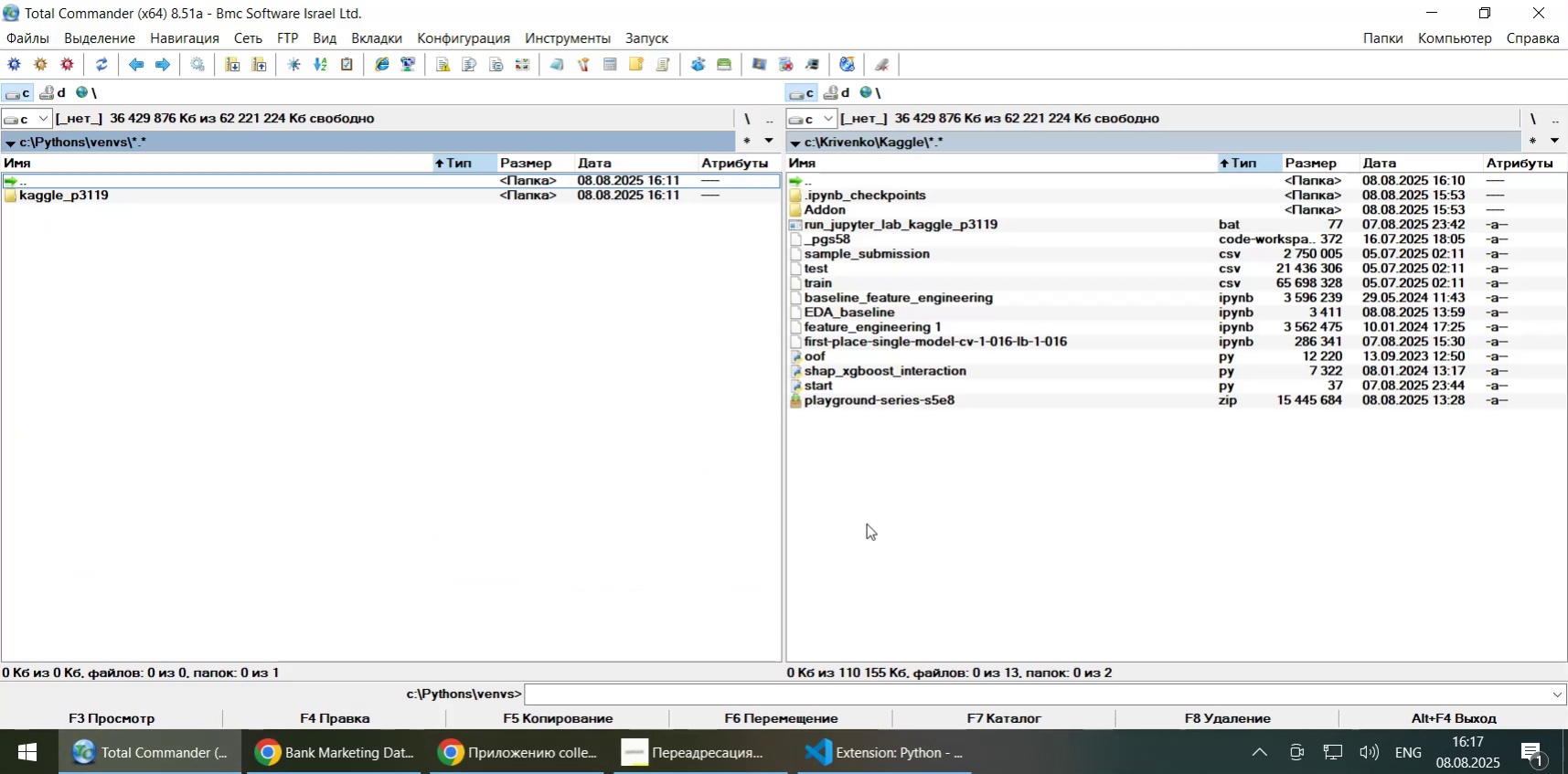 
left_click([884, 529])
 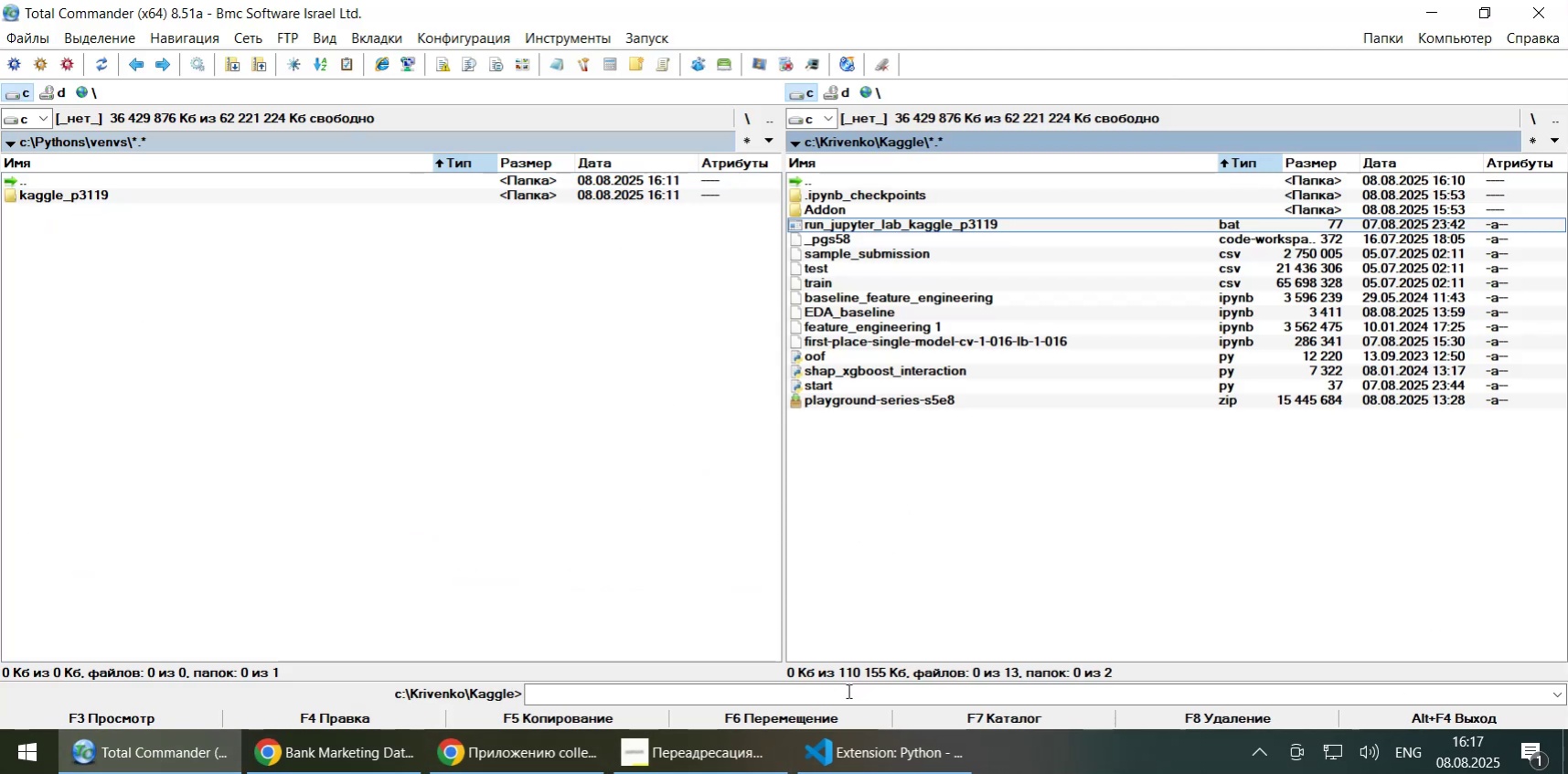 
left_click([846, 693])
 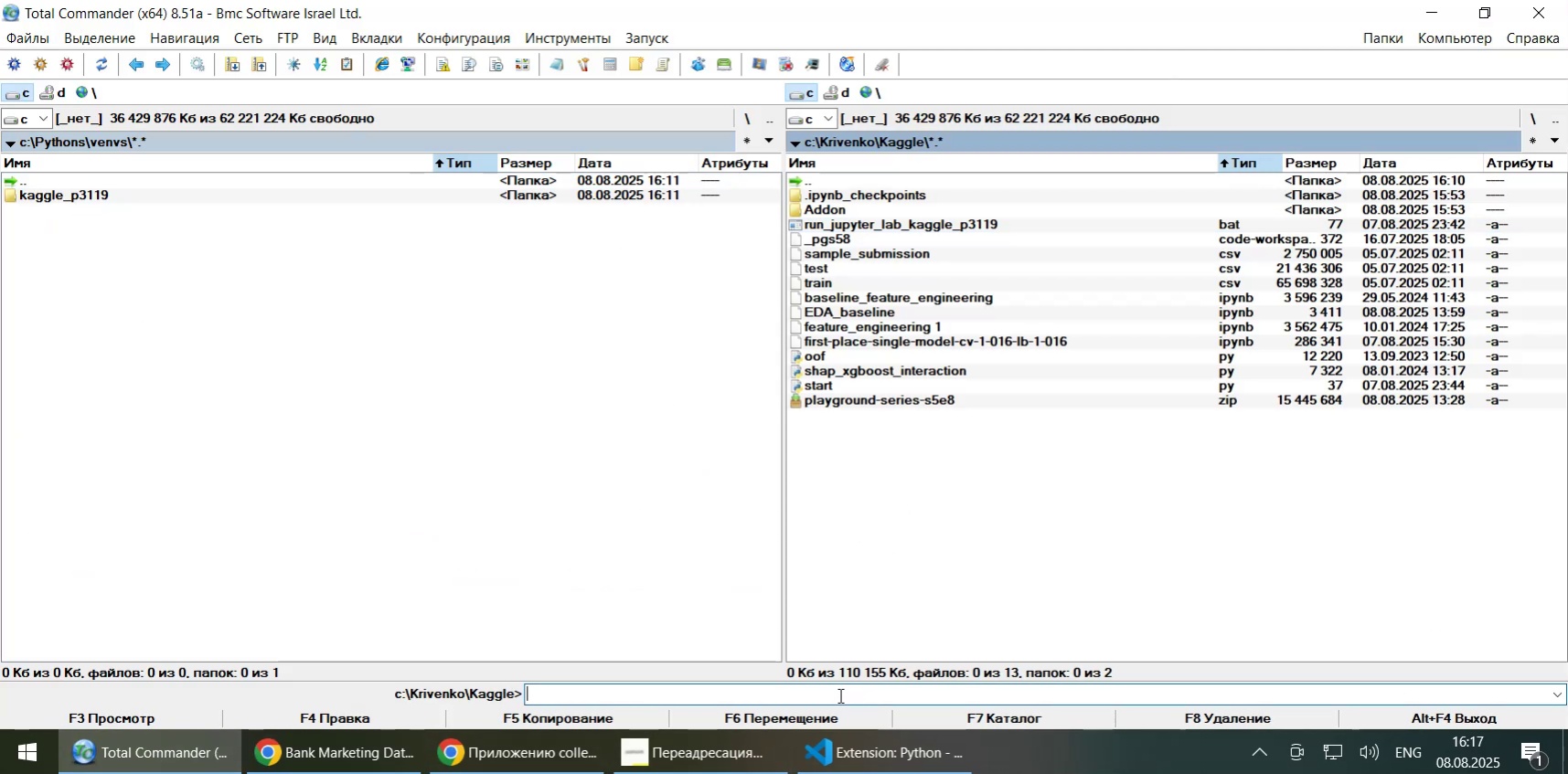 
type(cmd)
 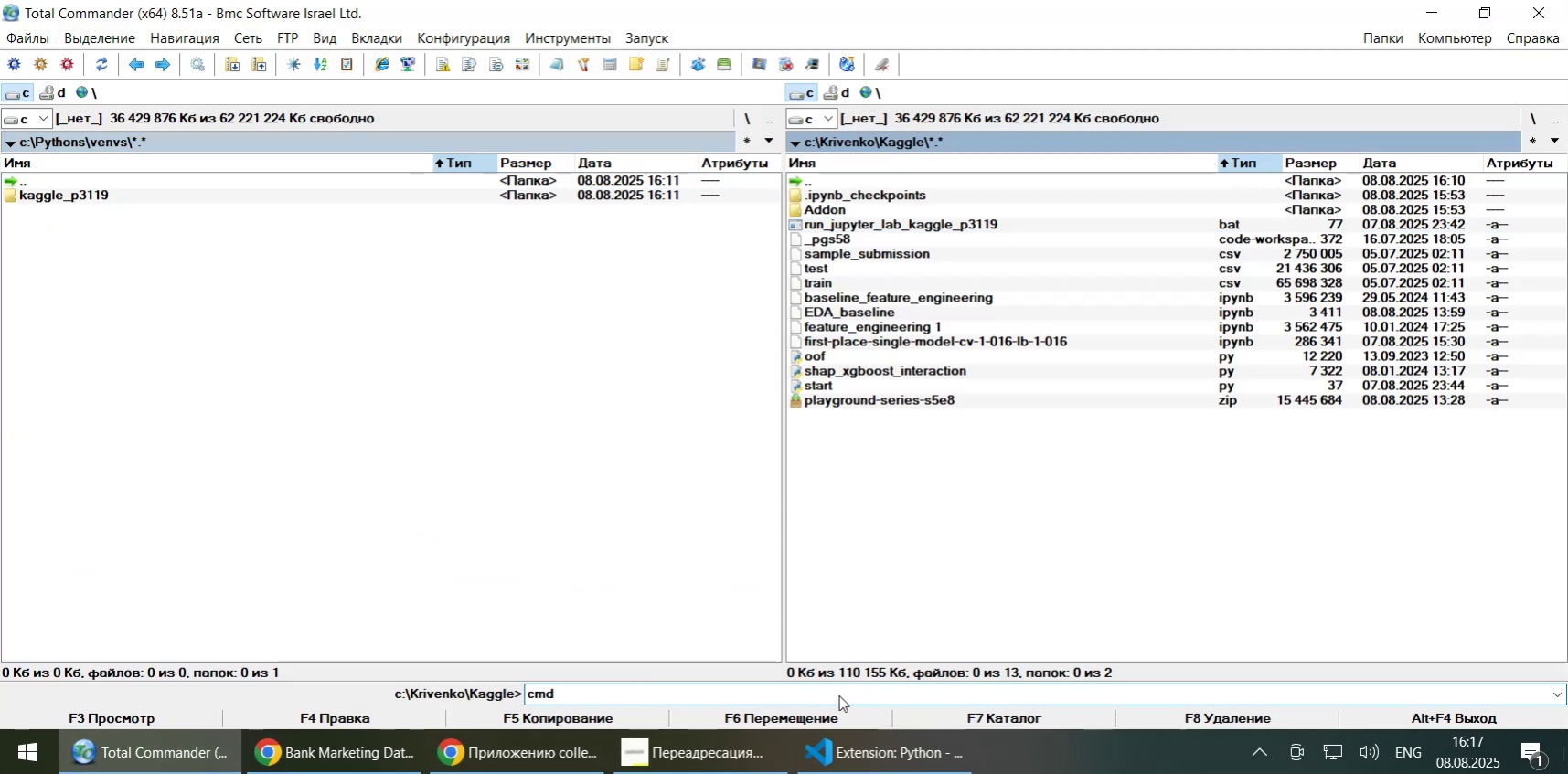 
key(Enter)
 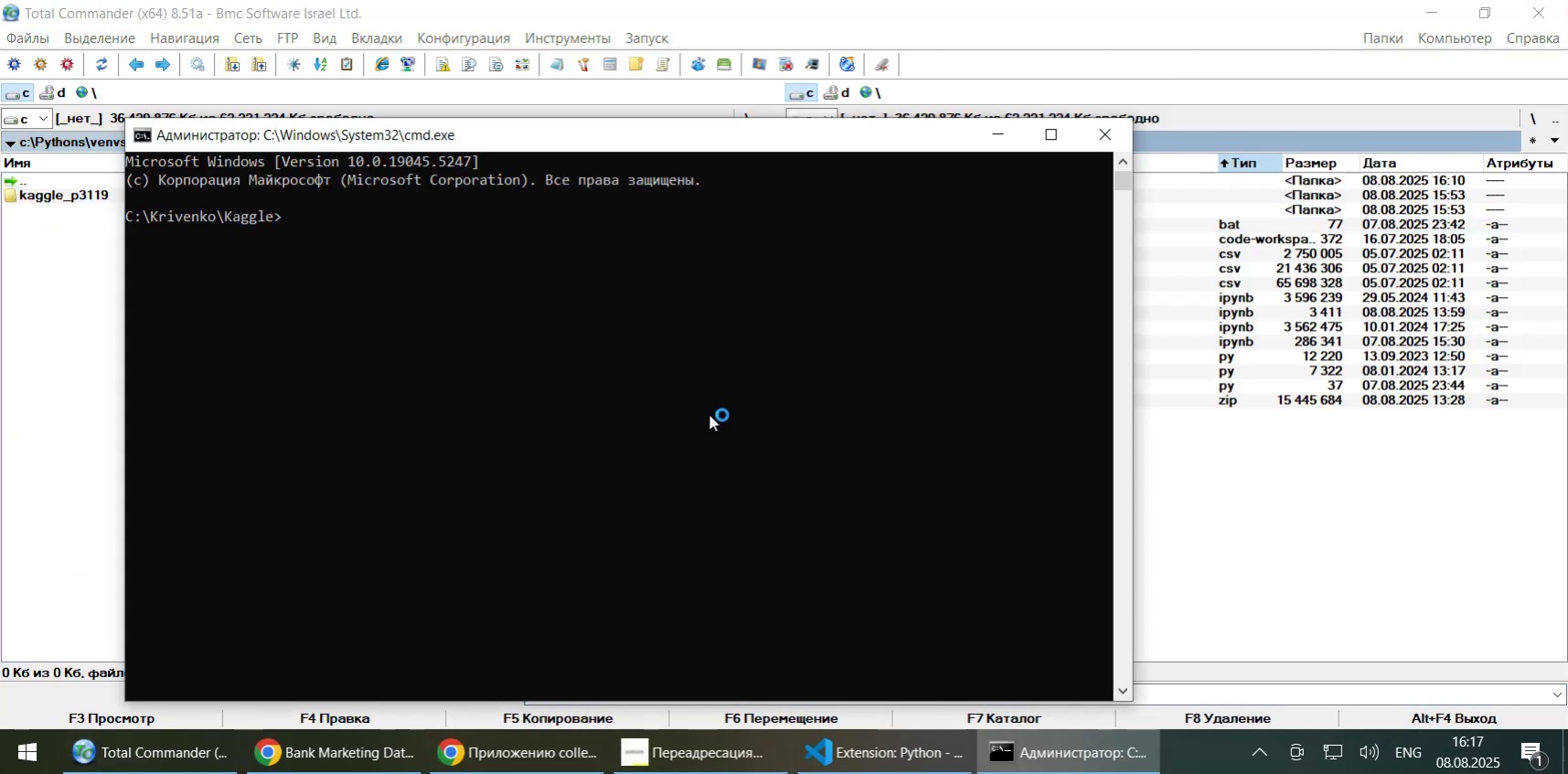 
left_click([1230, 521])
 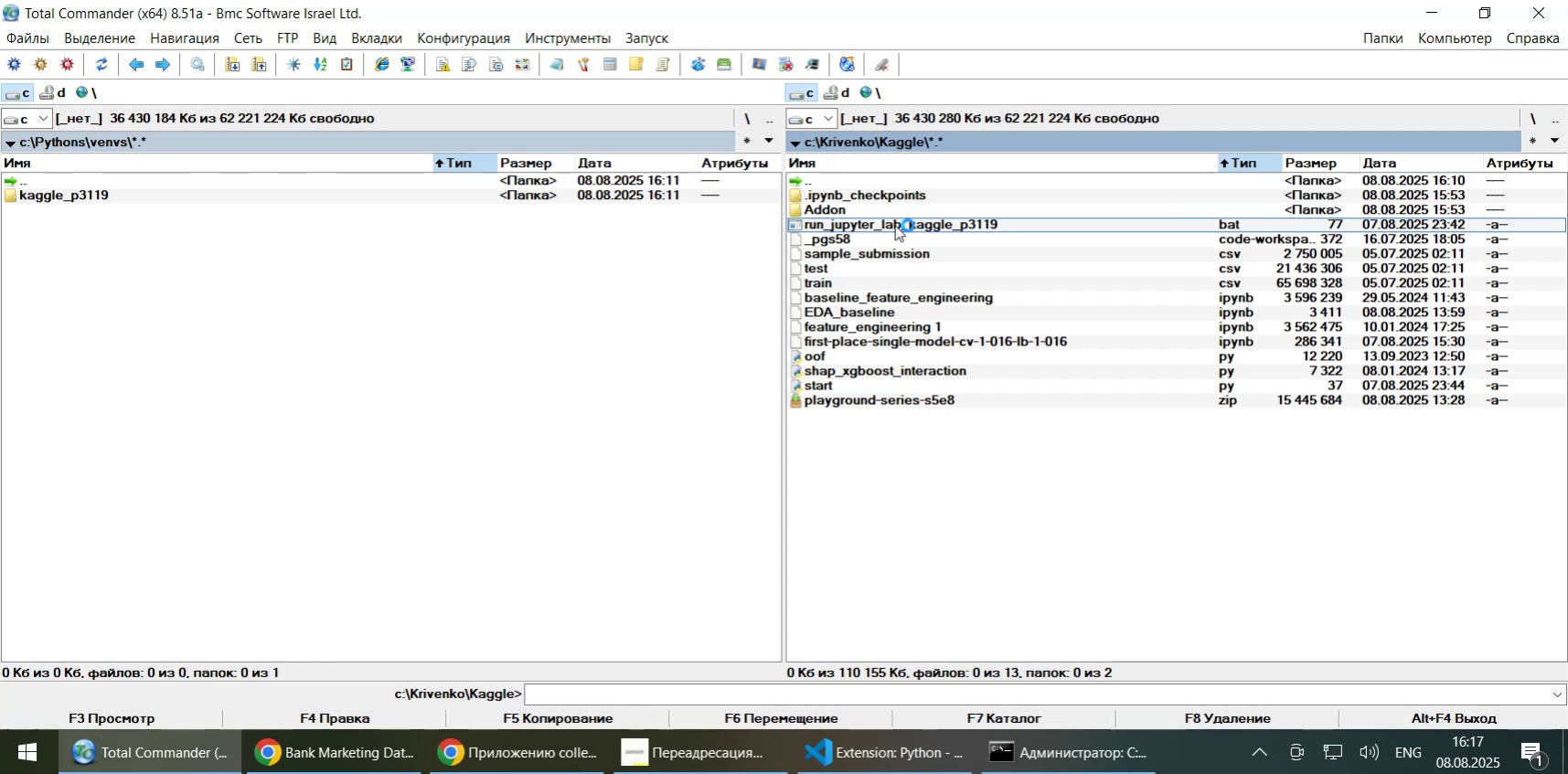 
key(F4)
 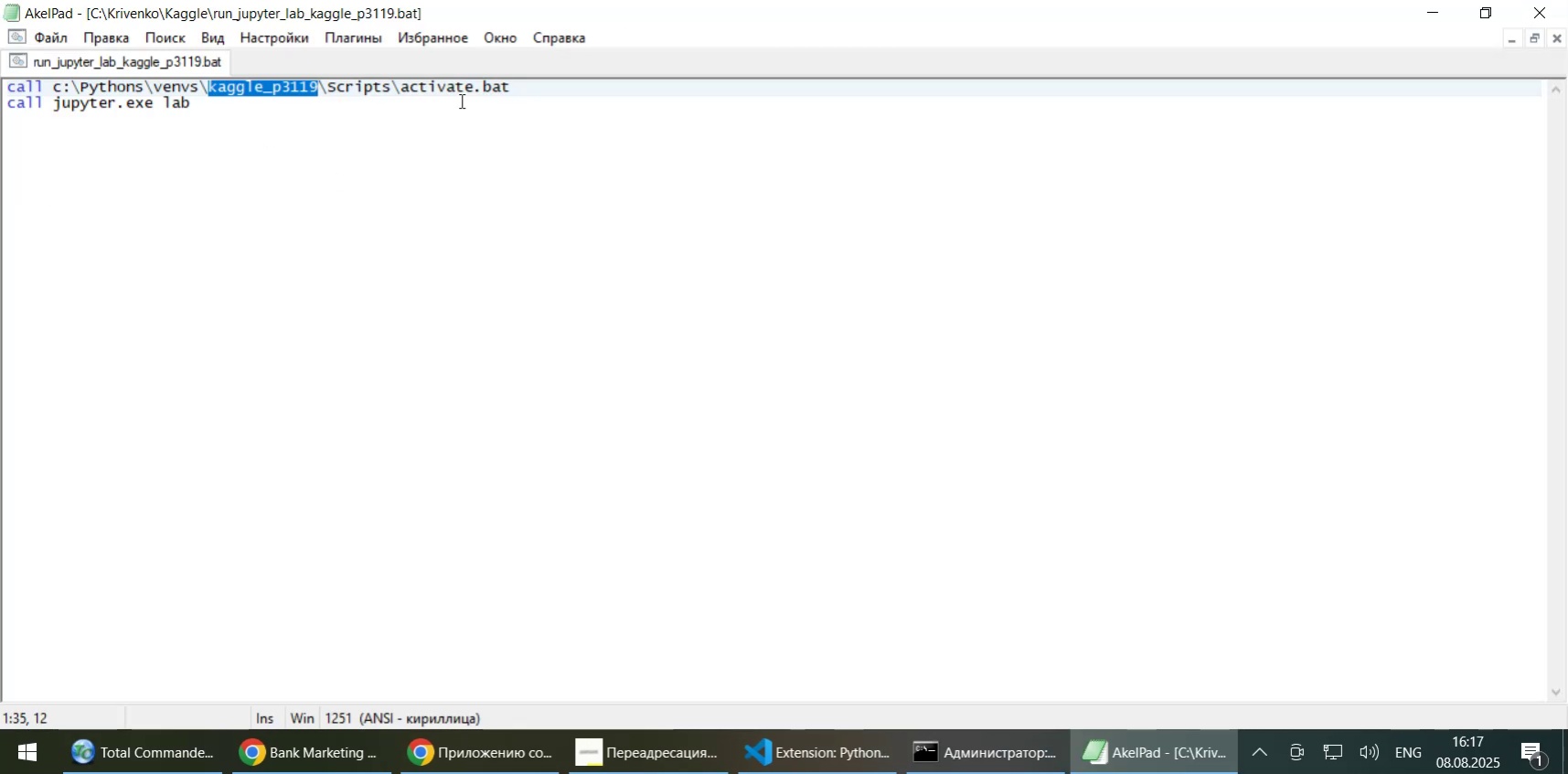 
left_click_drag(start_coordinate=[528, 88], to_coordinate=[56, 83])
 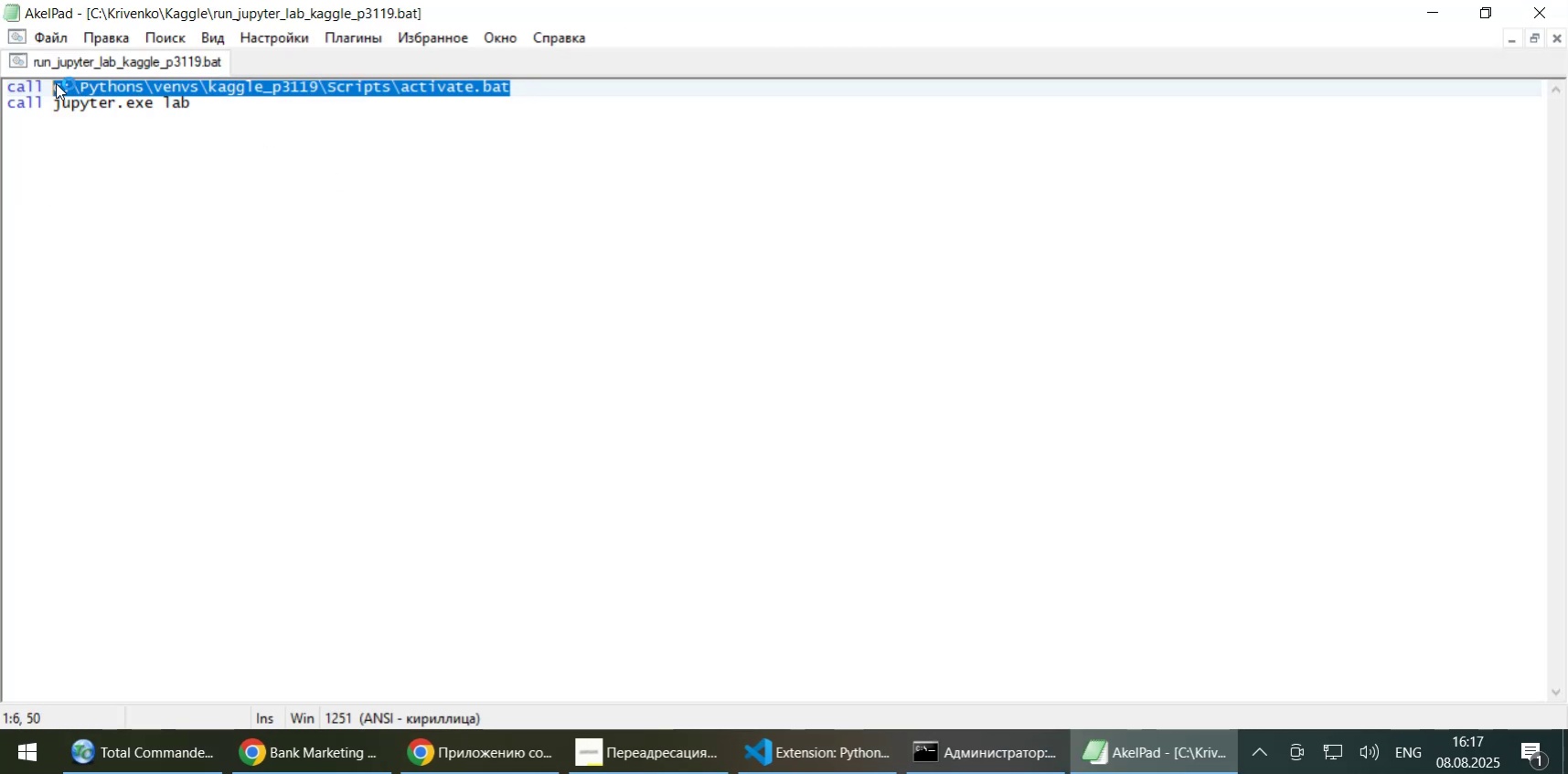 
key(Control+C)
 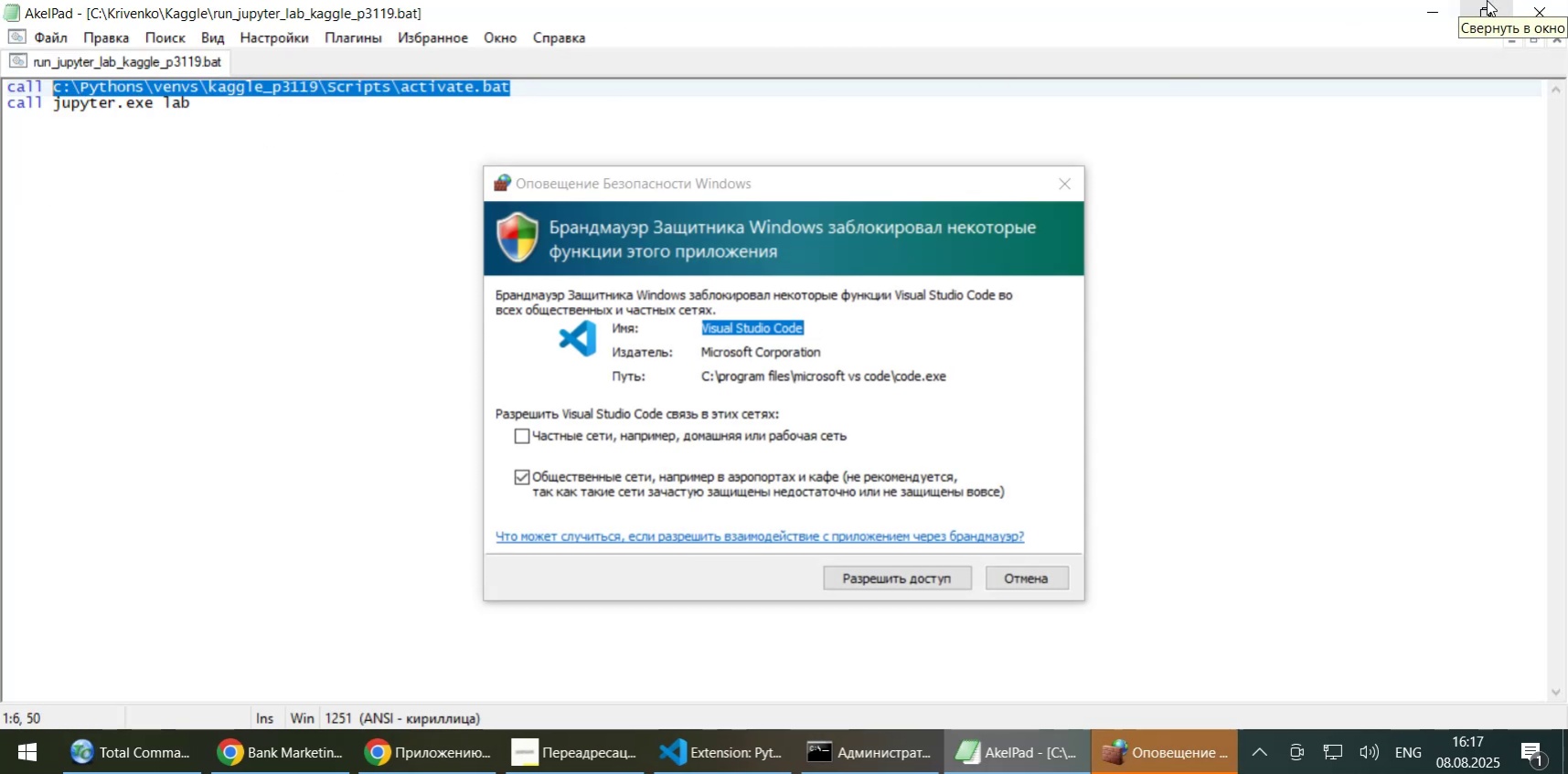 
left_click([877, 575])
 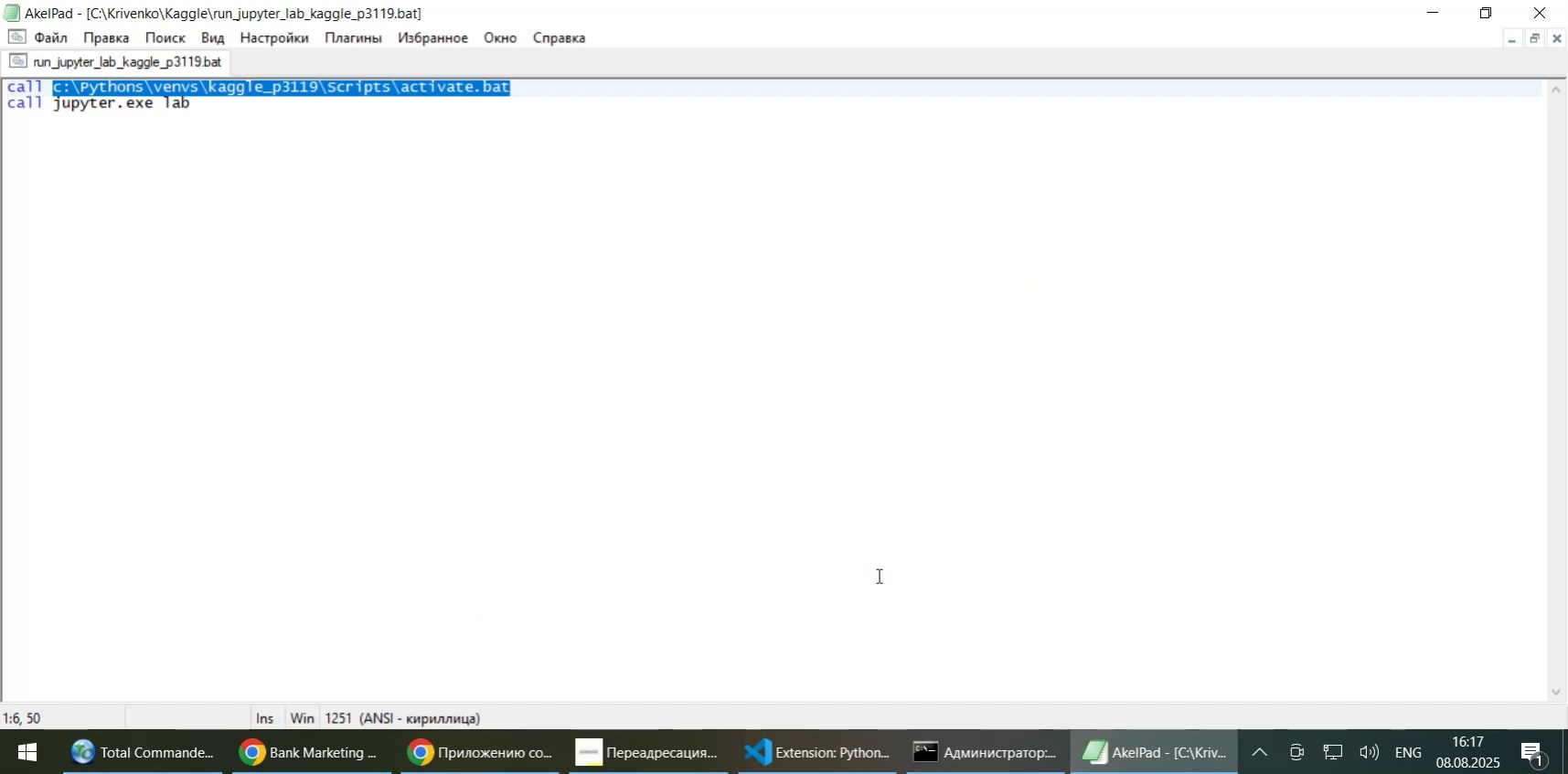 
wait(5.11)
 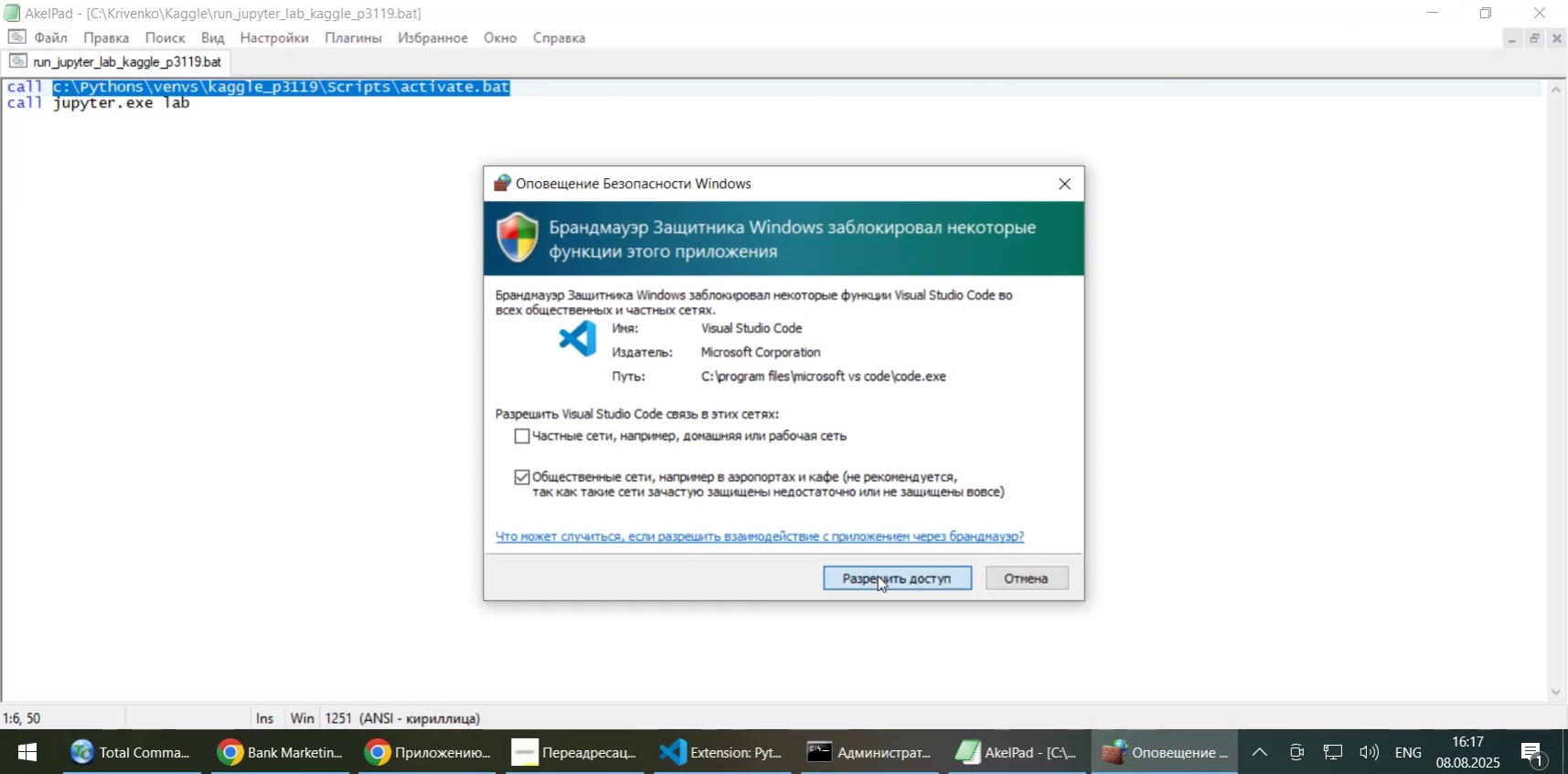 
left_click([1548, 12])
 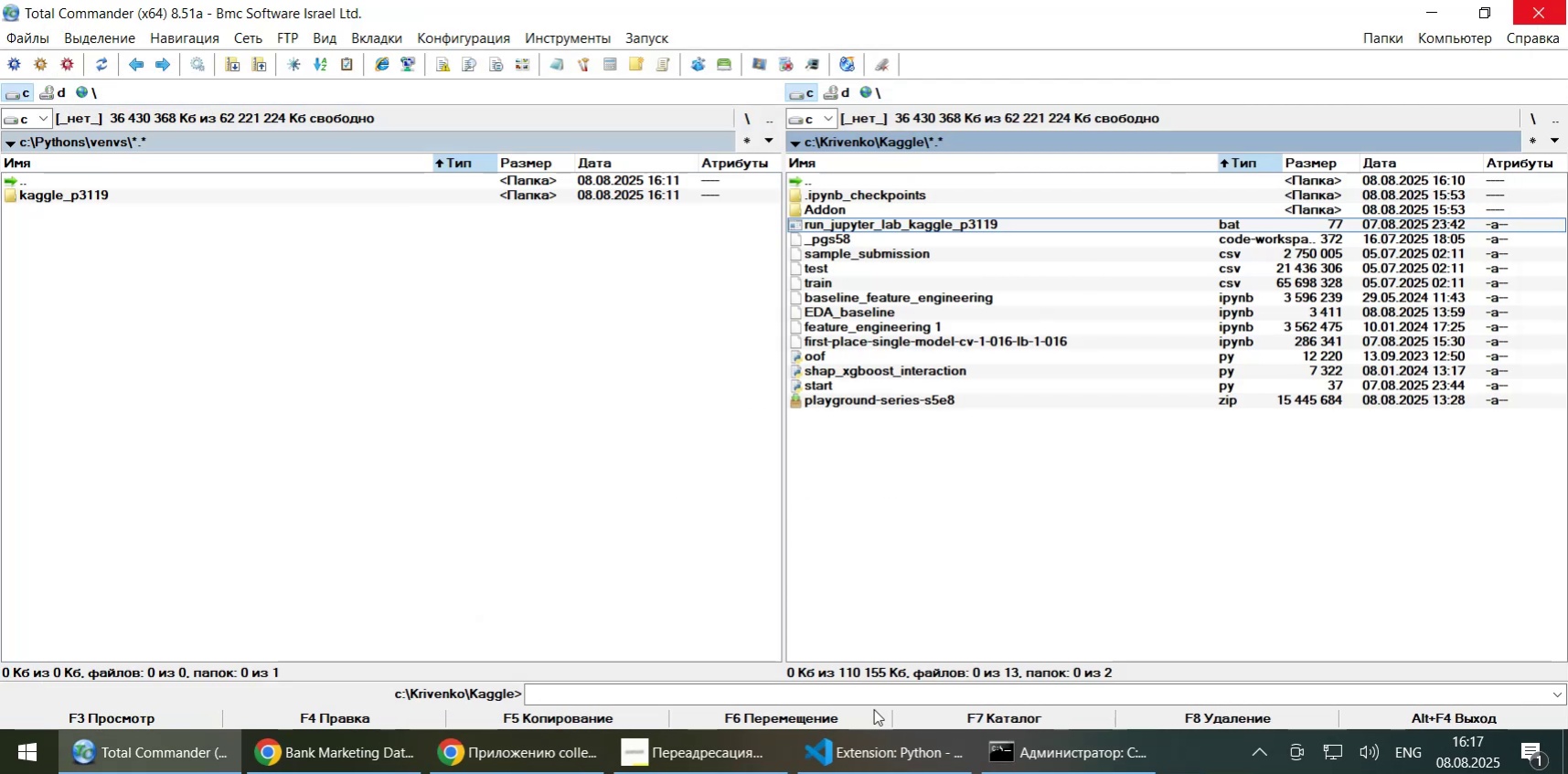 
left_click([1028, 755])
 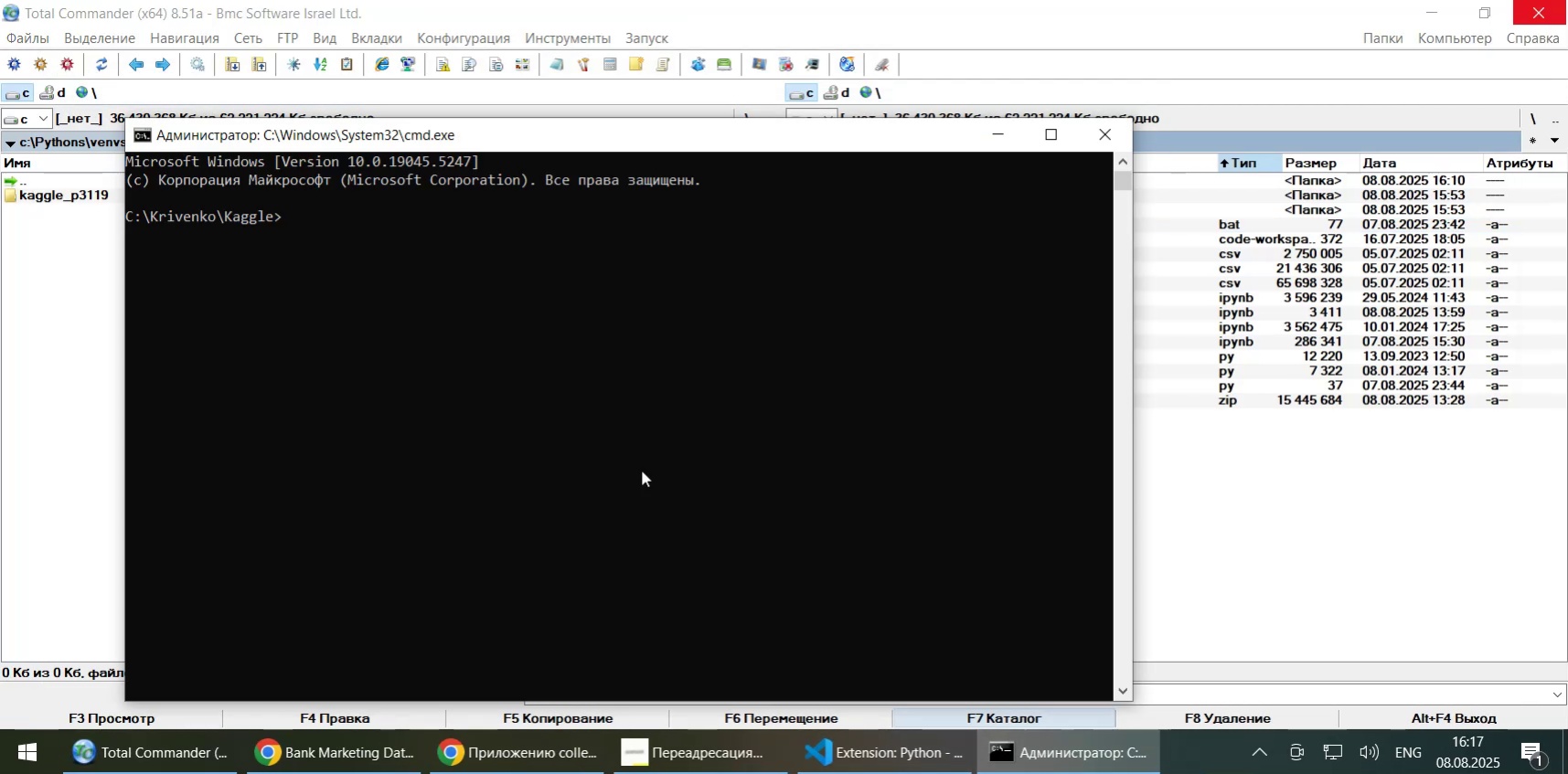 
right_click([641, 470])
 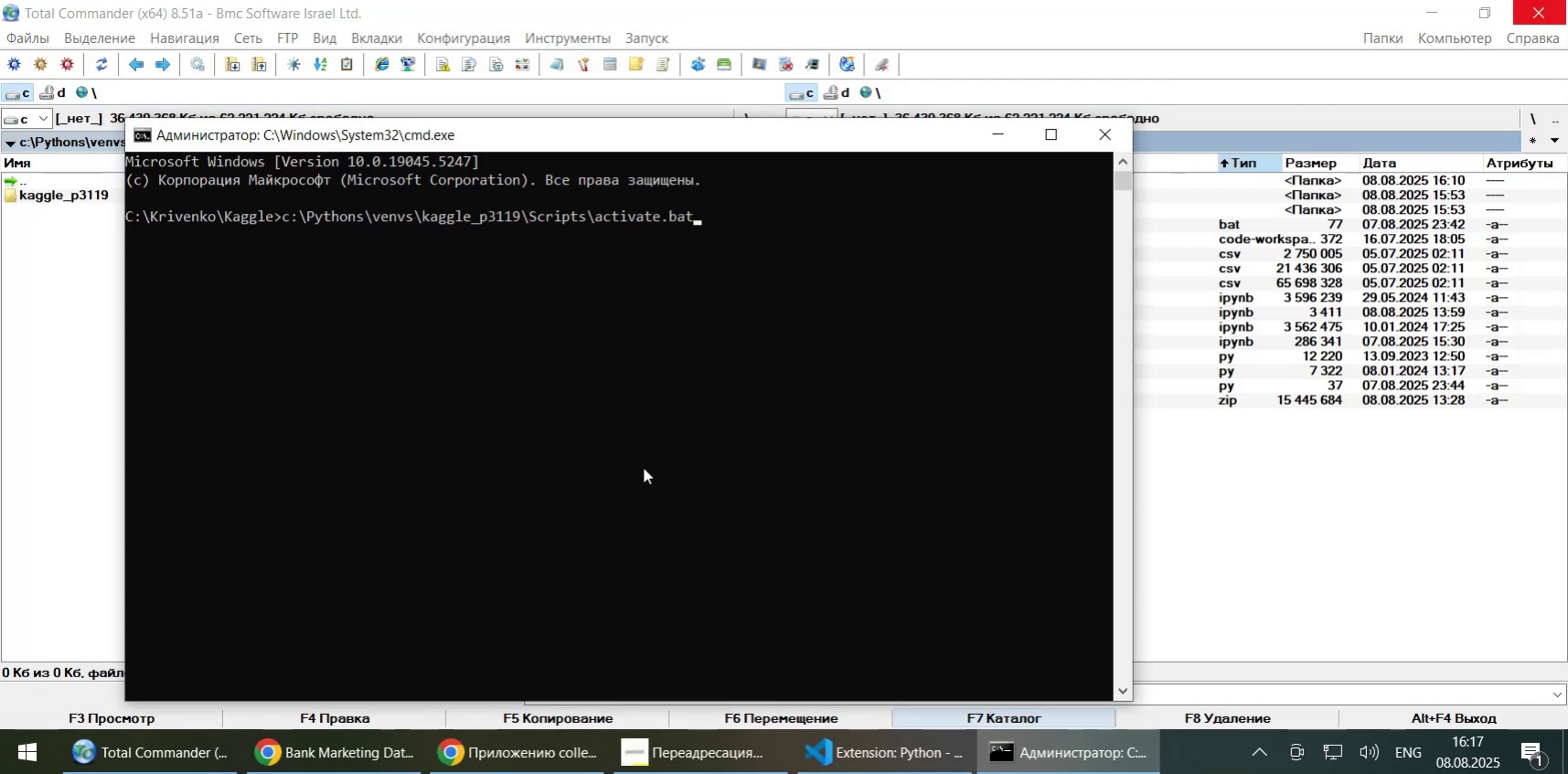 
key(NumpadEnter)
type(pip install jupyterlab)
 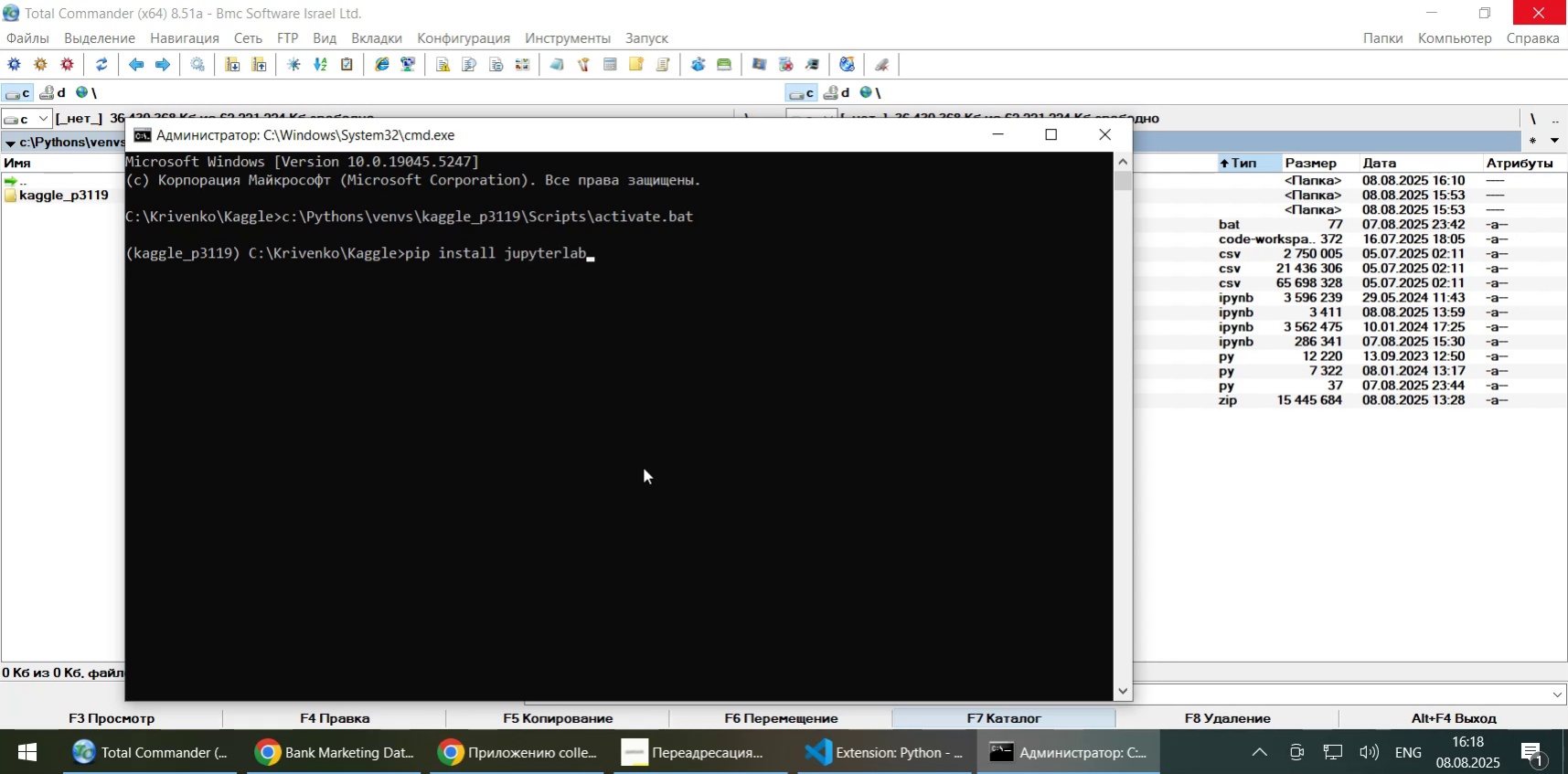 
key(Enter)
 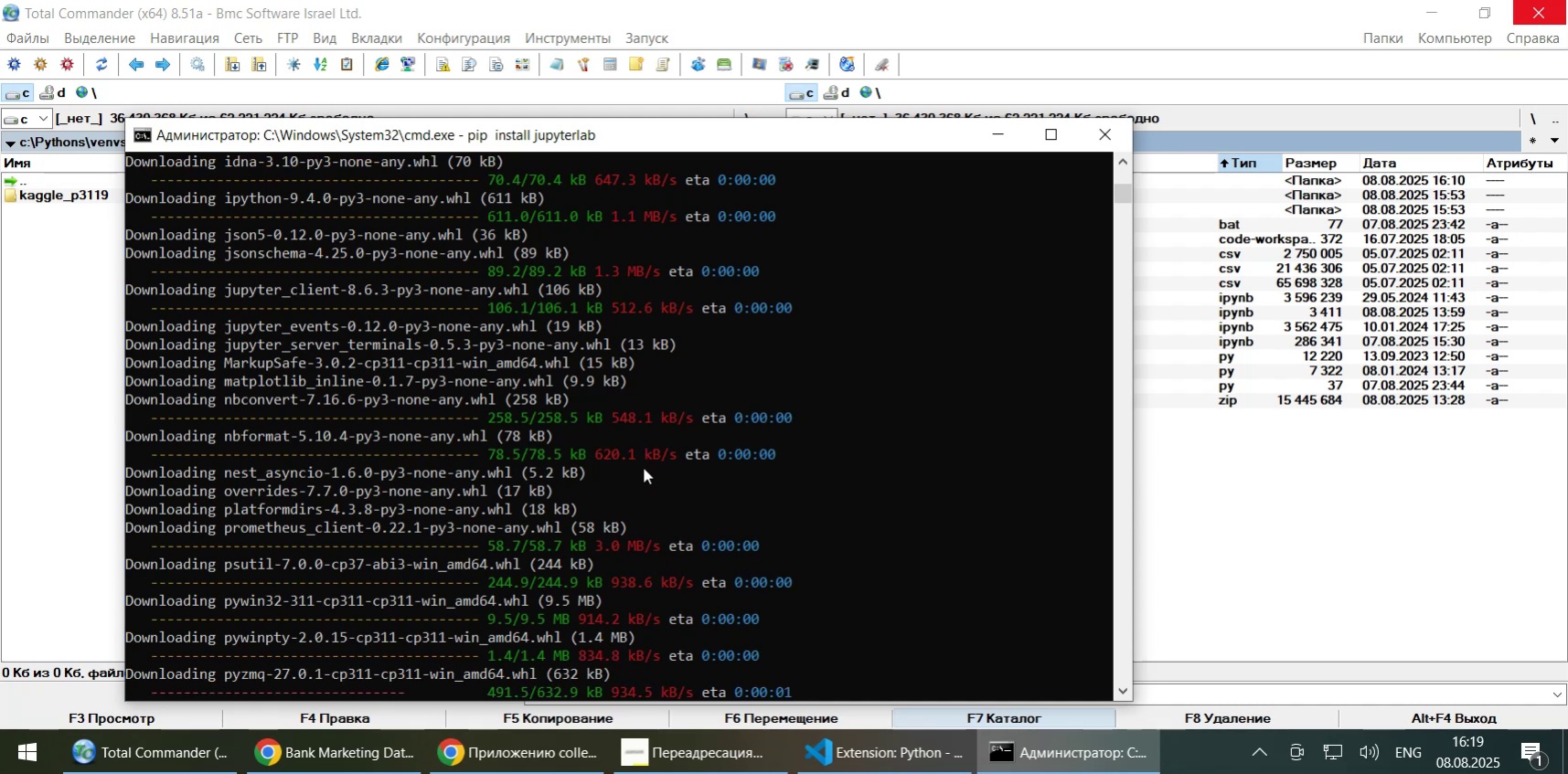 
wait(89.98)
 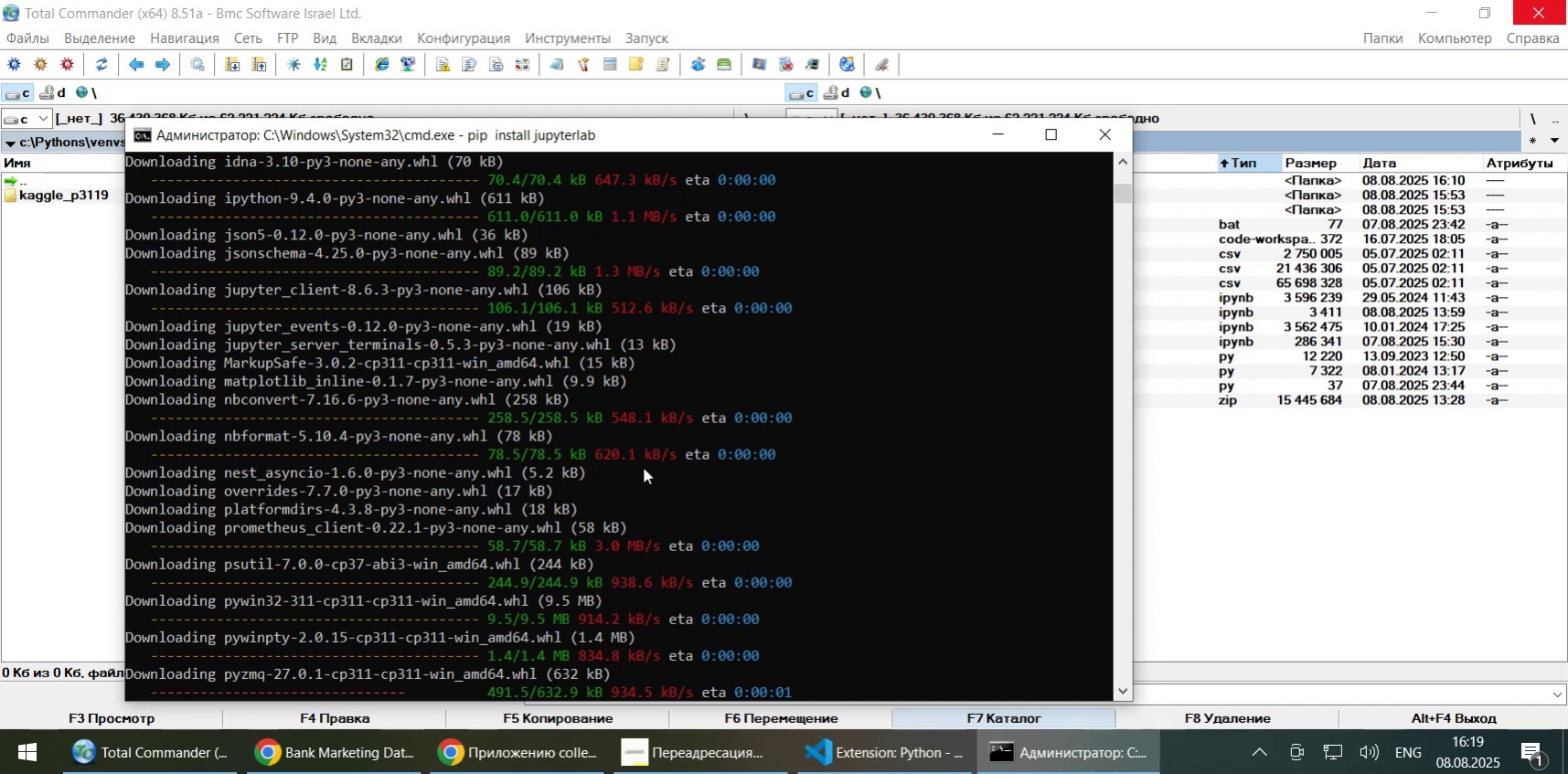 
left_click([14, 764])
 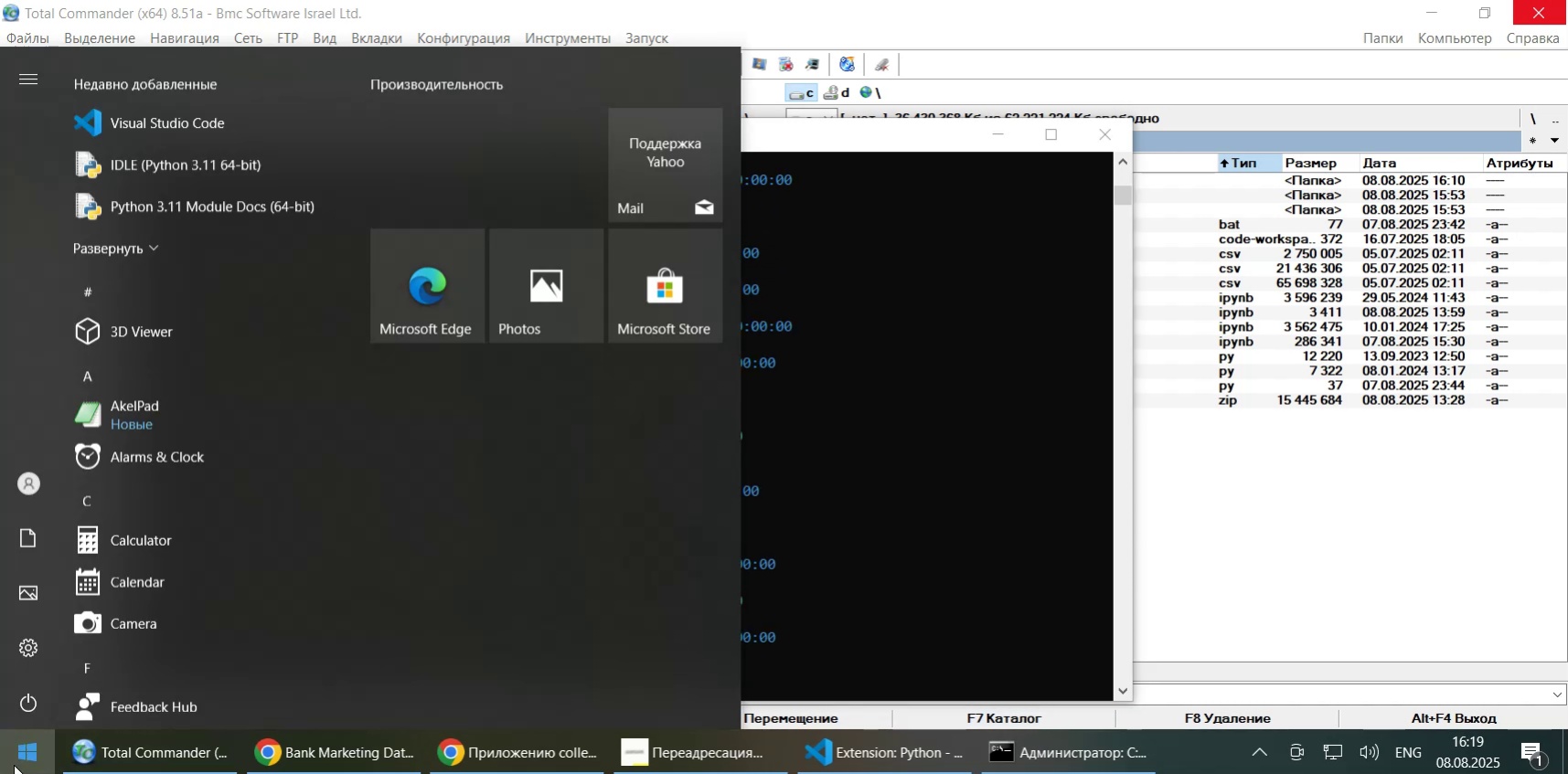 
left_click([16, 755])
 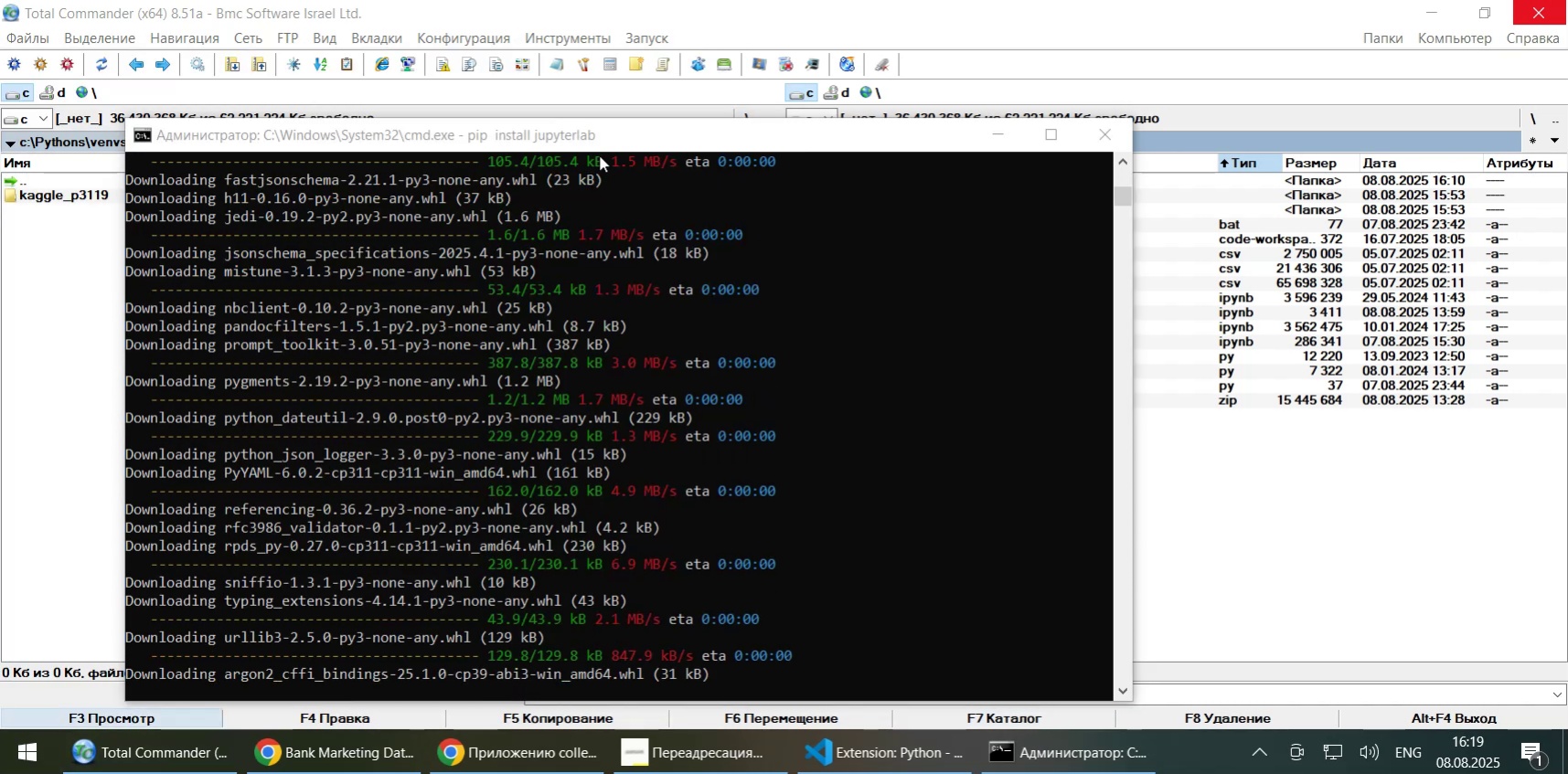 
left_click([603, 139])
 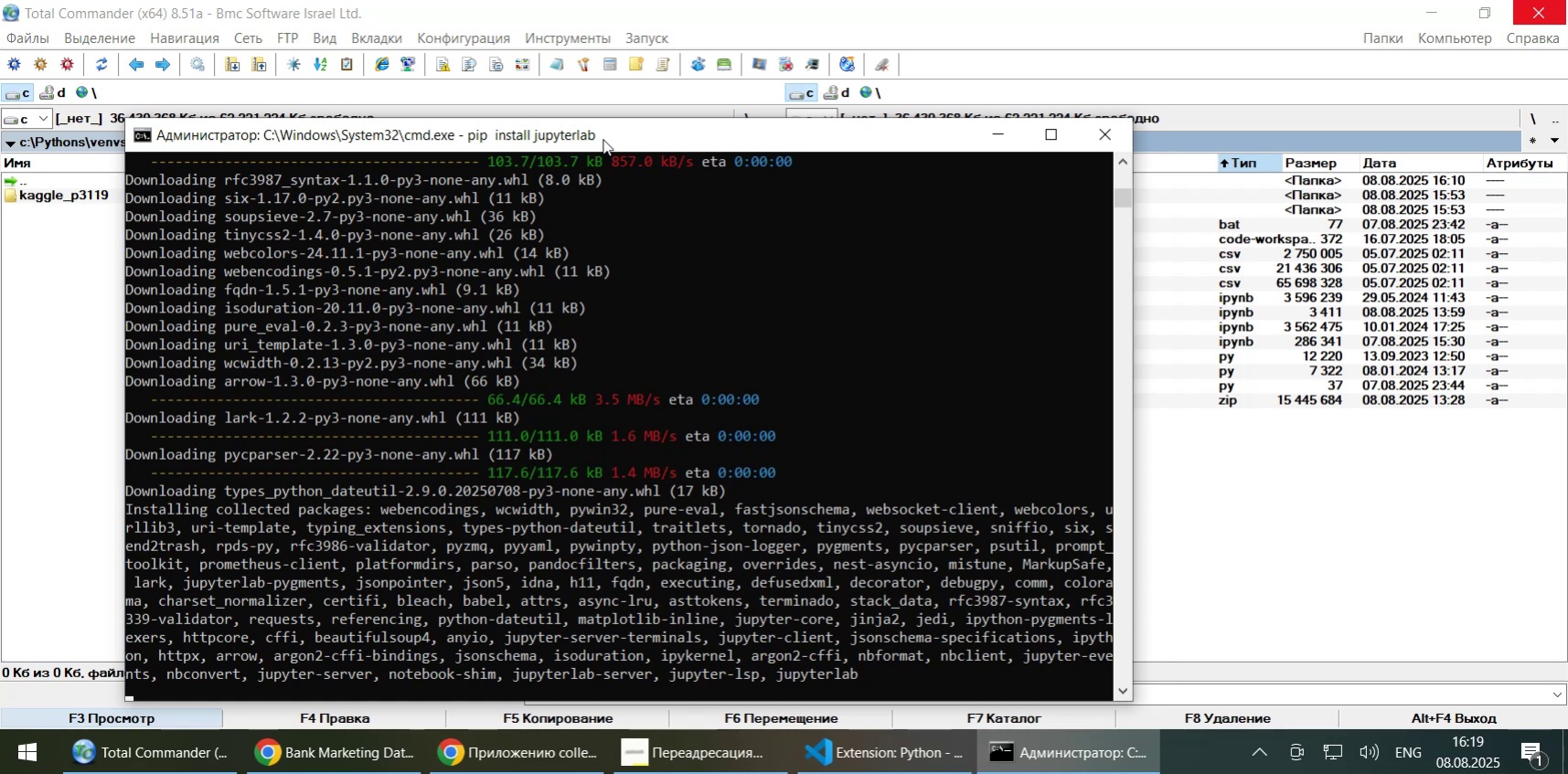 
wait(25.32)
 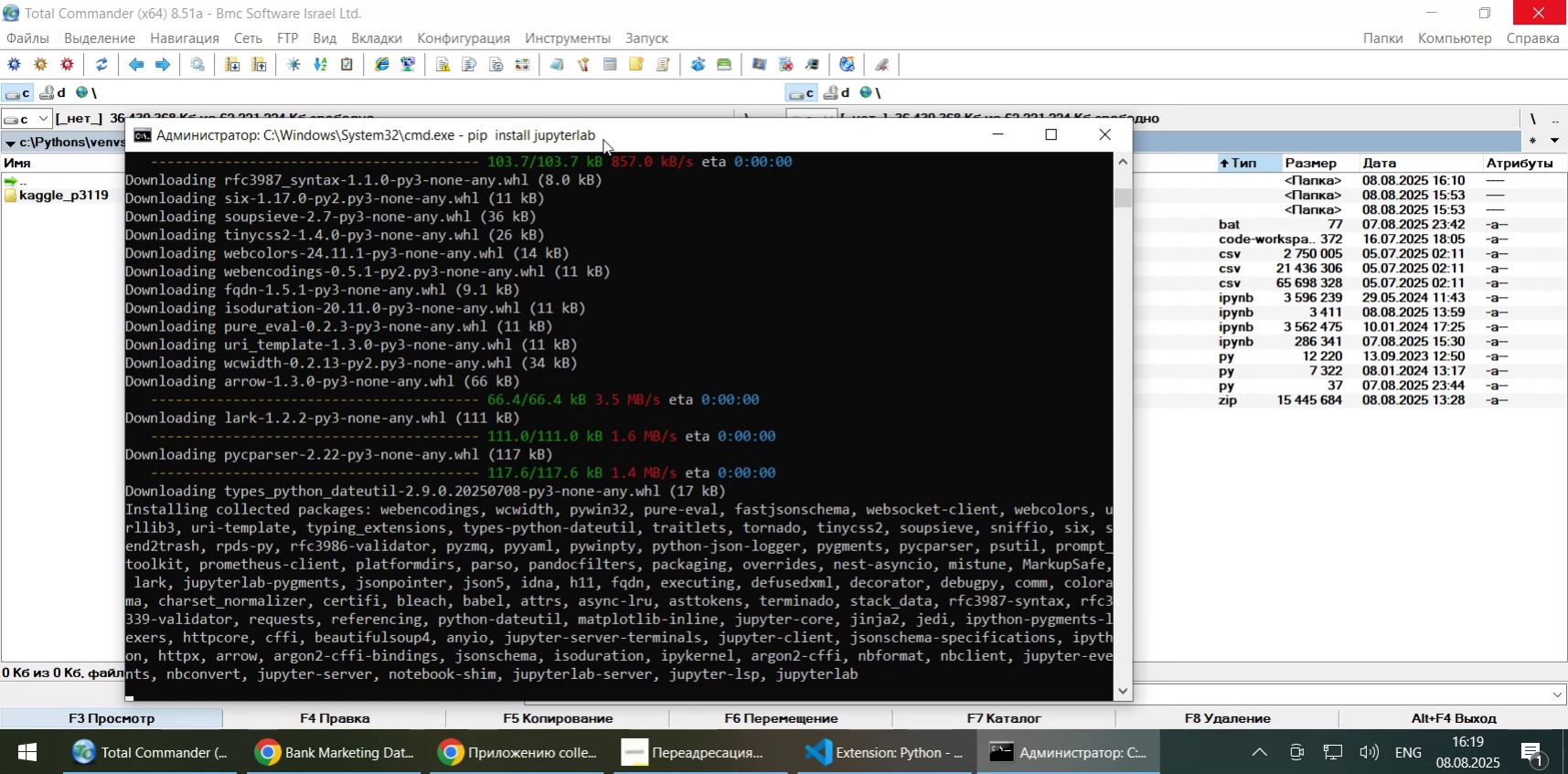 
left_click([863, 770])
 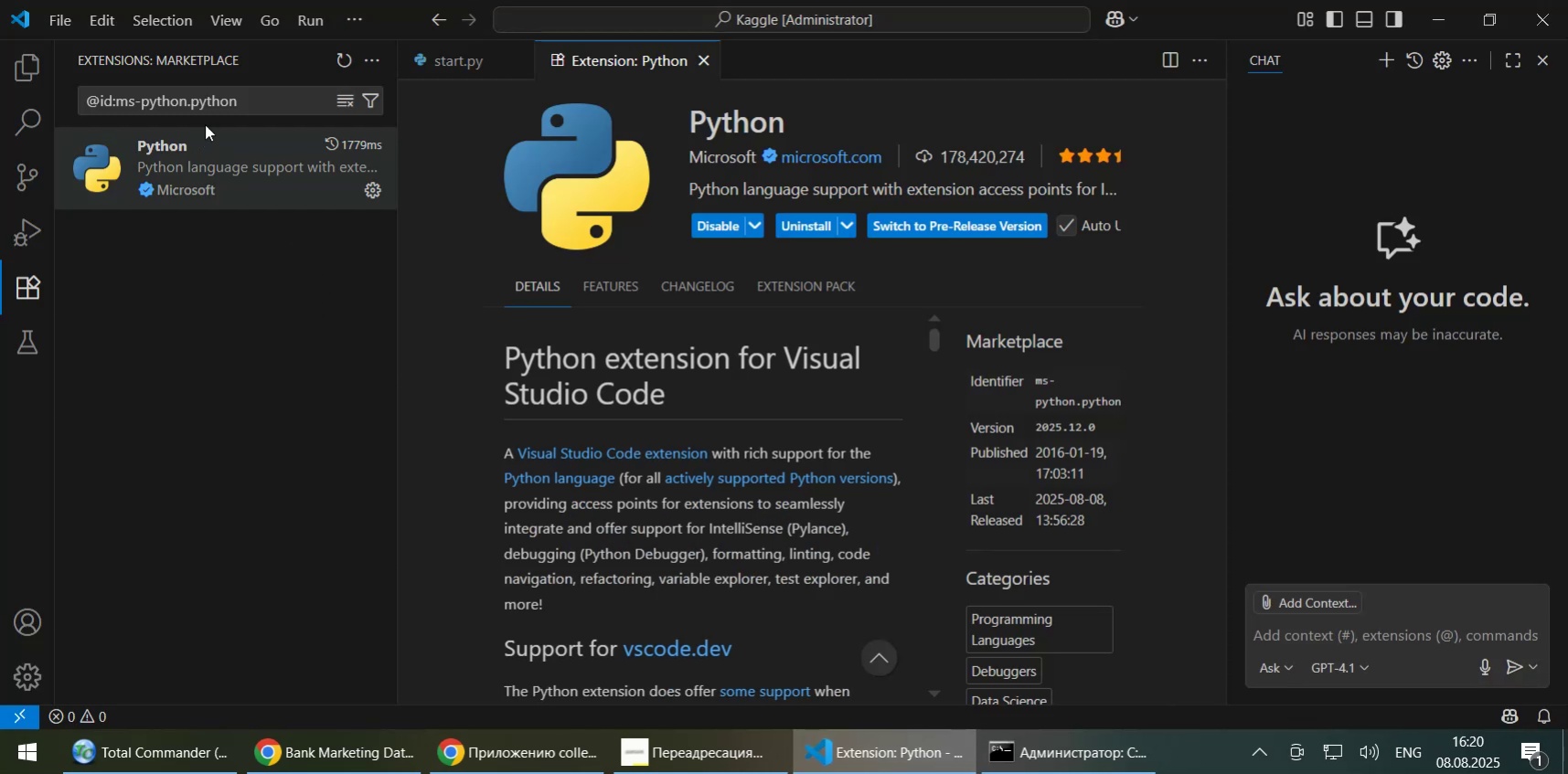 
left_click_drag(start_coordinate=[255, 97], to_coordinate=[69, 98])
 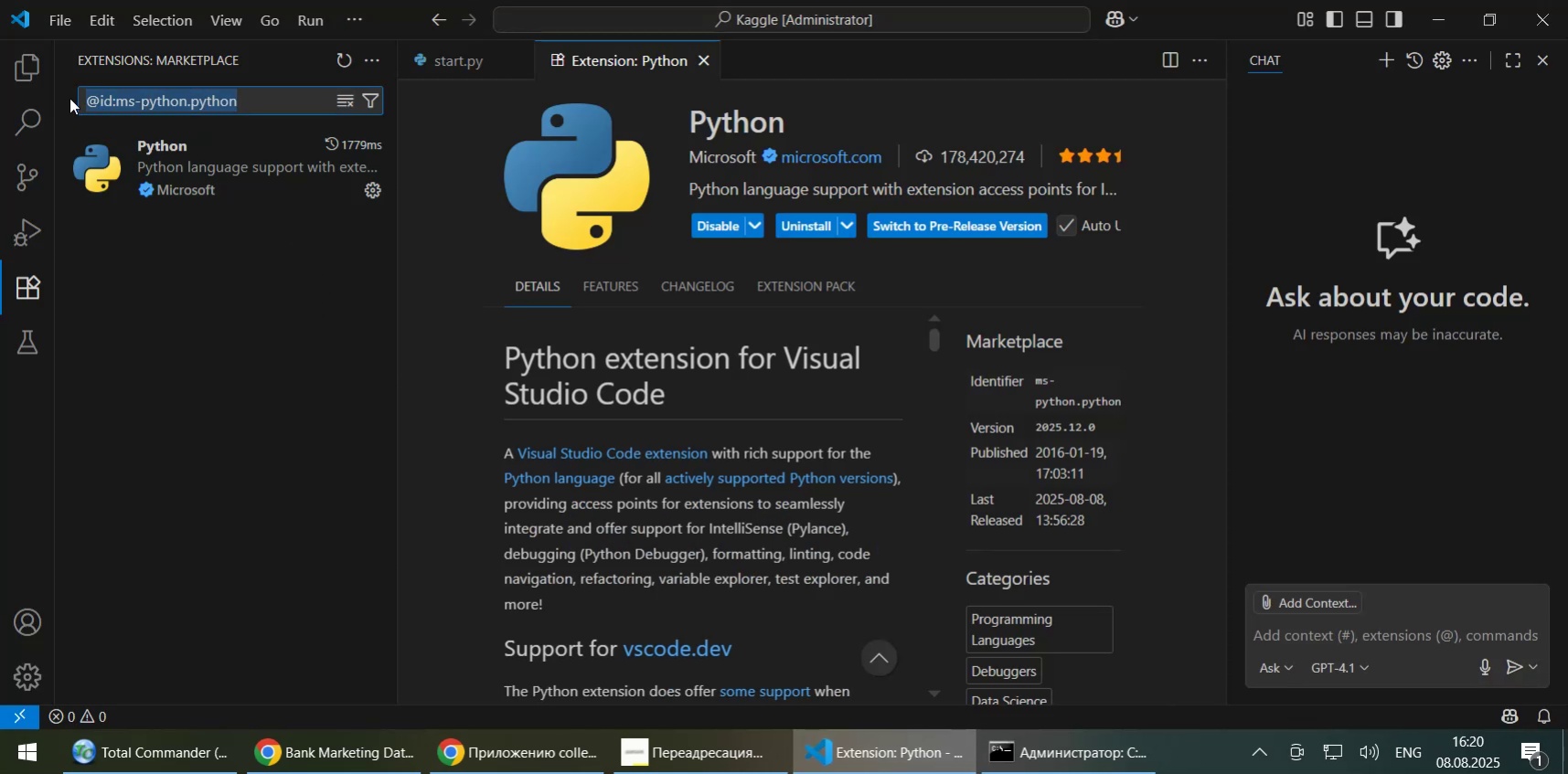 
type([Delete]data wra)
 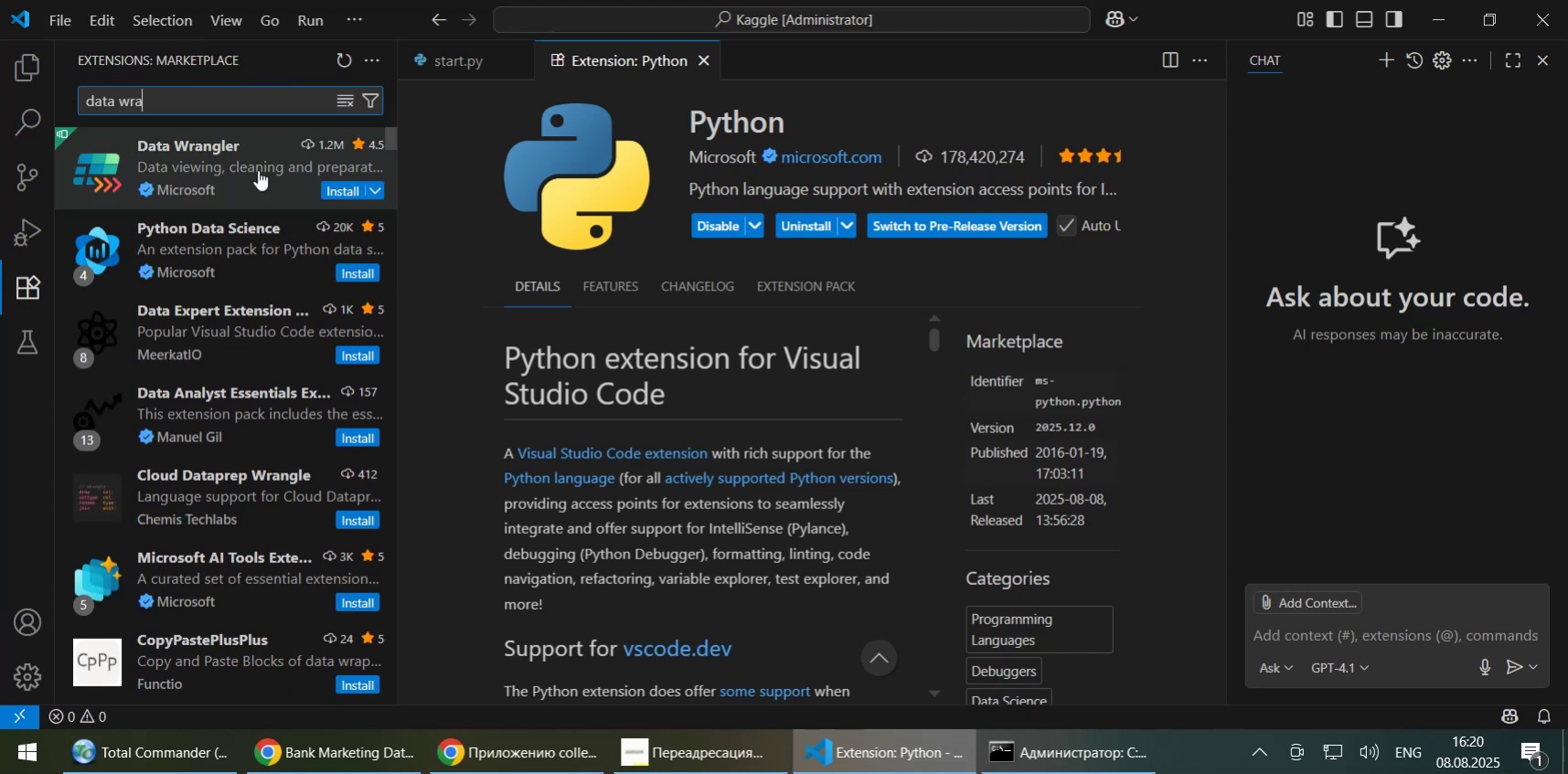 
left_click([341, 194])
 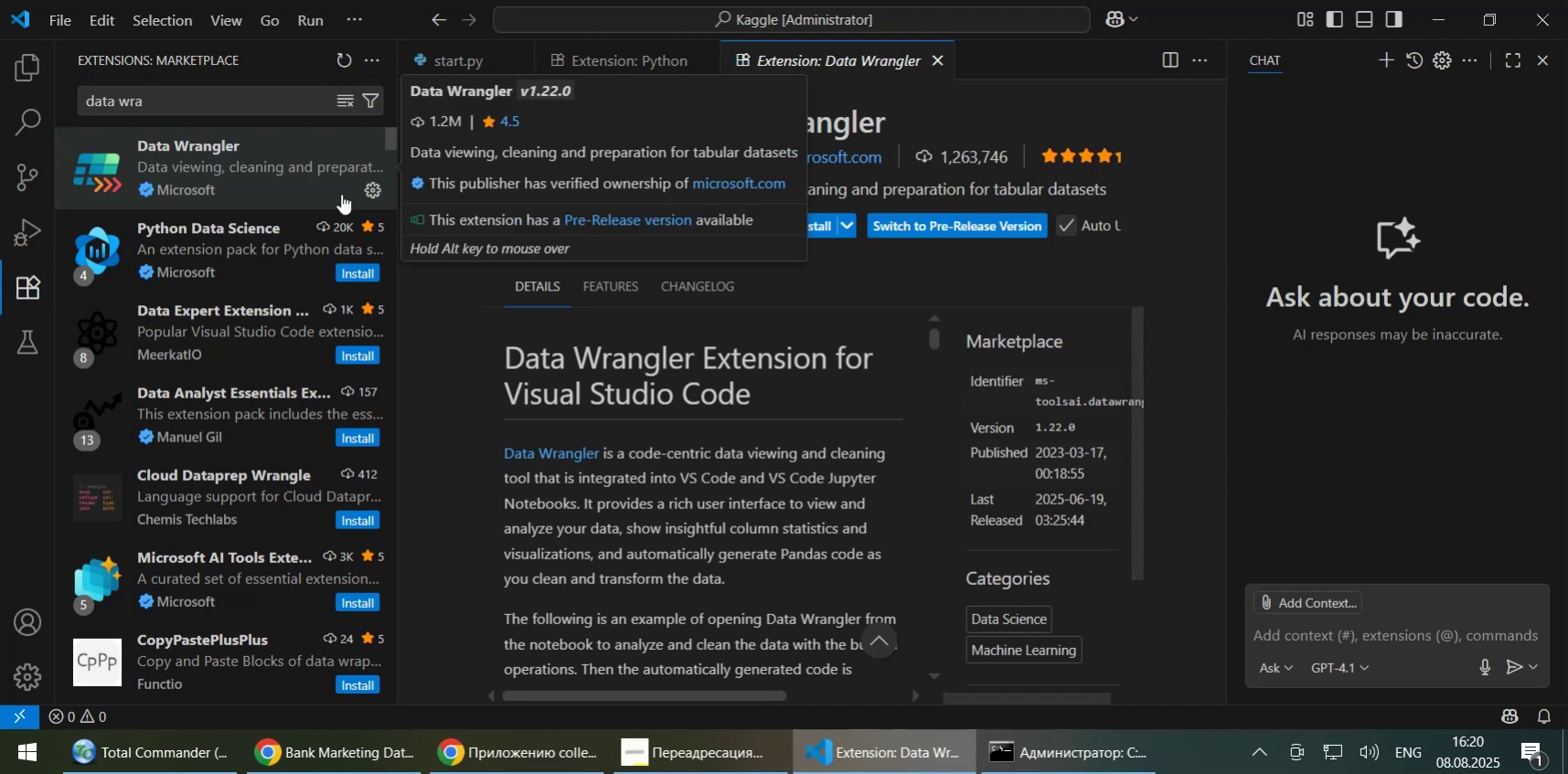 
wait(36.5)
 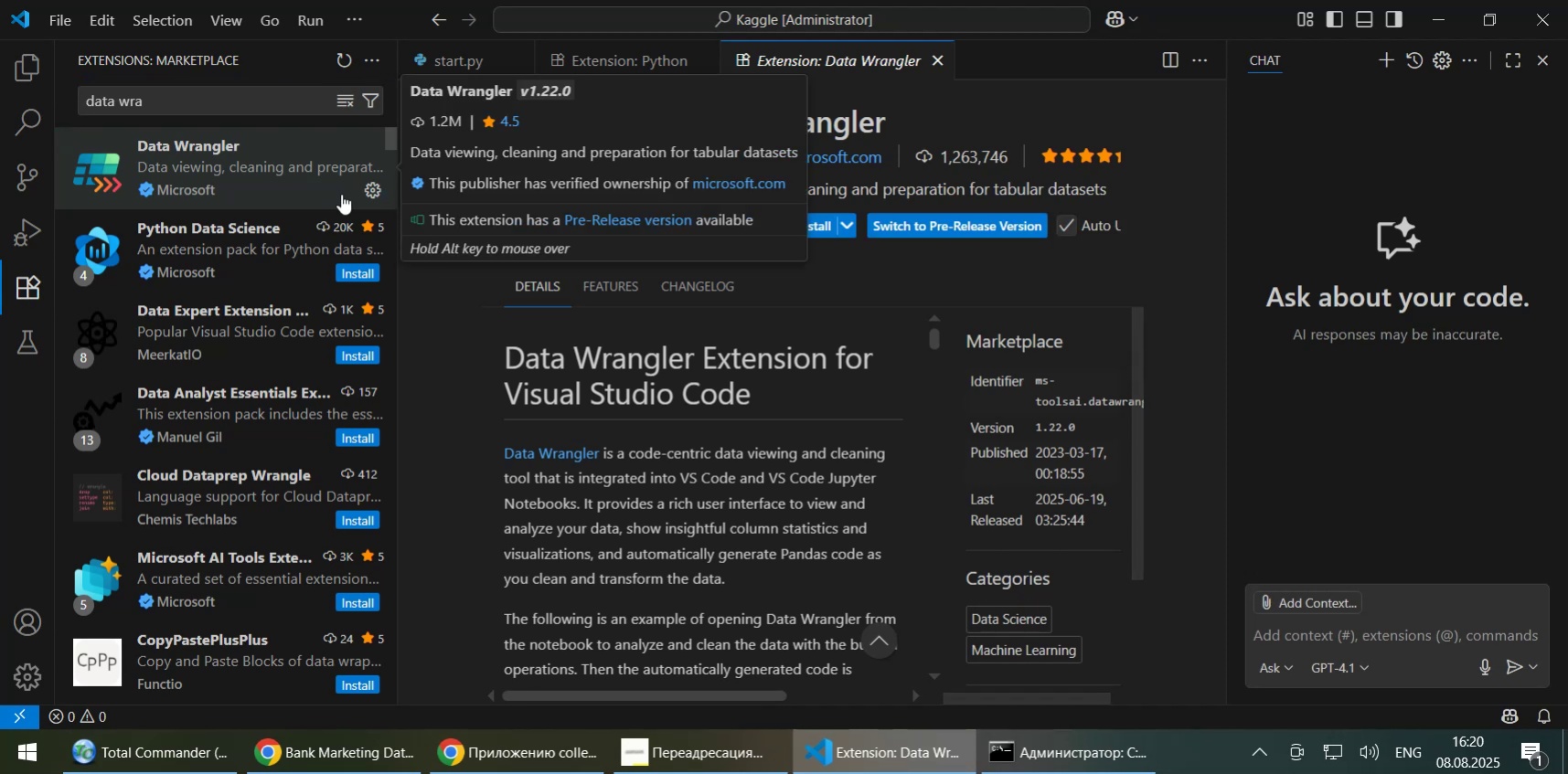 
mouse_move([1467, 666])
 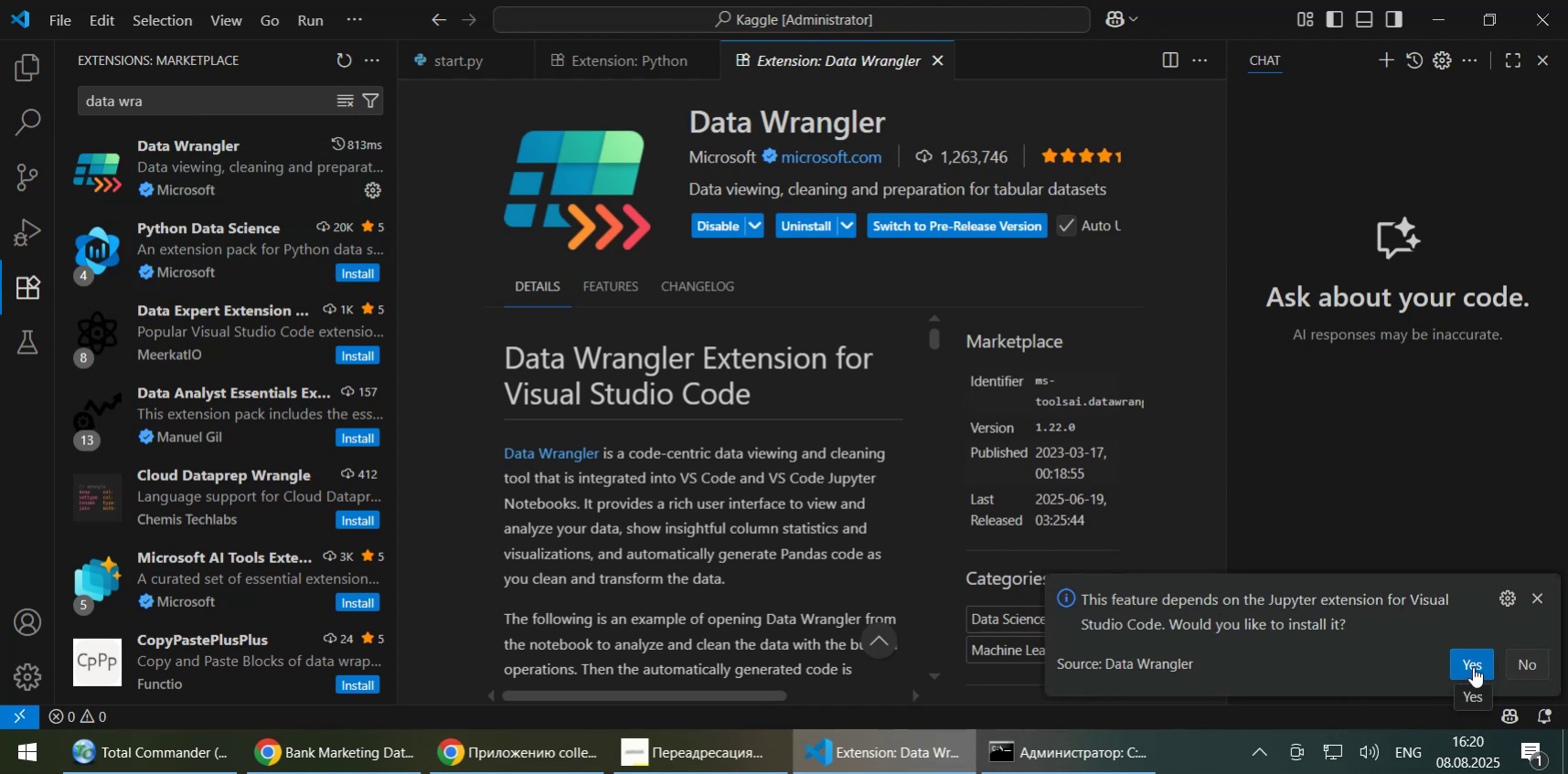 
left_click([1472, 666])
 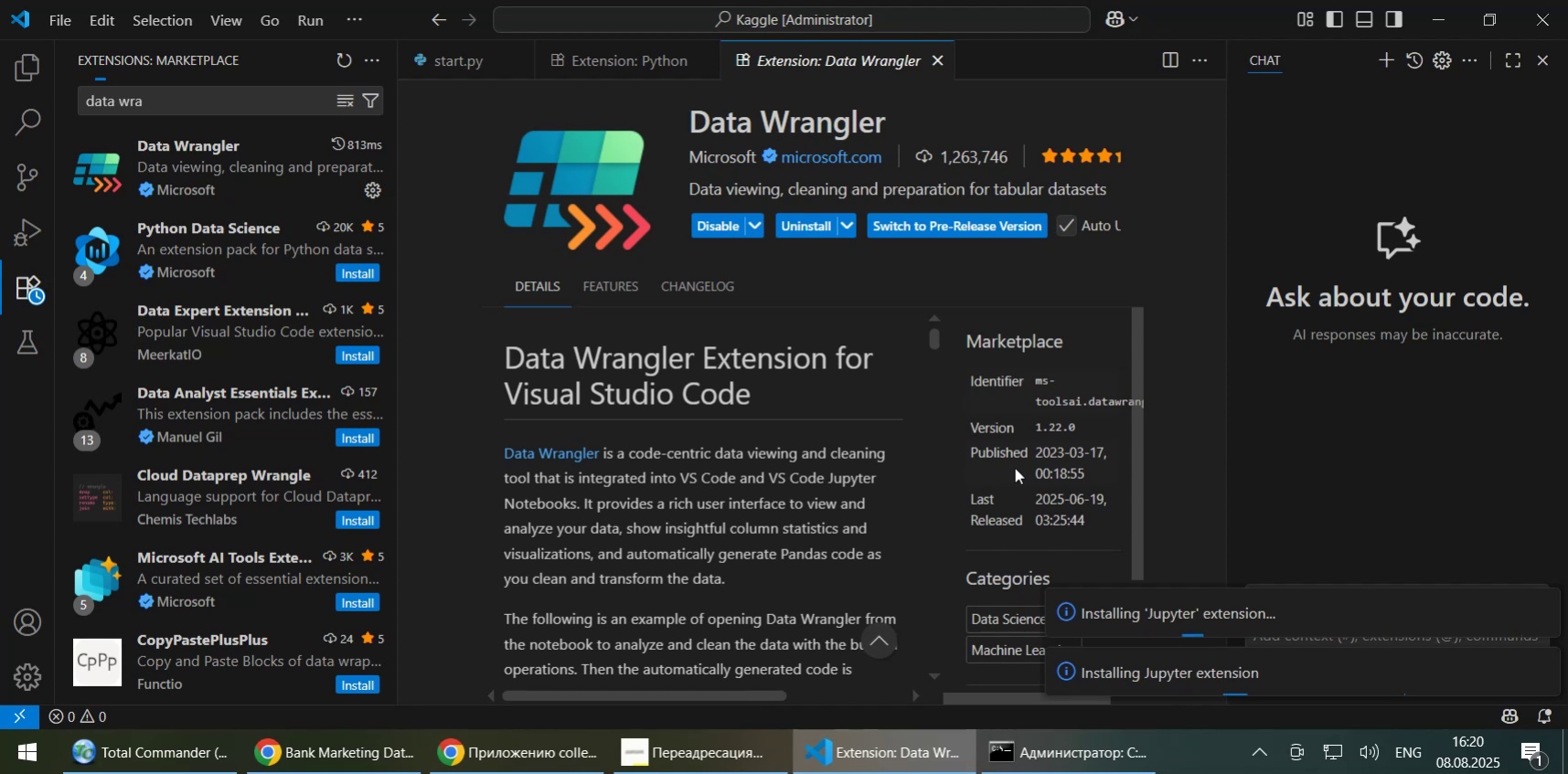 
wait(7.55)
 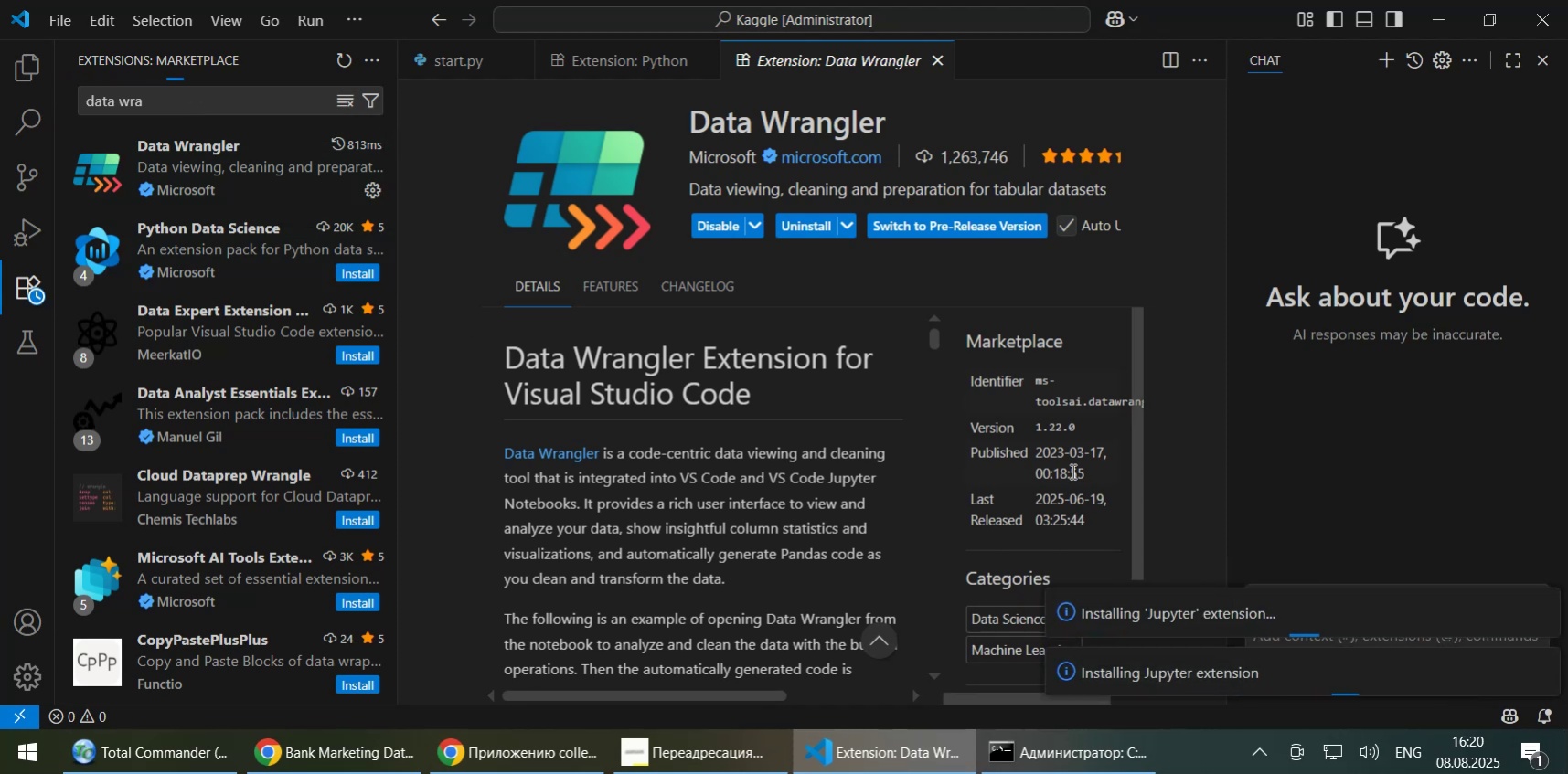 
left_click([1050, 747])
 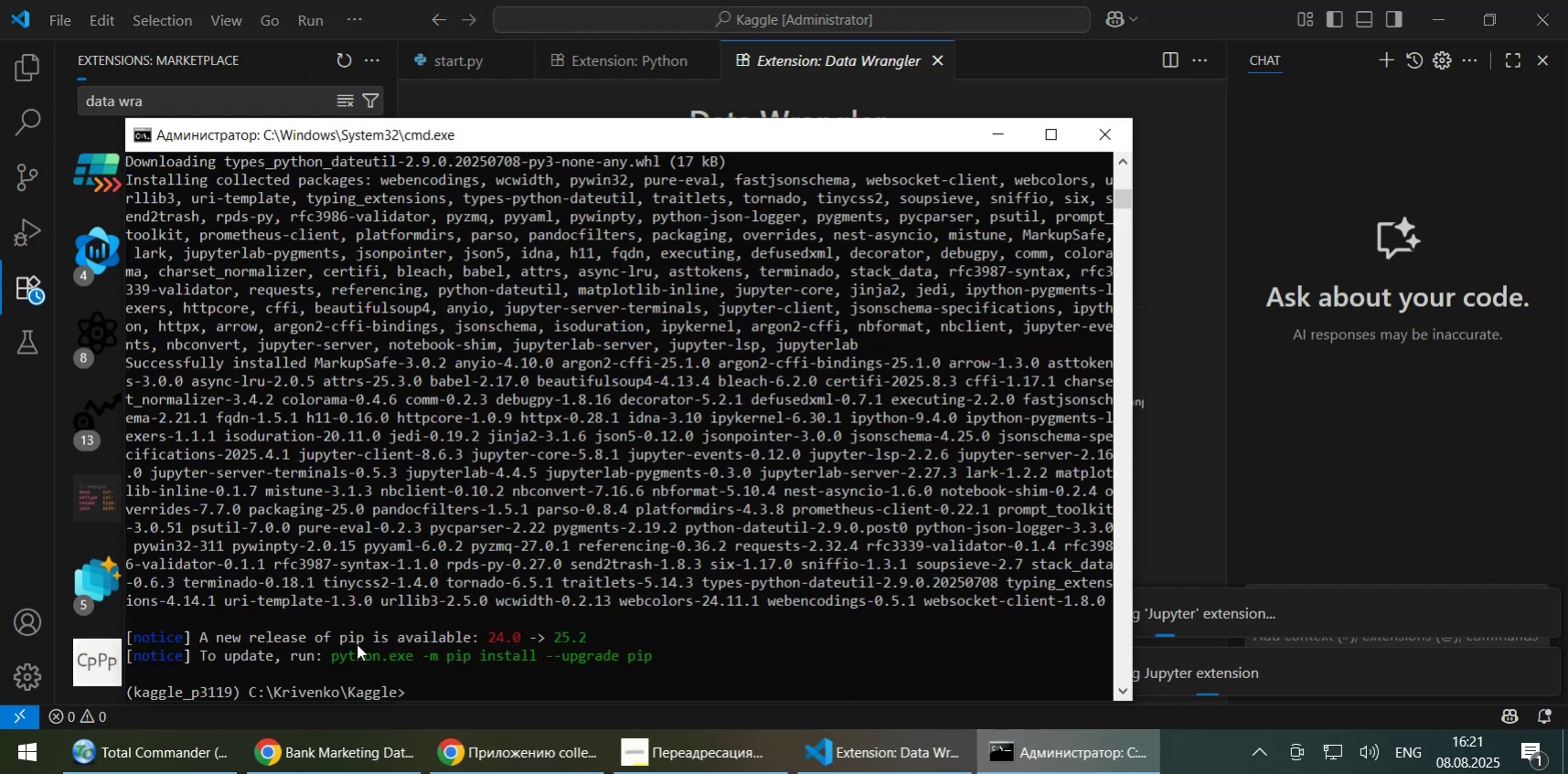 
left_click_drag(start_coordinate=[332, 655], to_coordinate=[644, 655])
 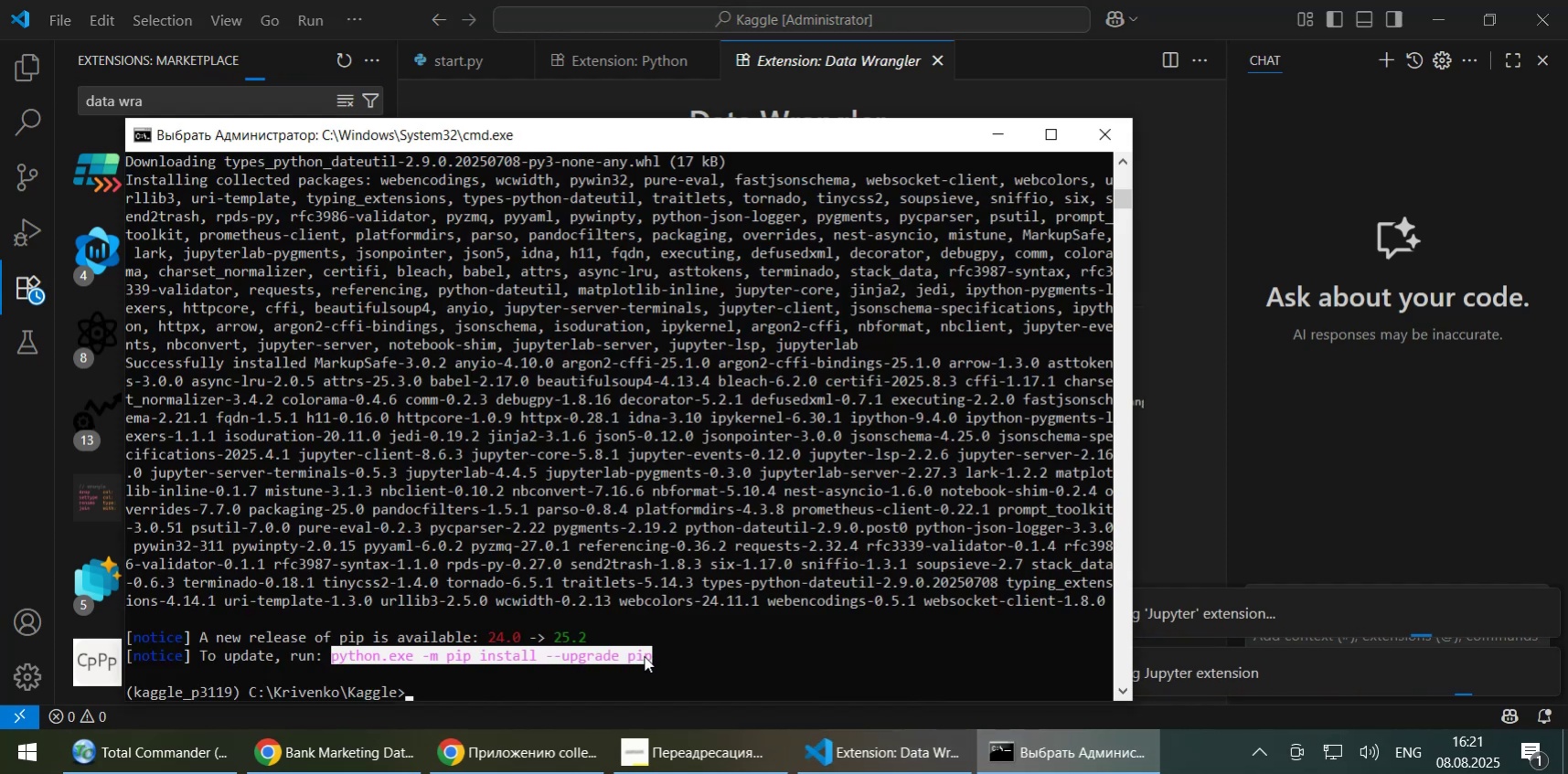 
key(Control+C)
 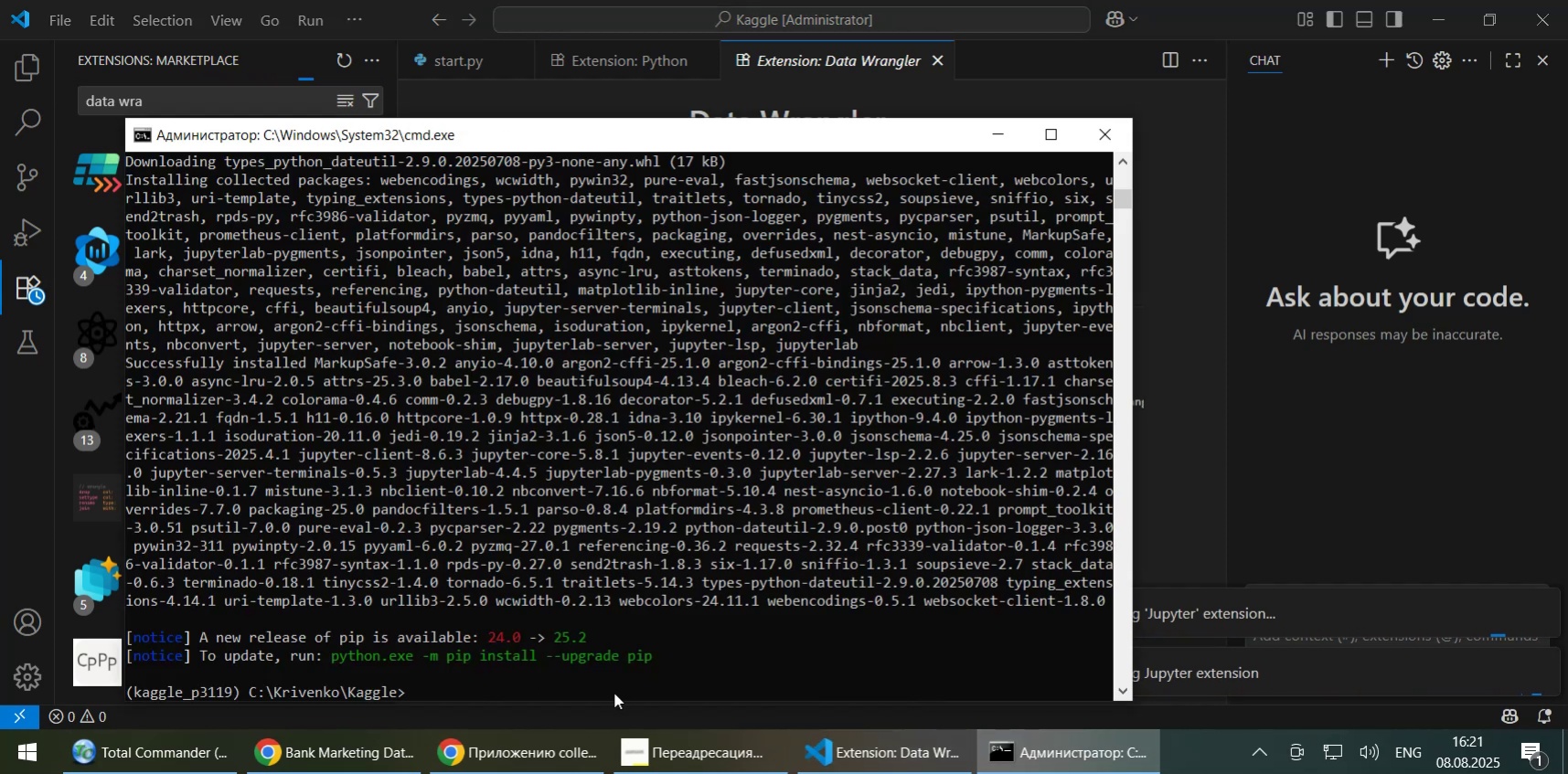 
key(Control+ControlLeft)
 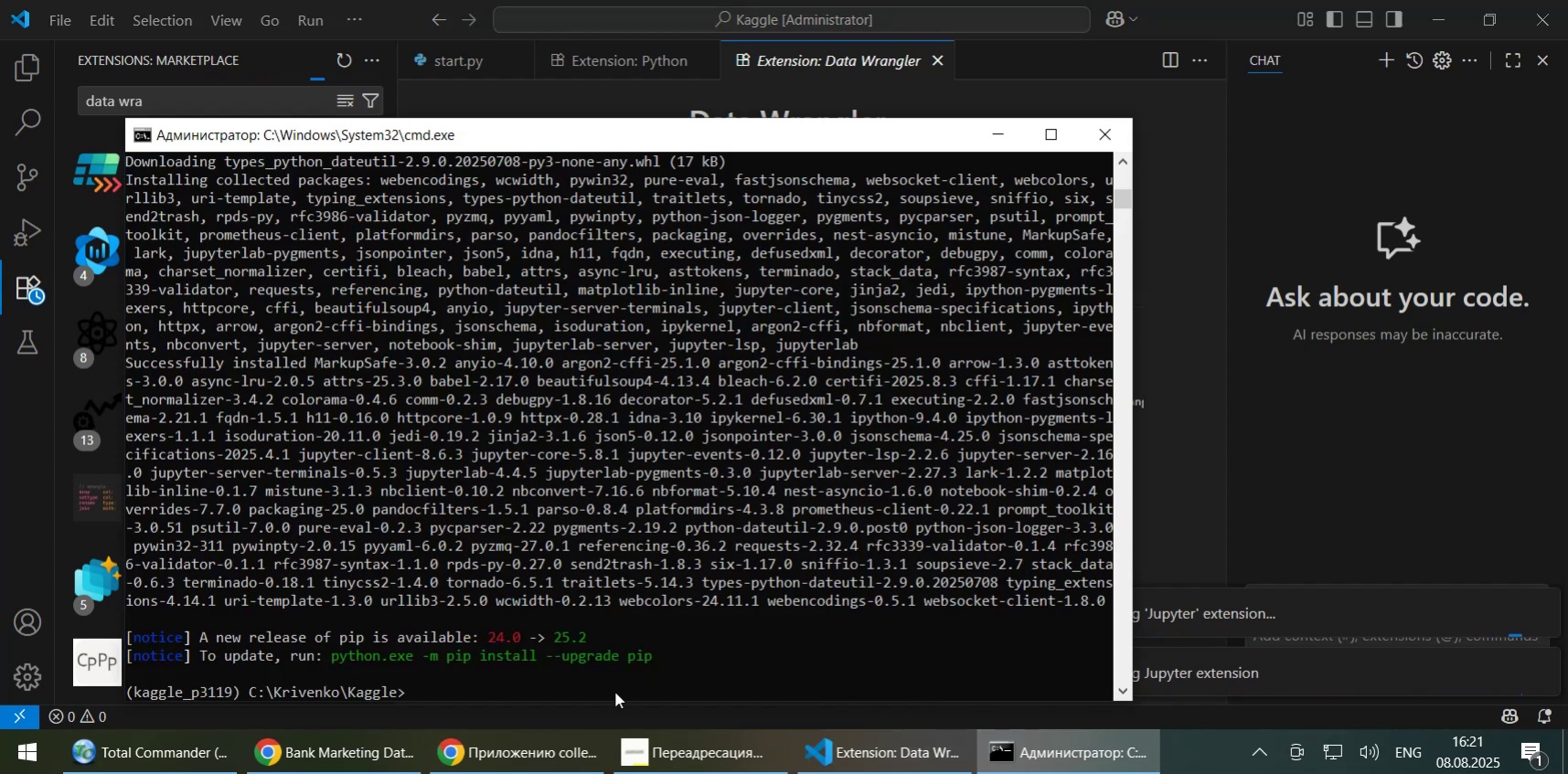 
key(Control+V)
 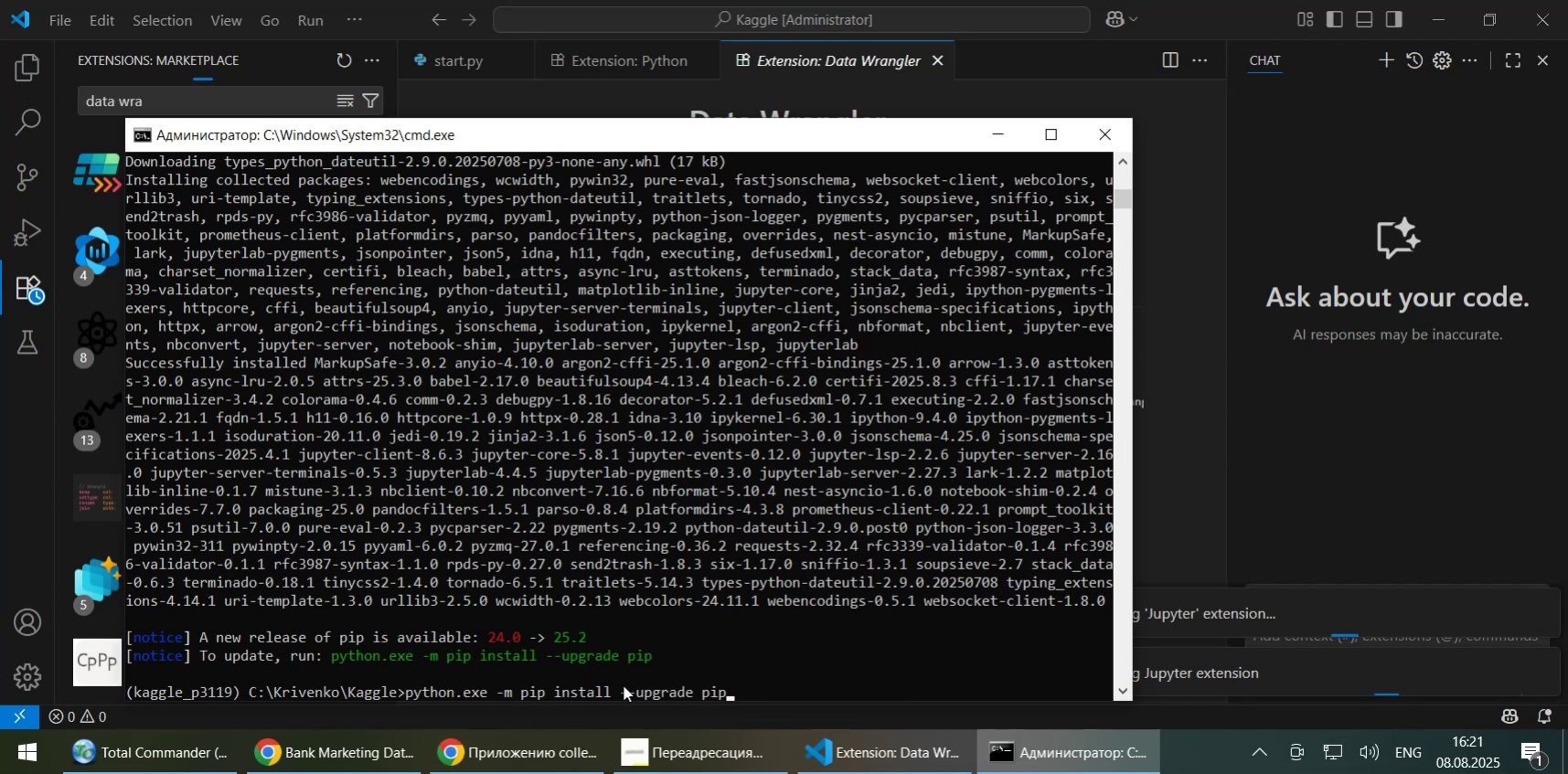 
key(NumpadEnter)
 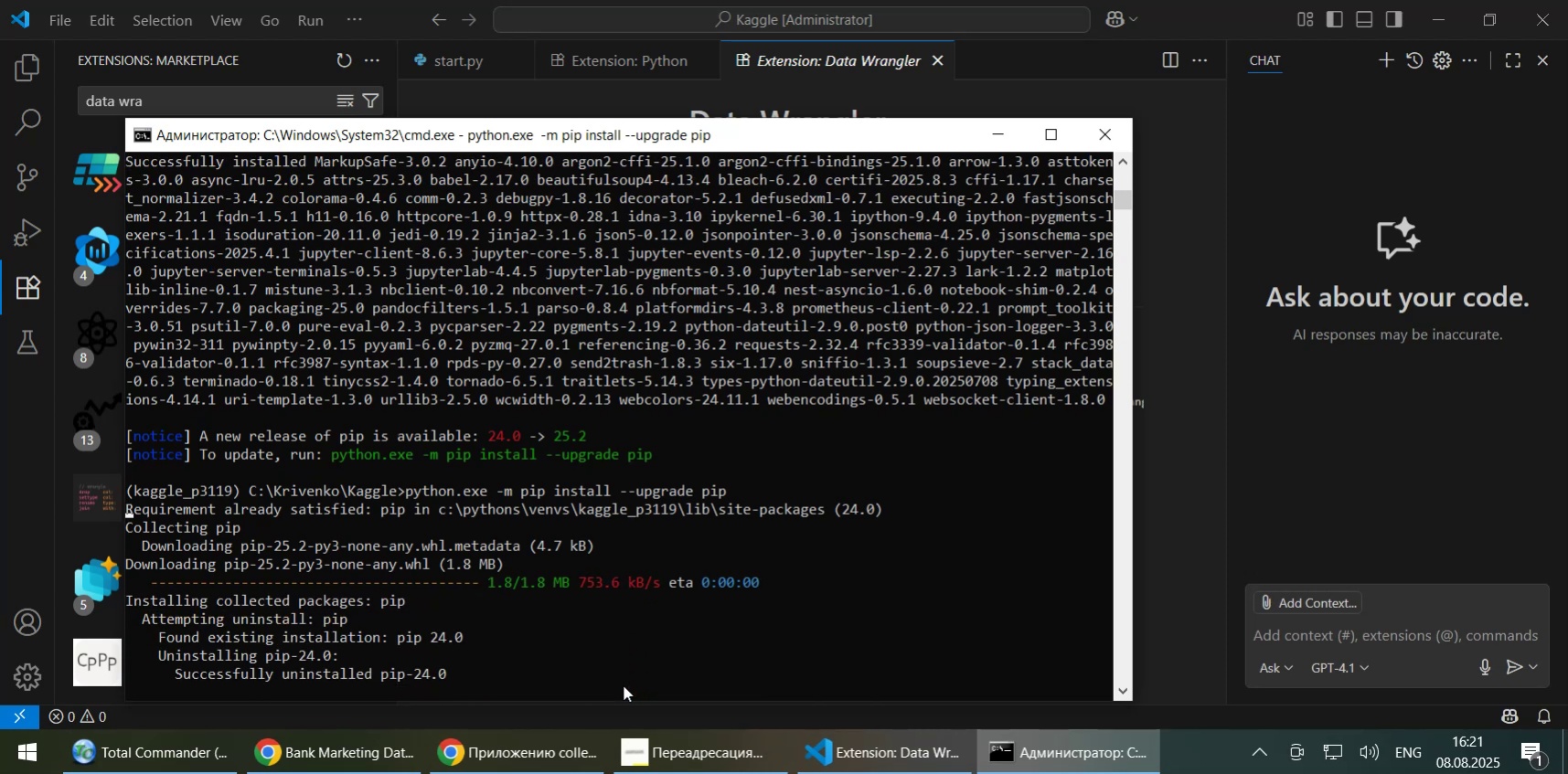 
wait(17.75)
 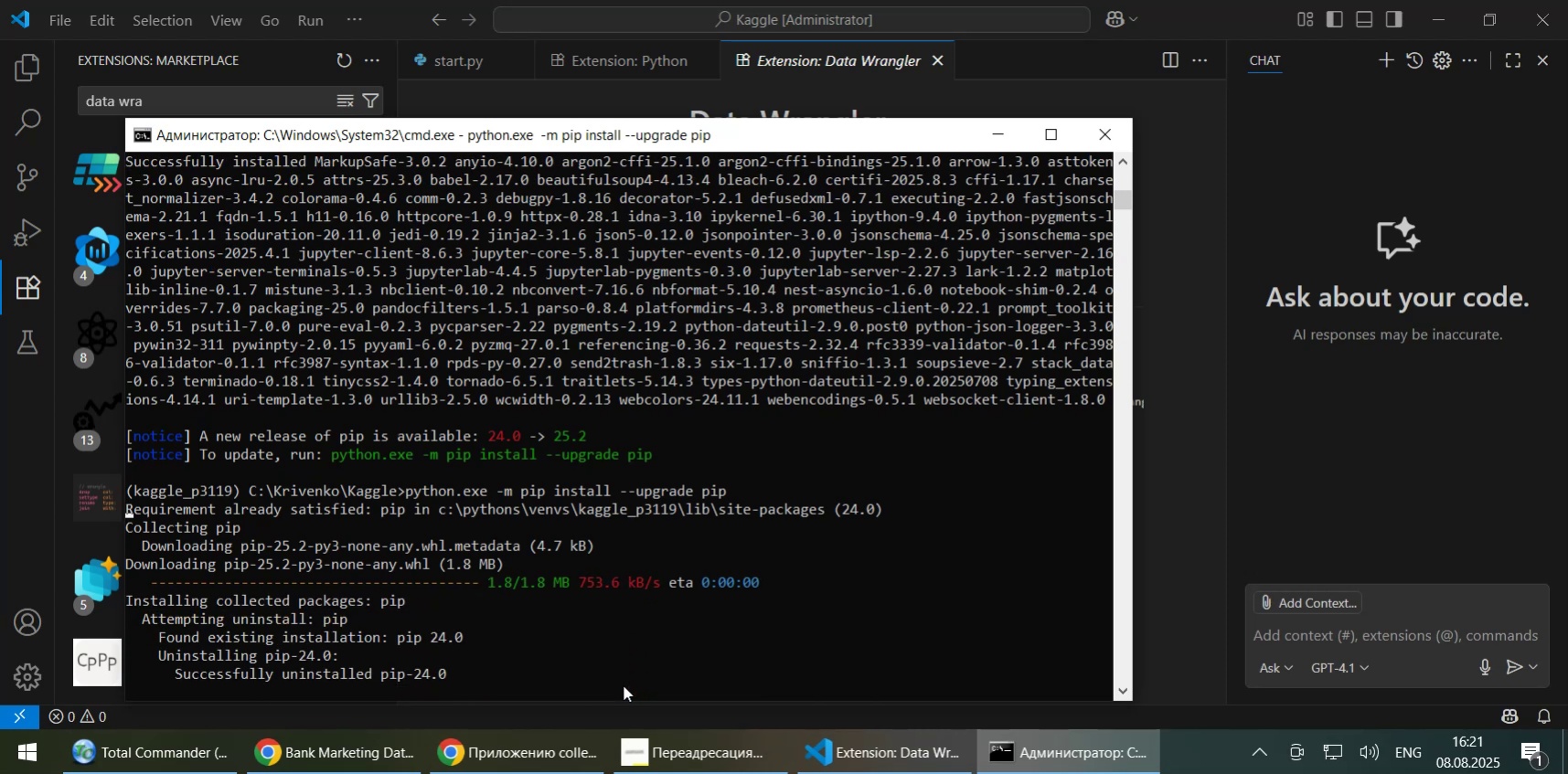 
left_click([989, 135])
 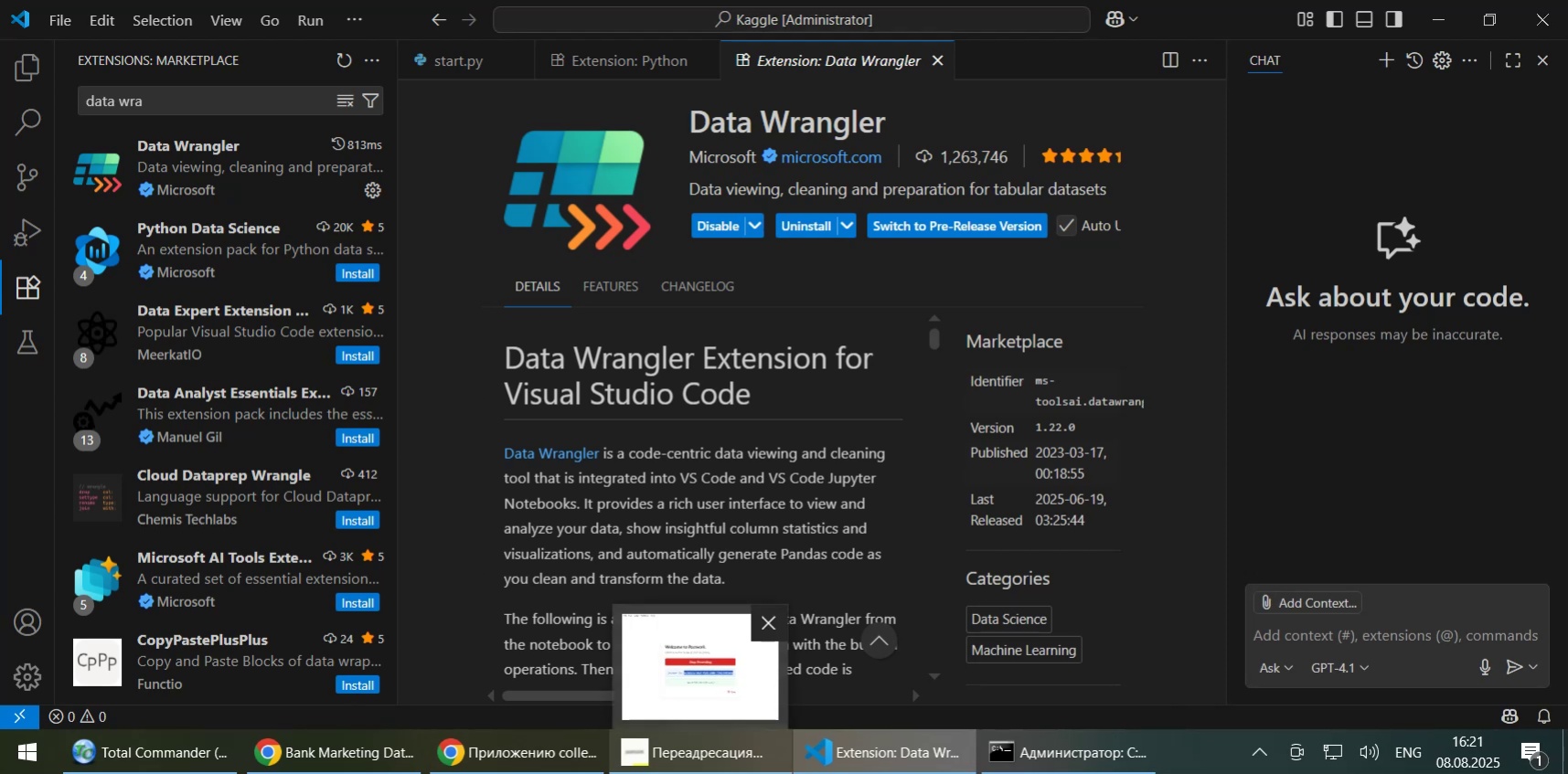 
wait(14.79)
 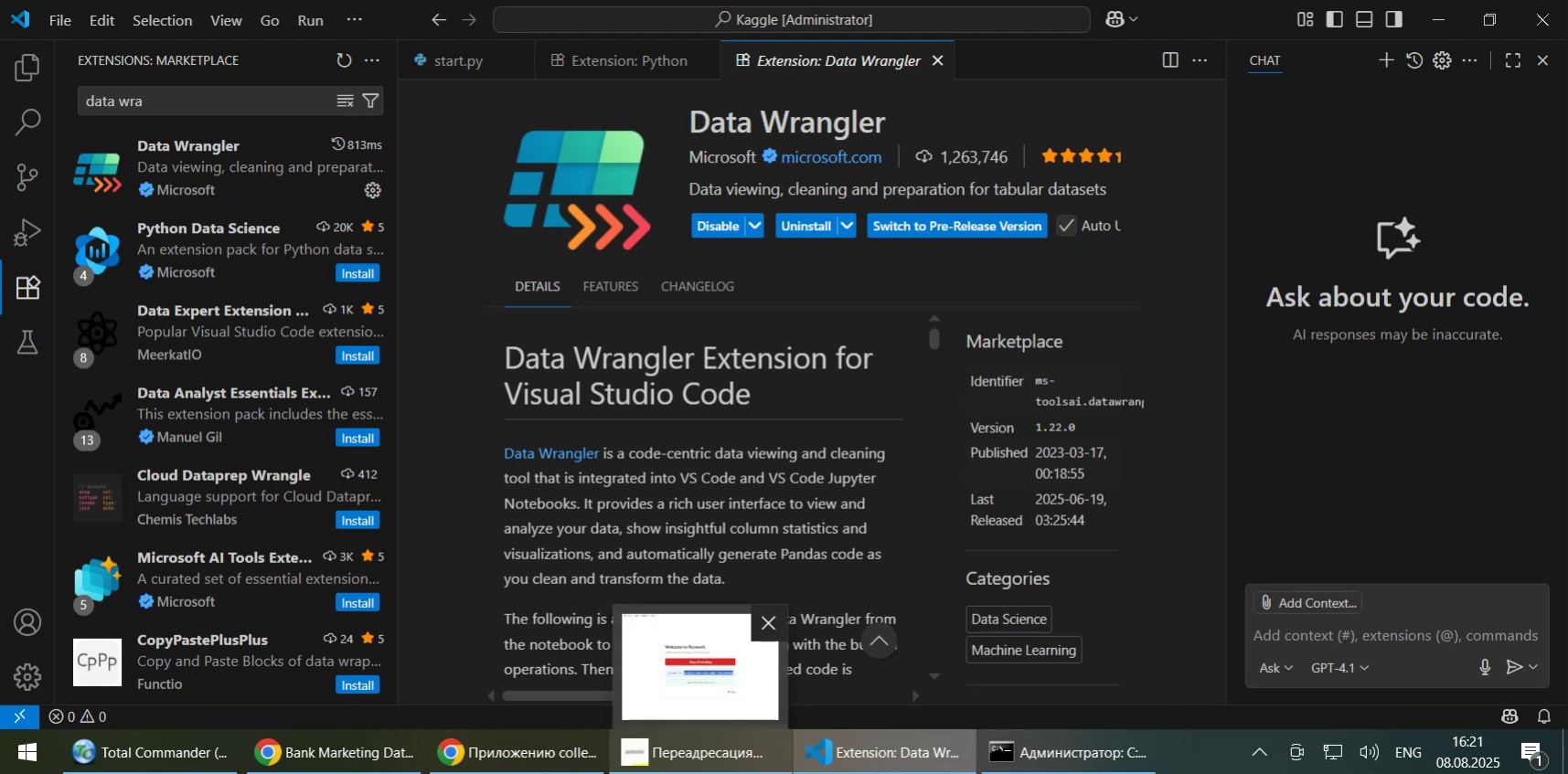 
left_click_drag(start_coordinate=[167, 99], to_coordinate=[66, 101])
 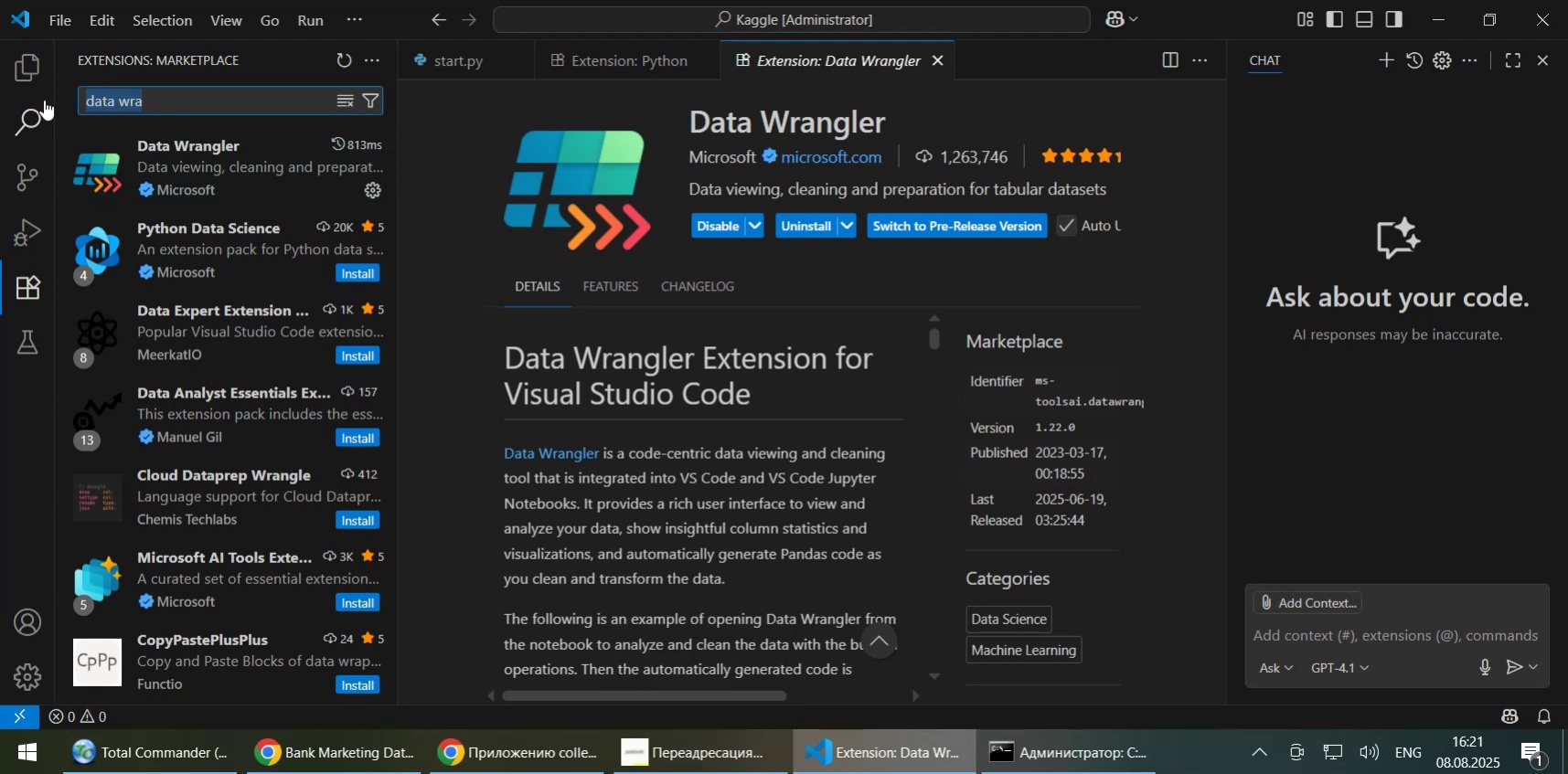 
type(exce;)
key(Backspace)
type(l v)
 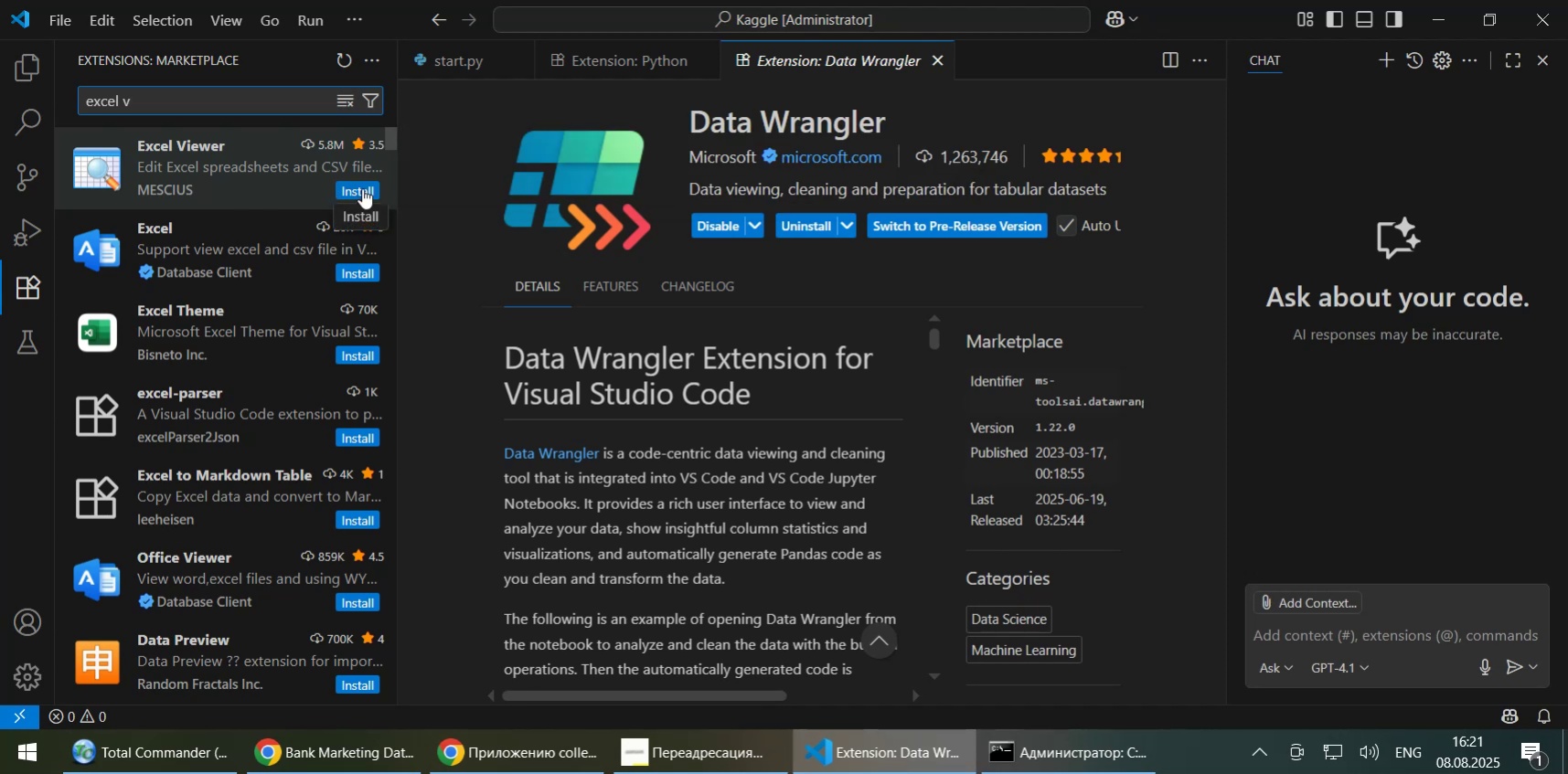 
wait(7.87)
 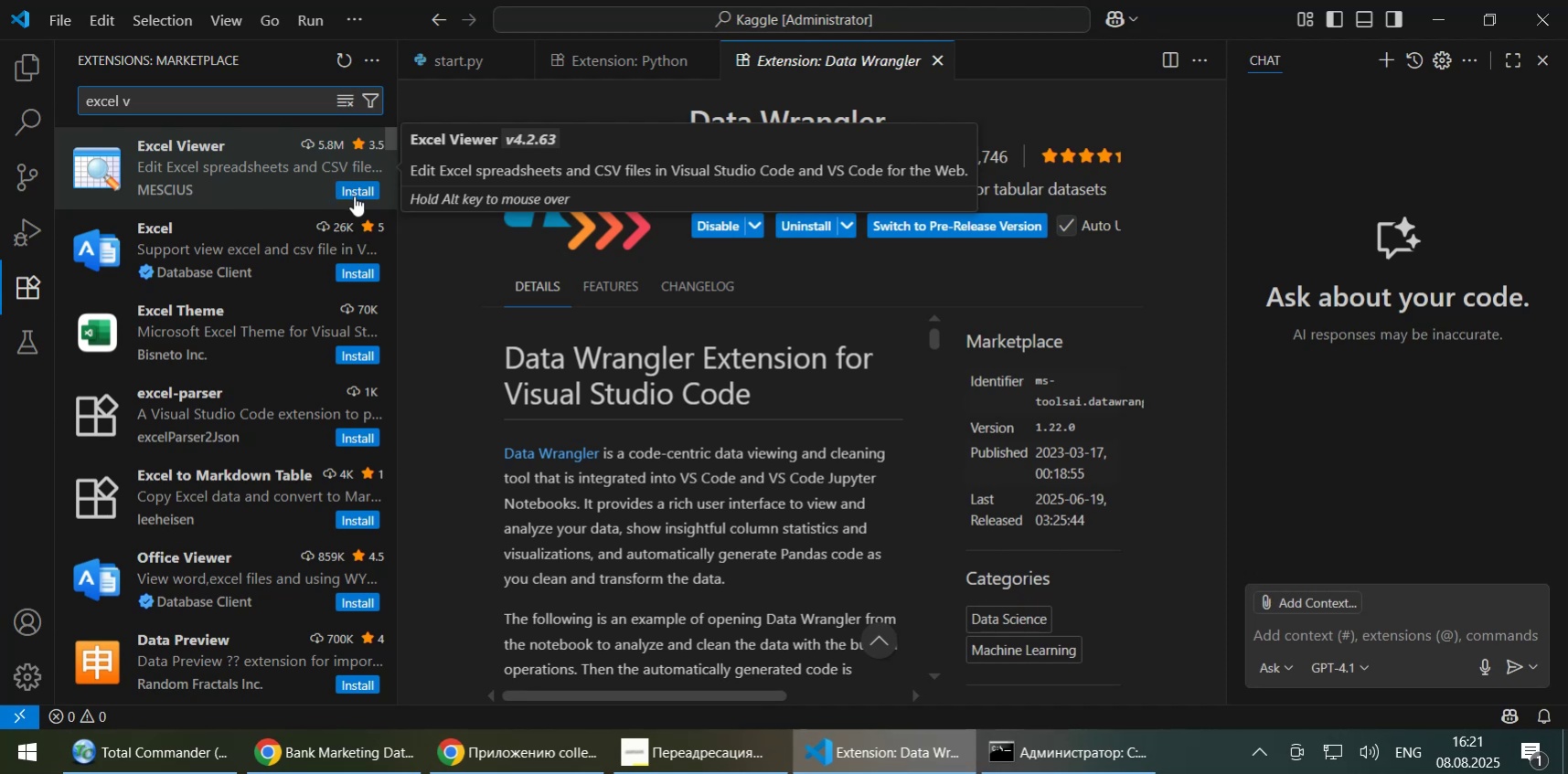 
left_click([362, 188])
 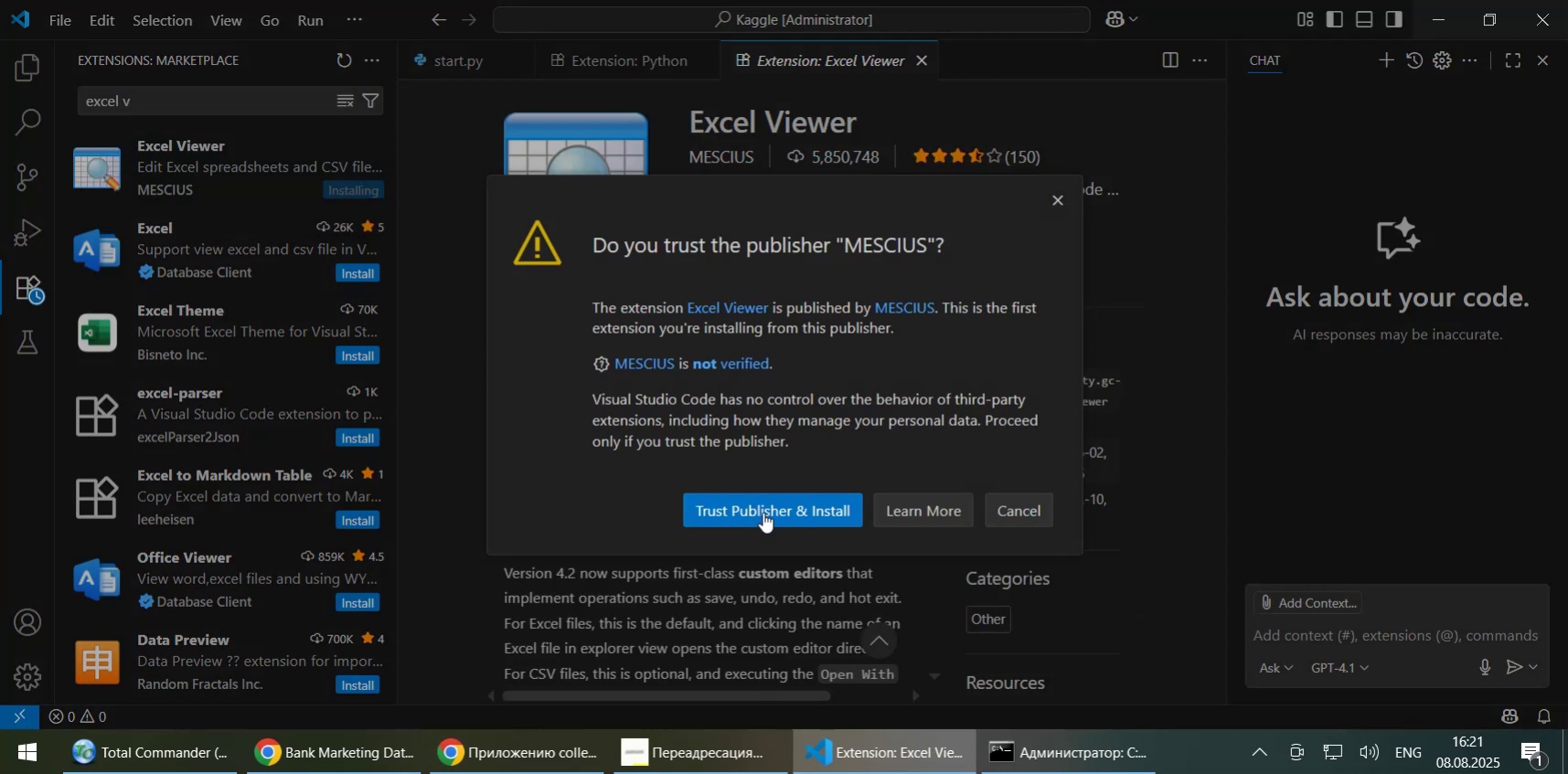 
wait(5.51)
 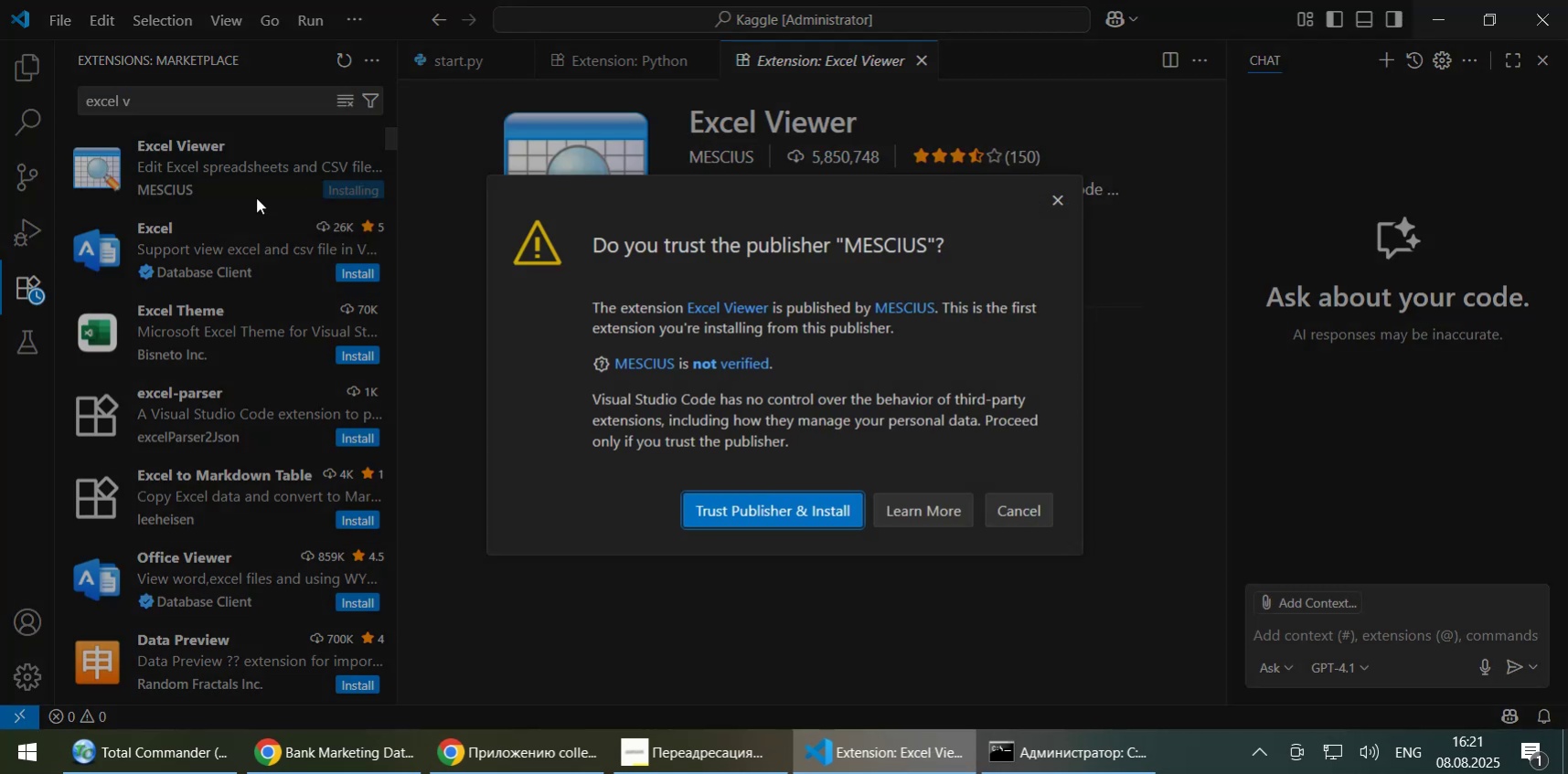 
left_click([763, 512])
 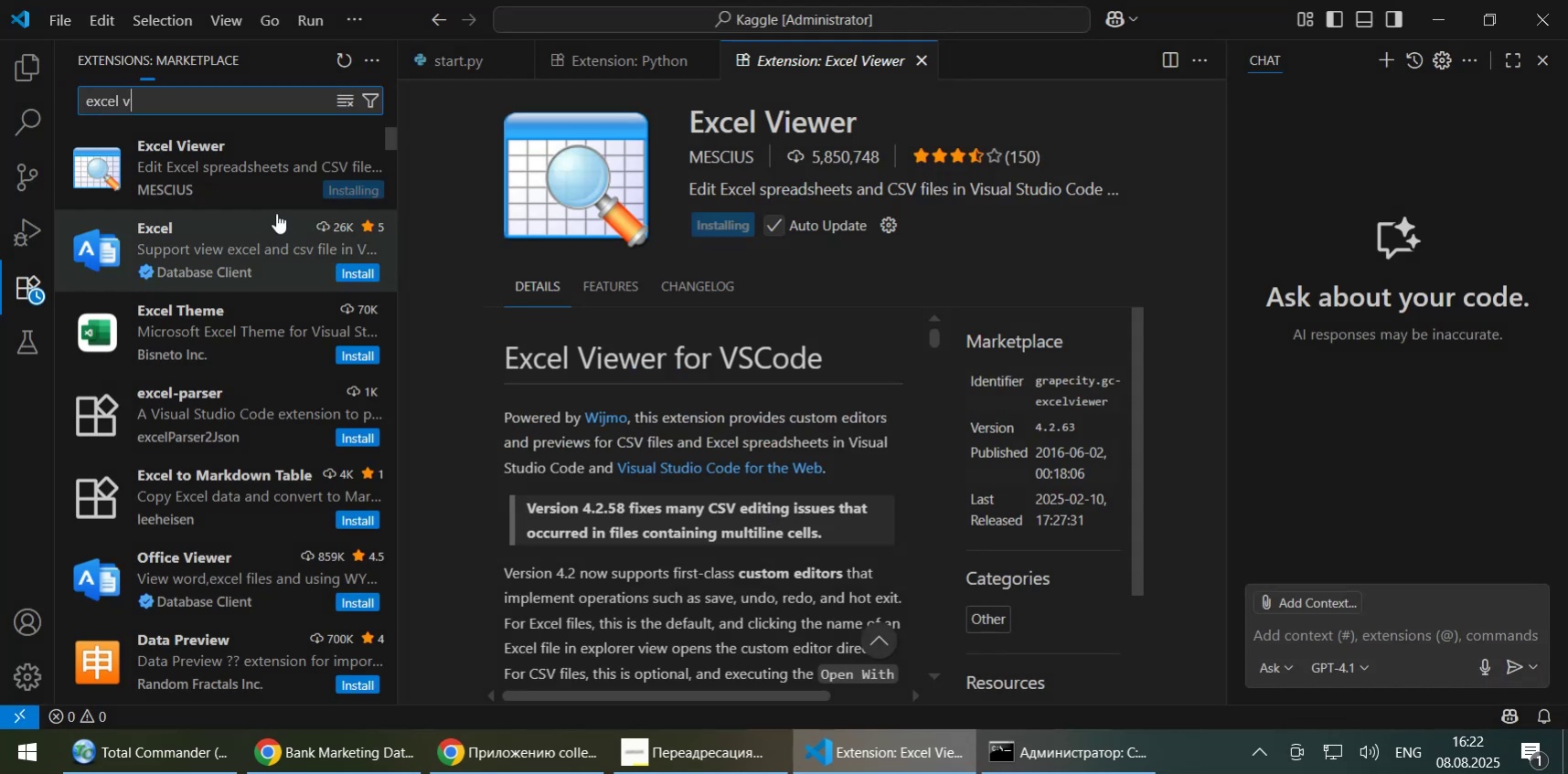 
mouse_move([291, 202])
 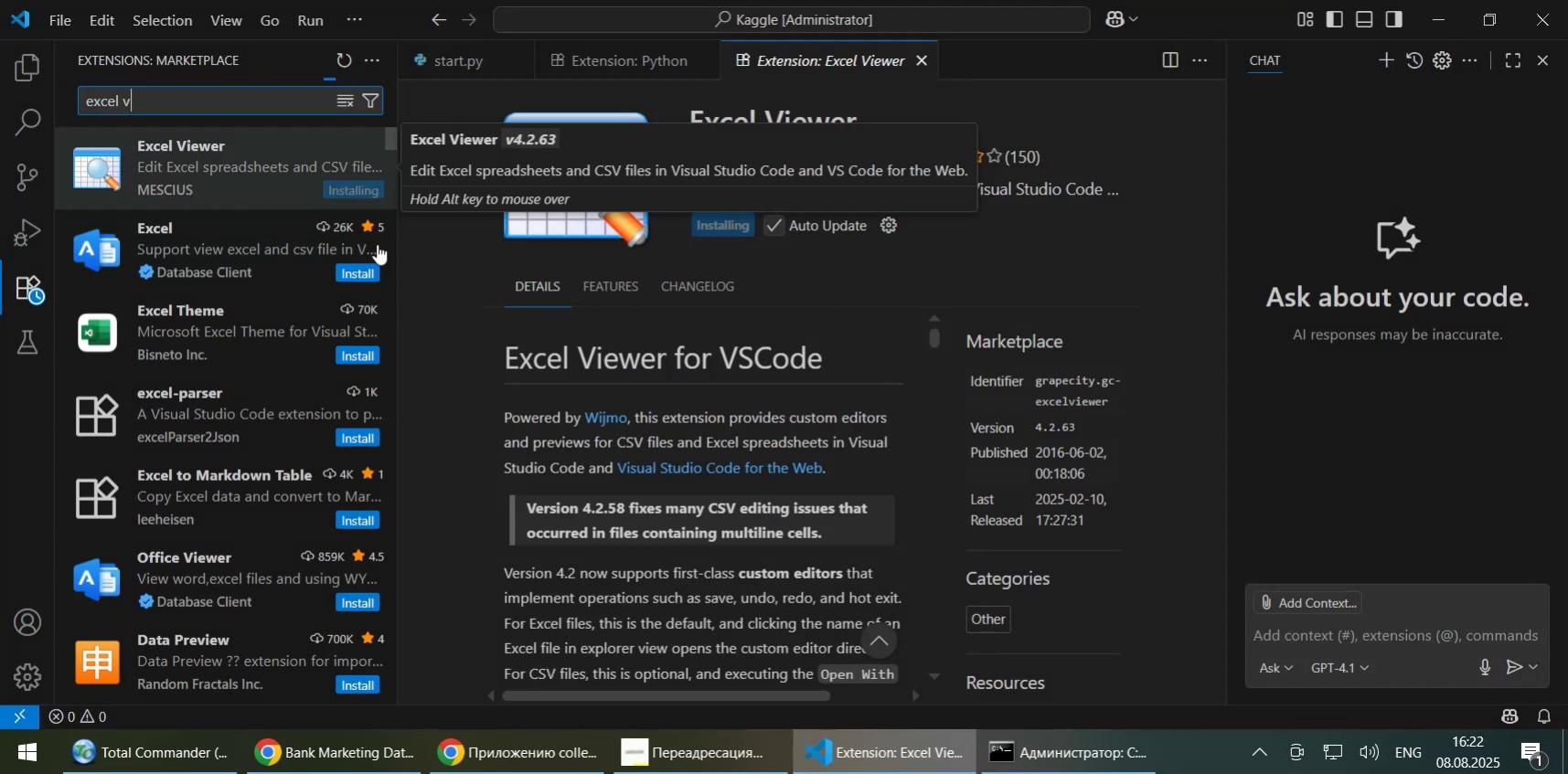 
mouse_move([475, 283])
 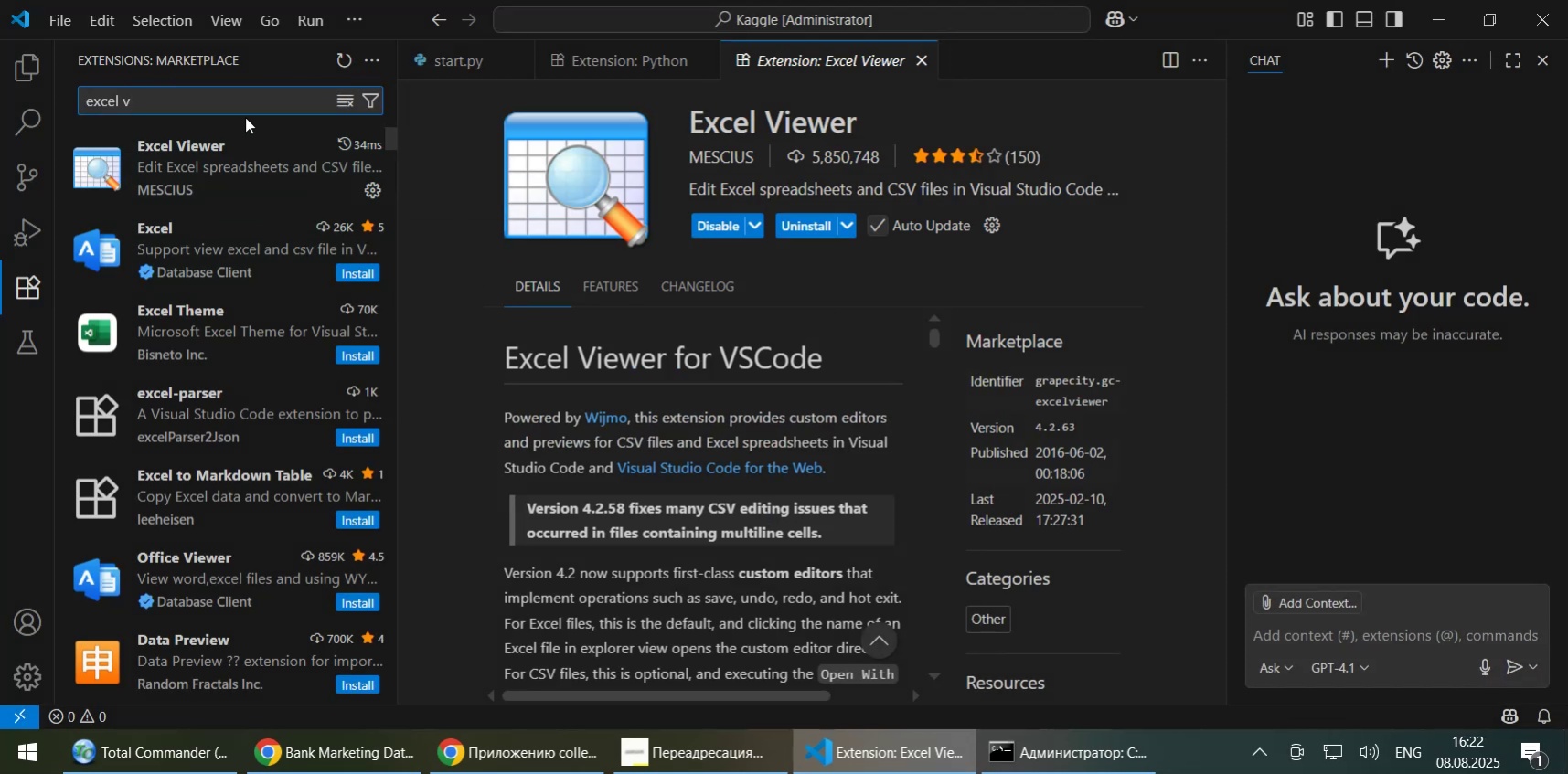 
key(Backspace)
 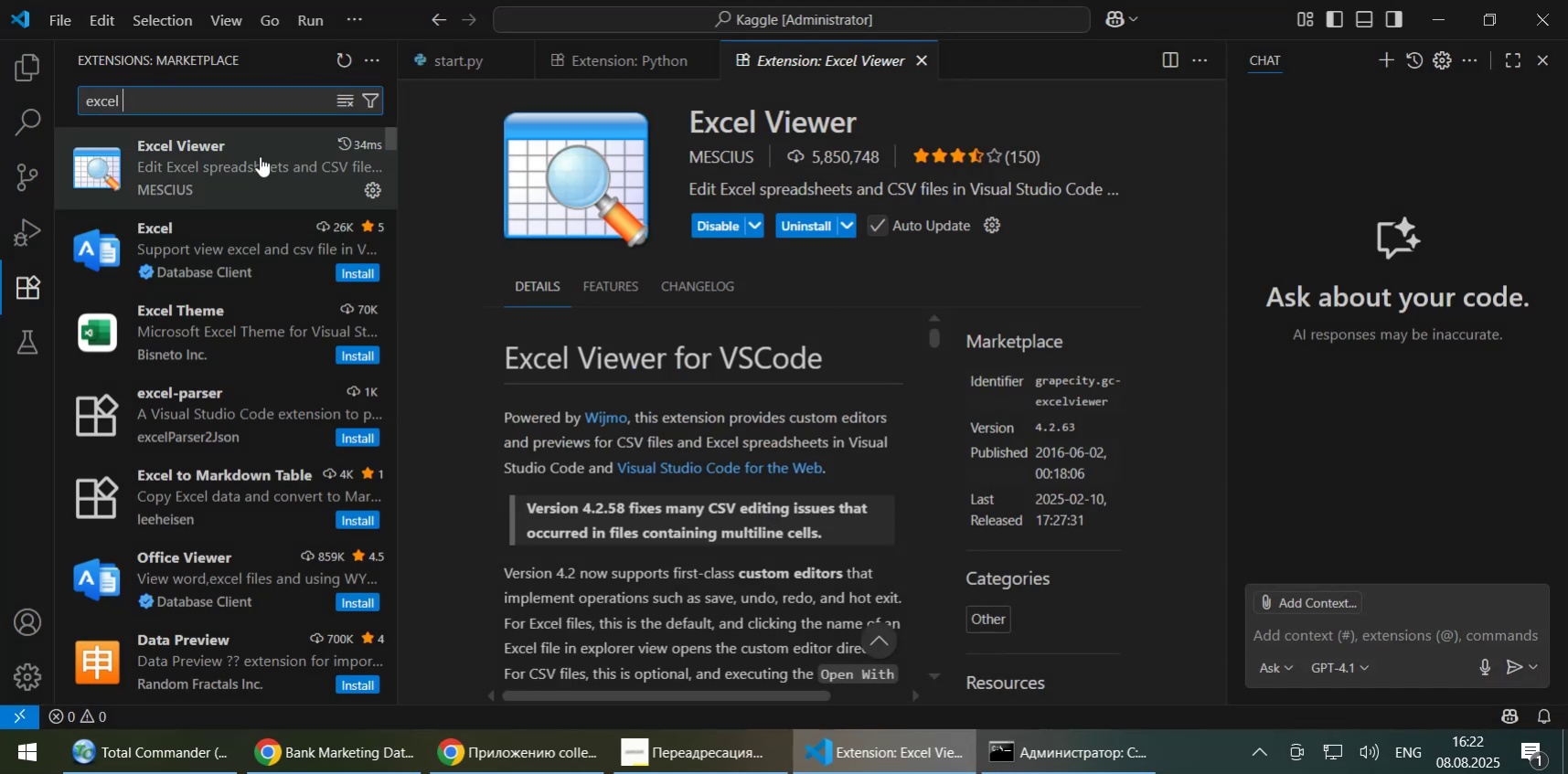 
key(Backspace)
 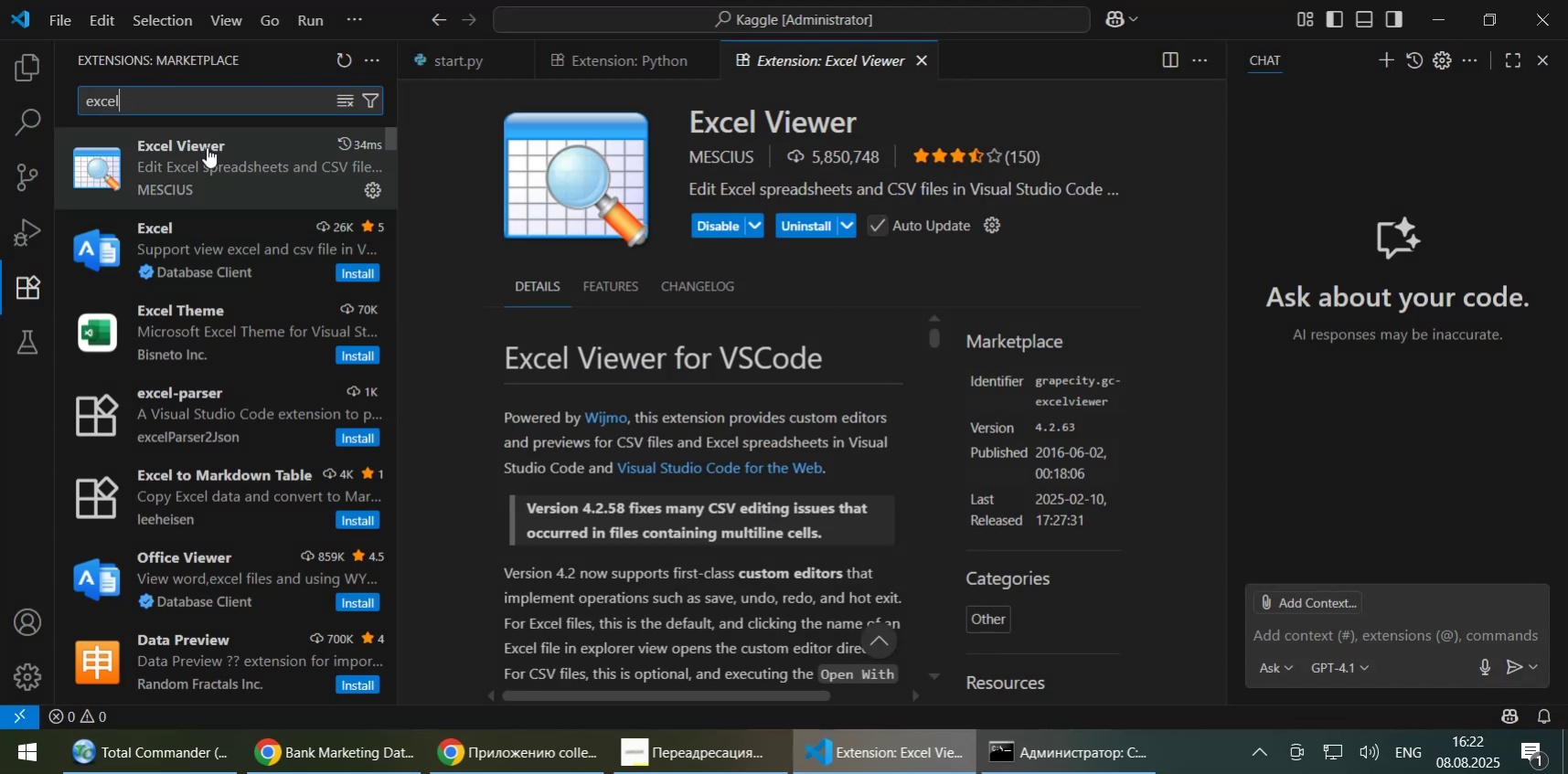 
key(Backspace)
 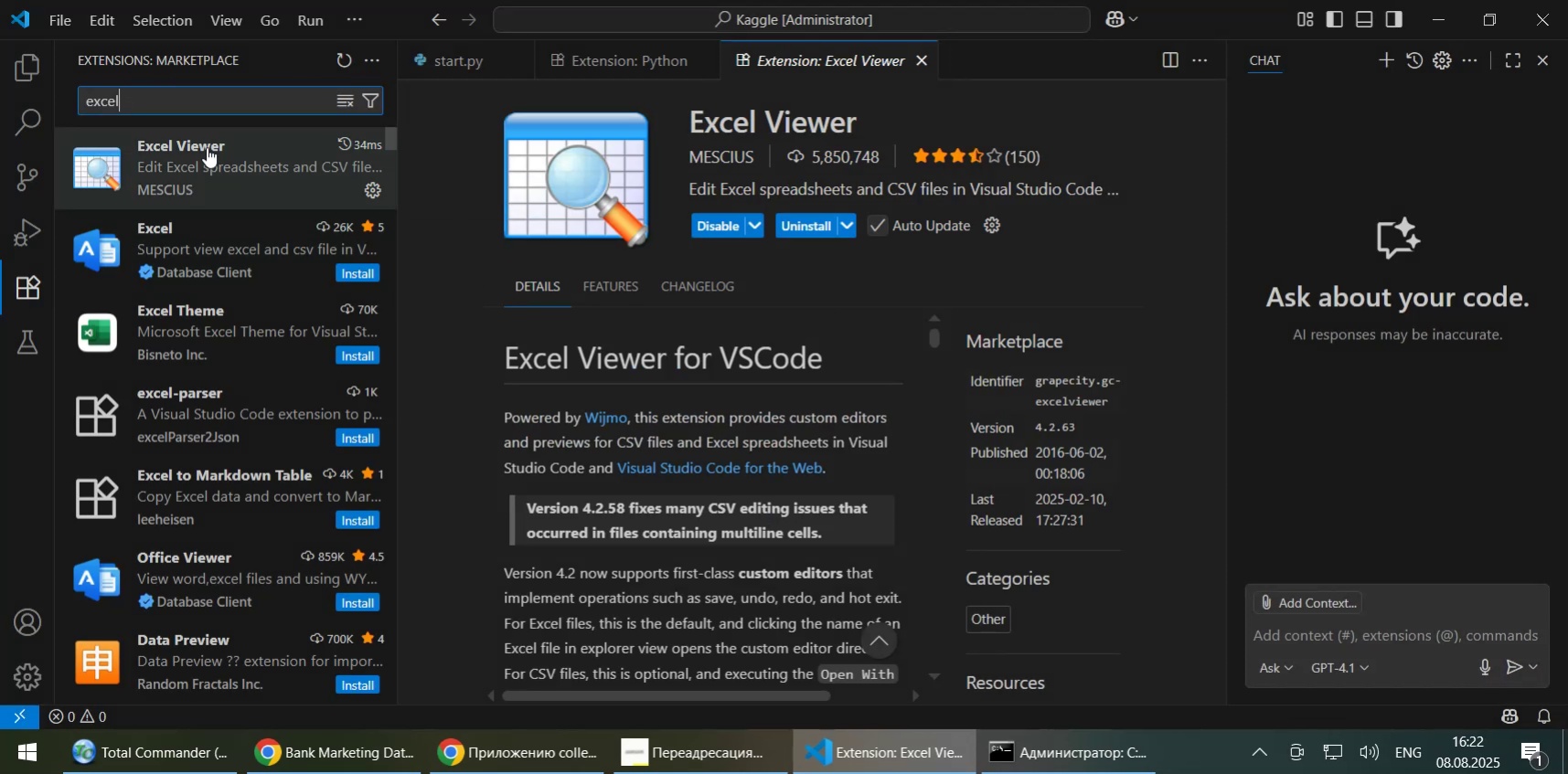 
key(Backspace)
 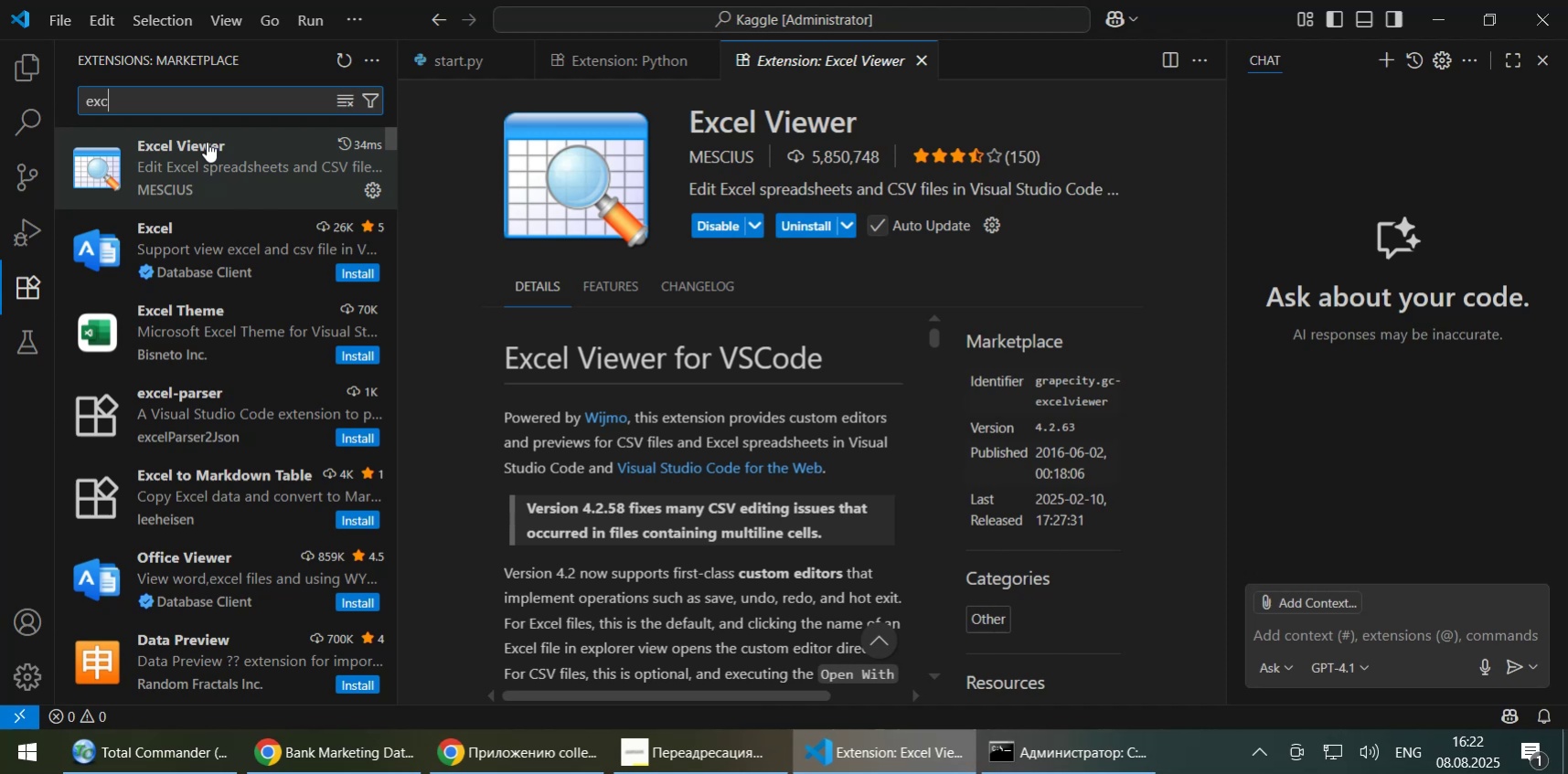 
key(Backspace)
 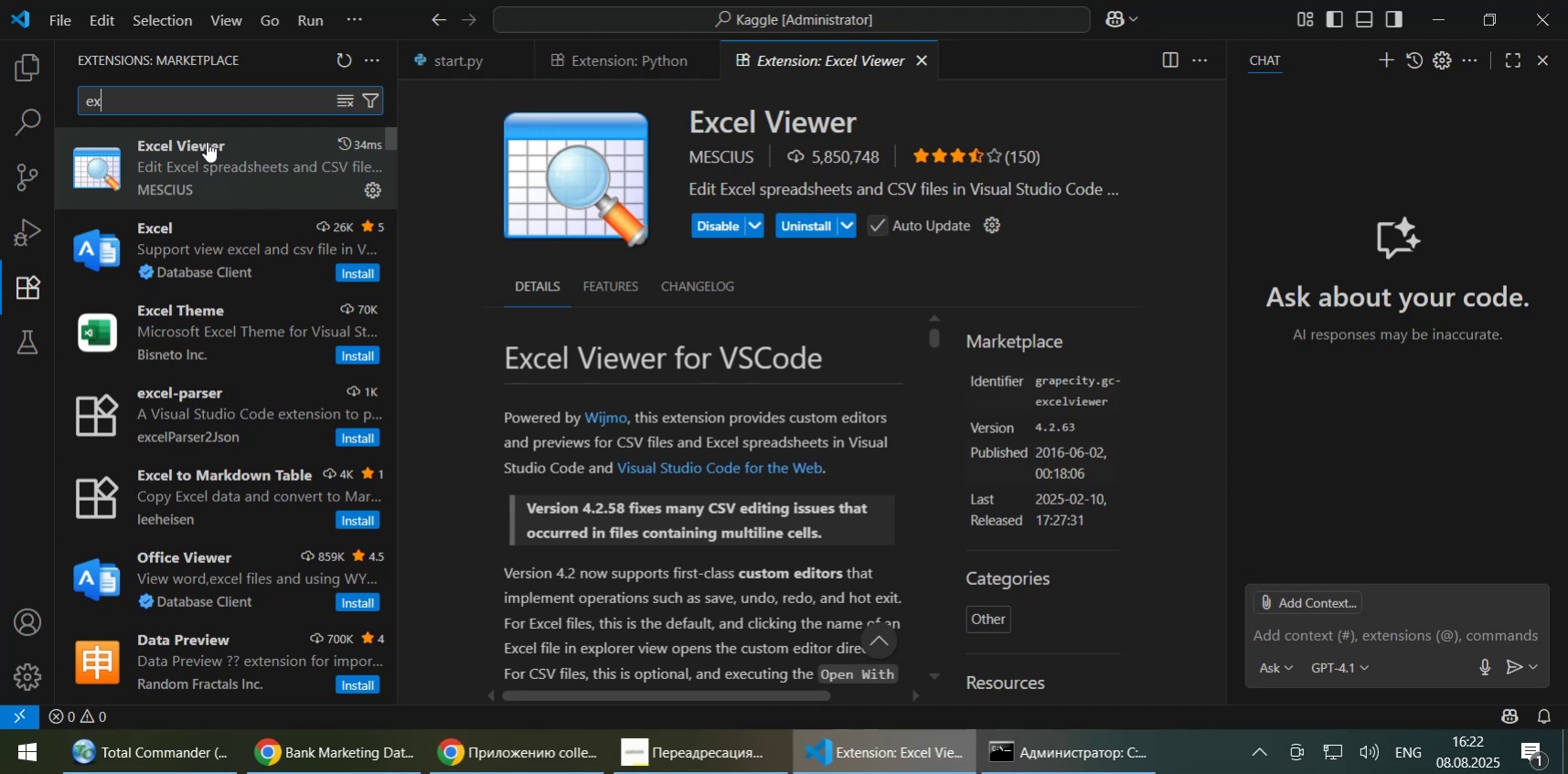 
key(Backspace)
 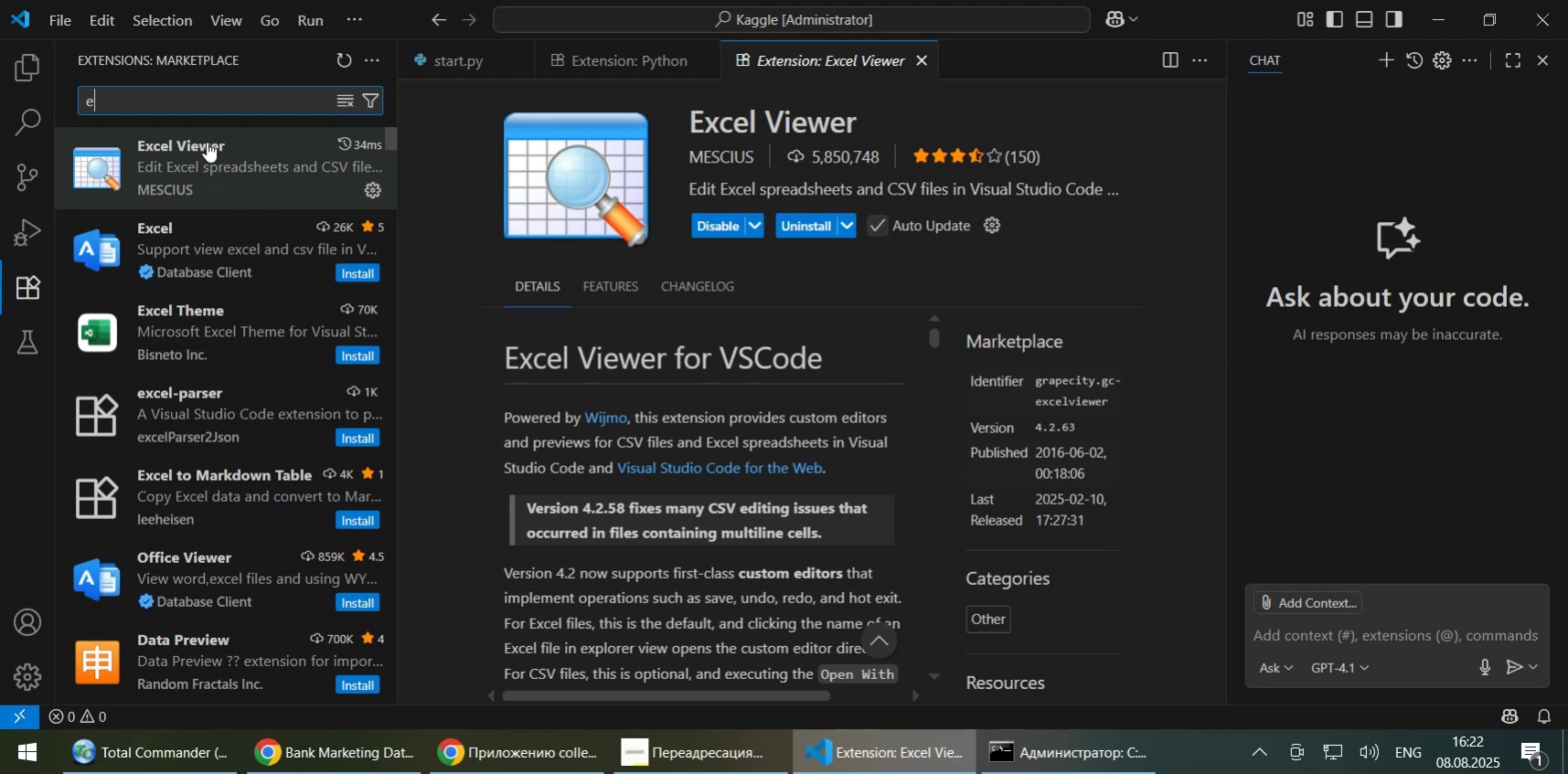 
key(Backspace)
 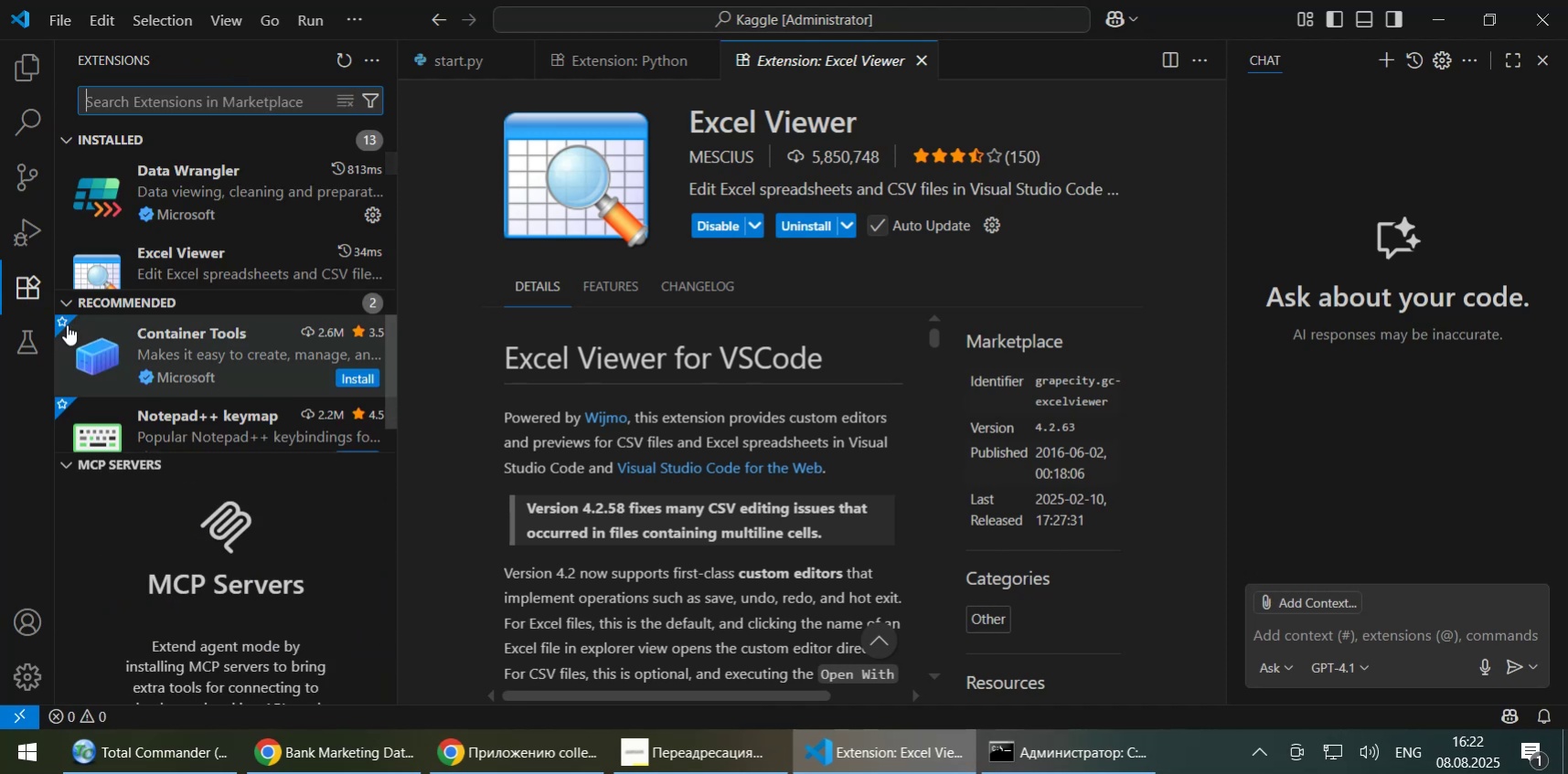 
left_click([66, 464])
 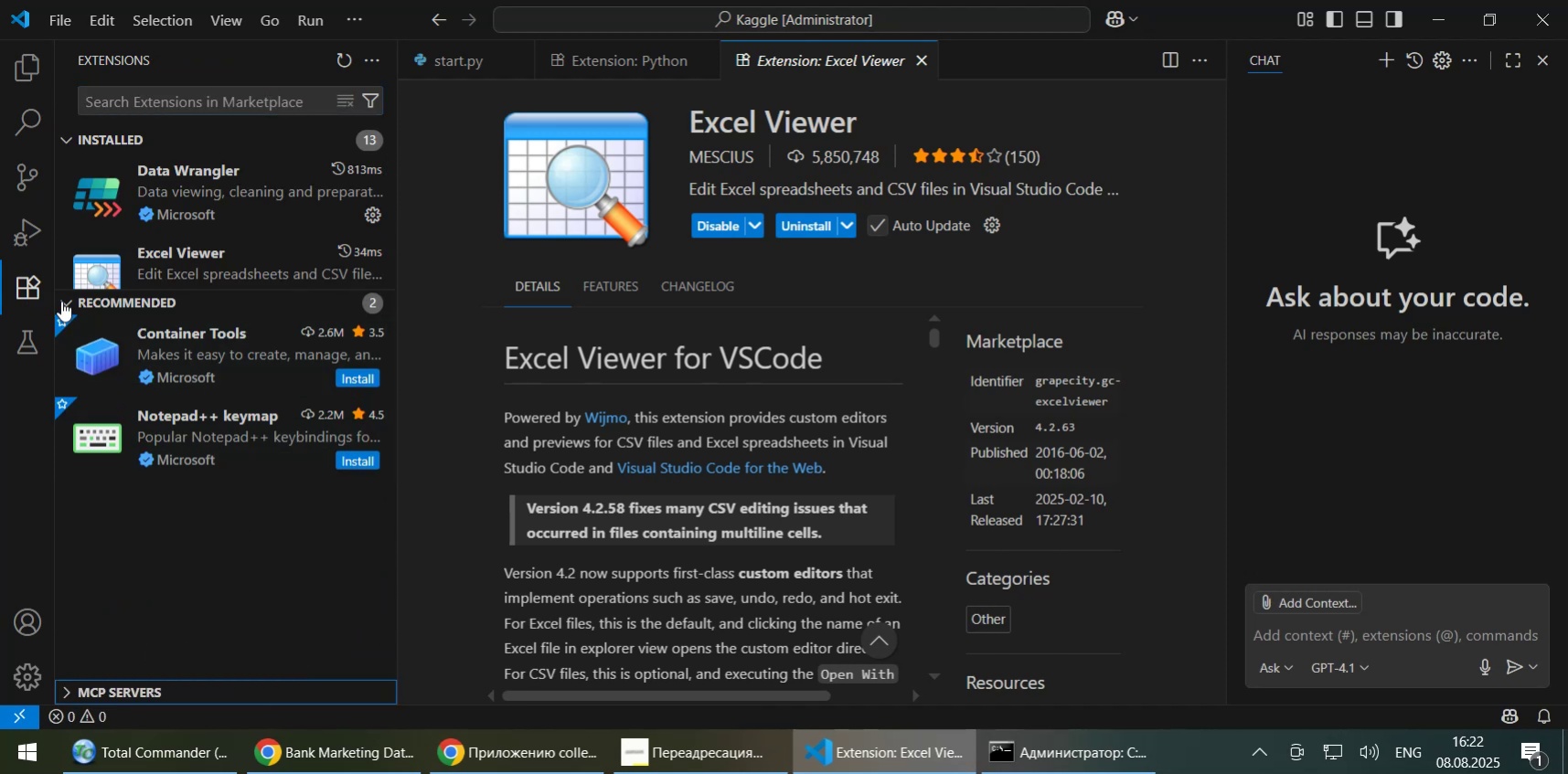 
left_click([61, 301])
 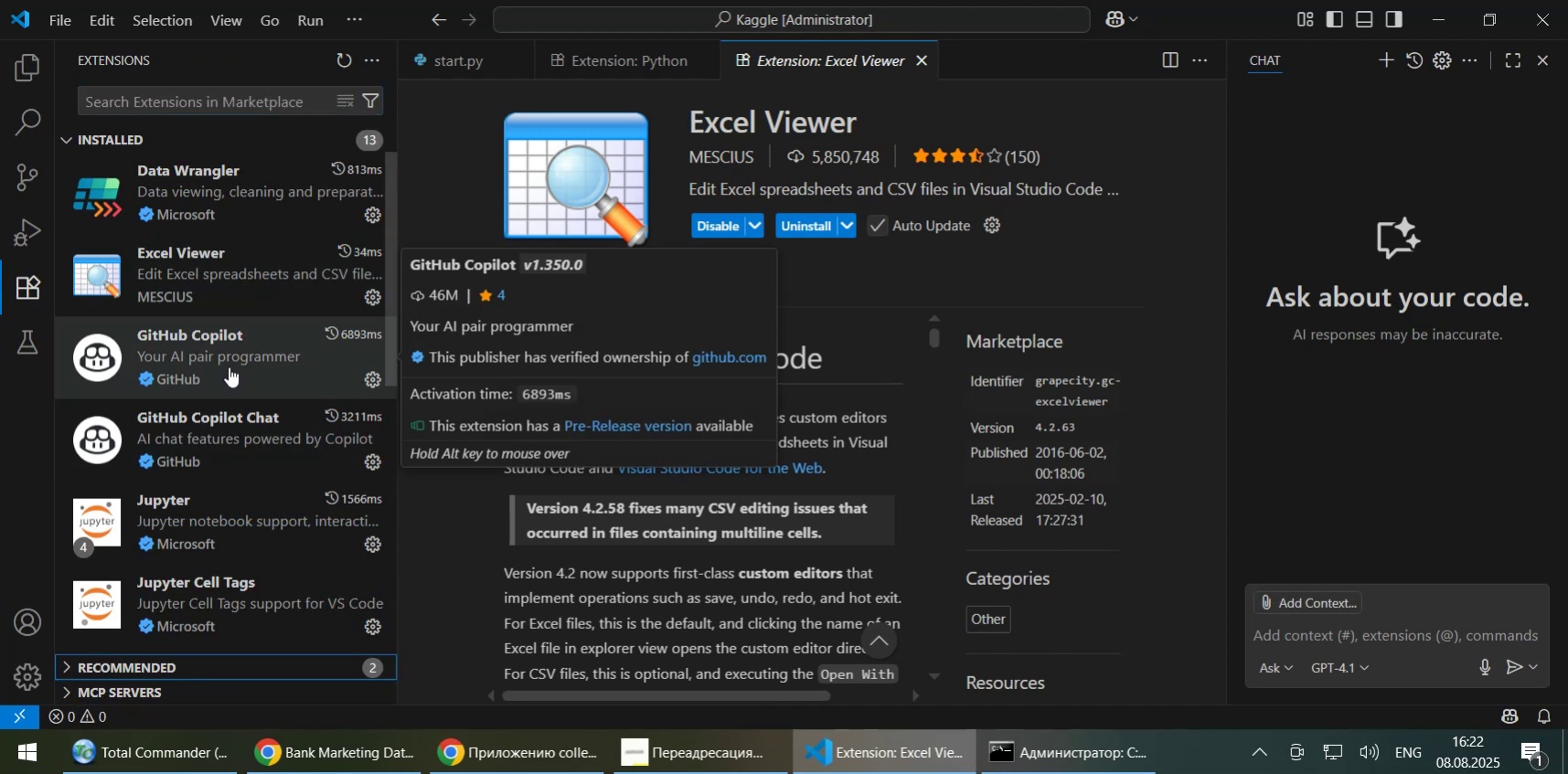 
scroll: coordinate [229, 366], scroll_direction: up, amount: 3.0
 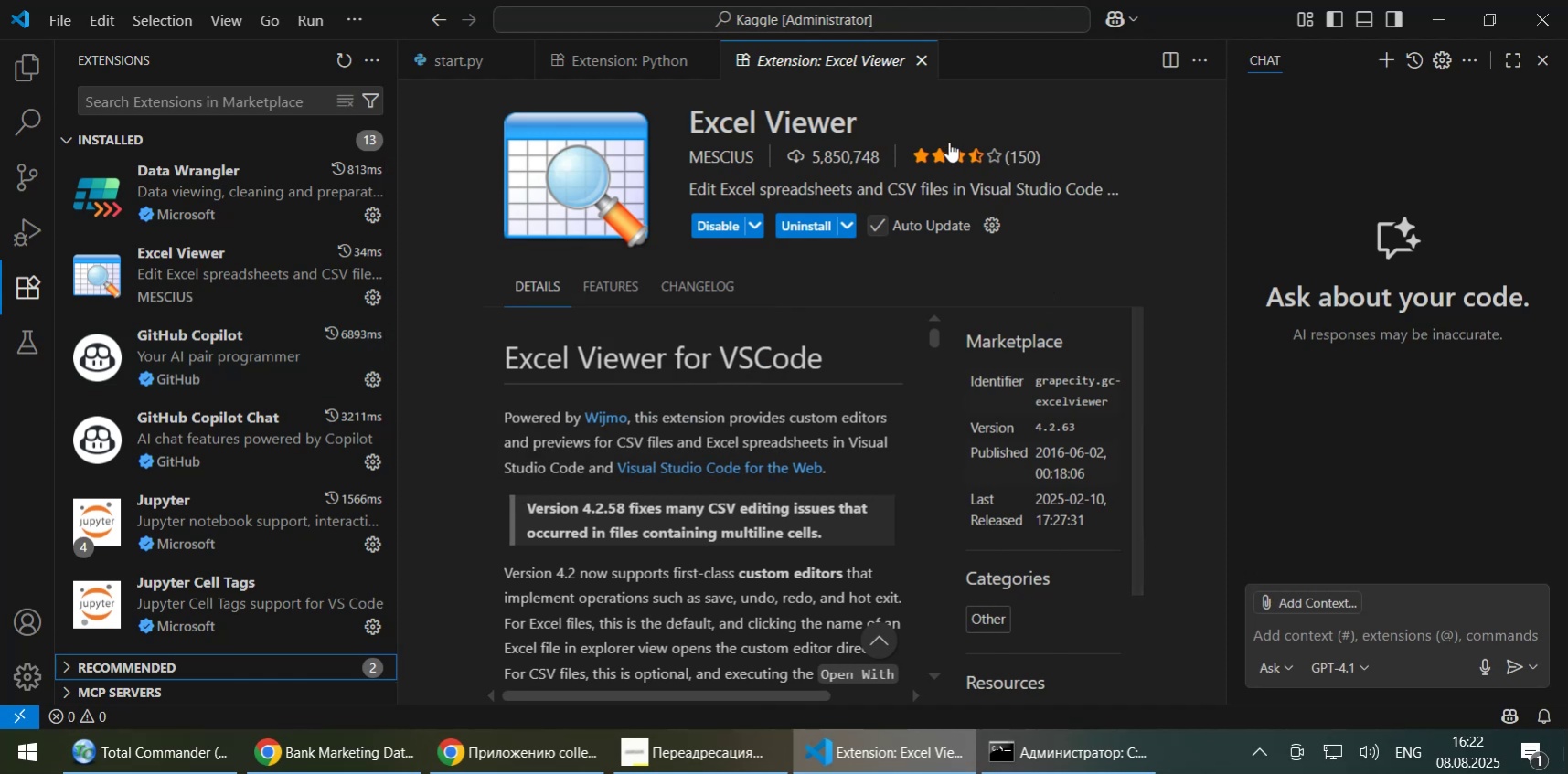 
left_click([920, 64])
 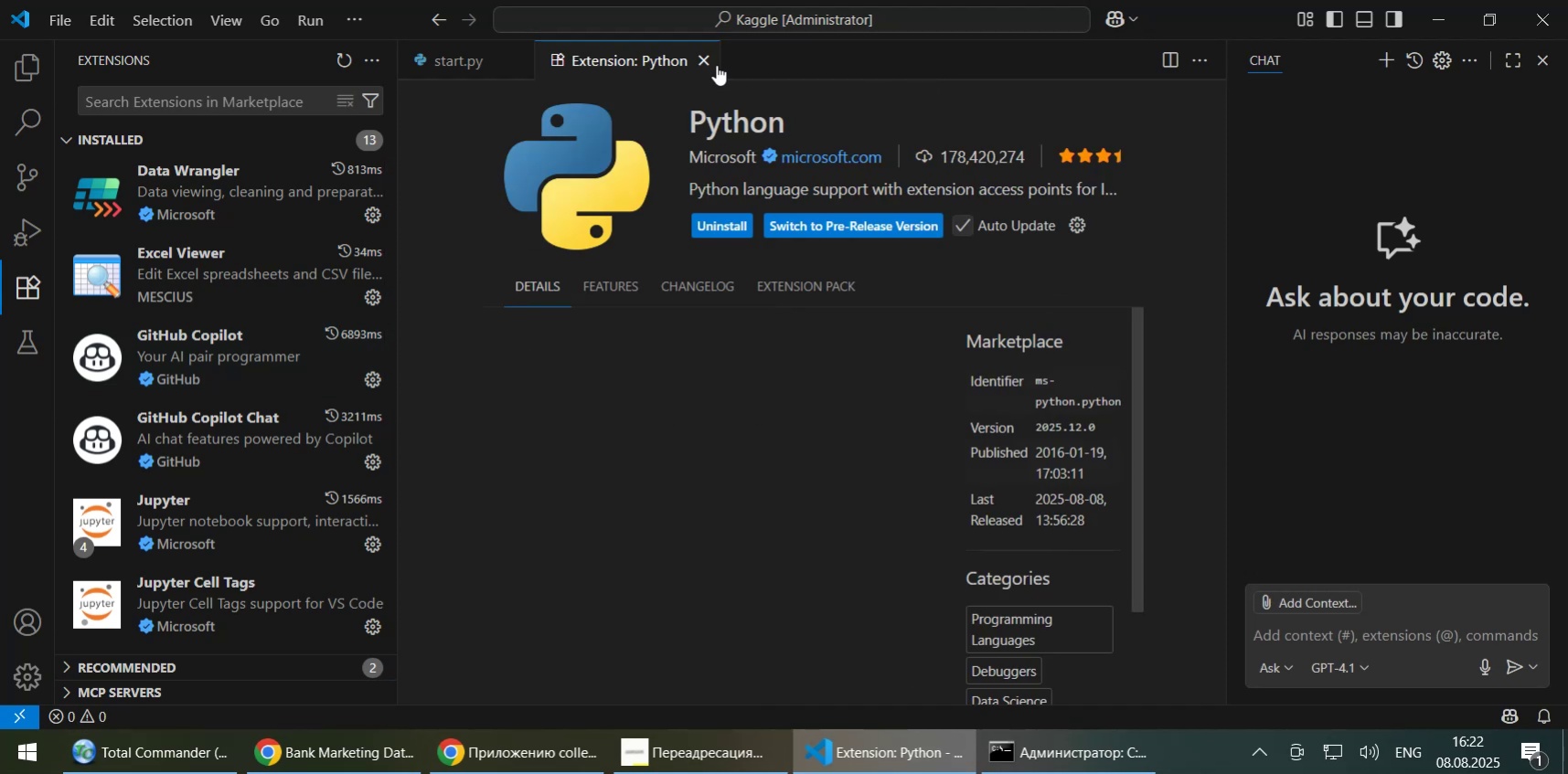 
left_click([701, 59])
 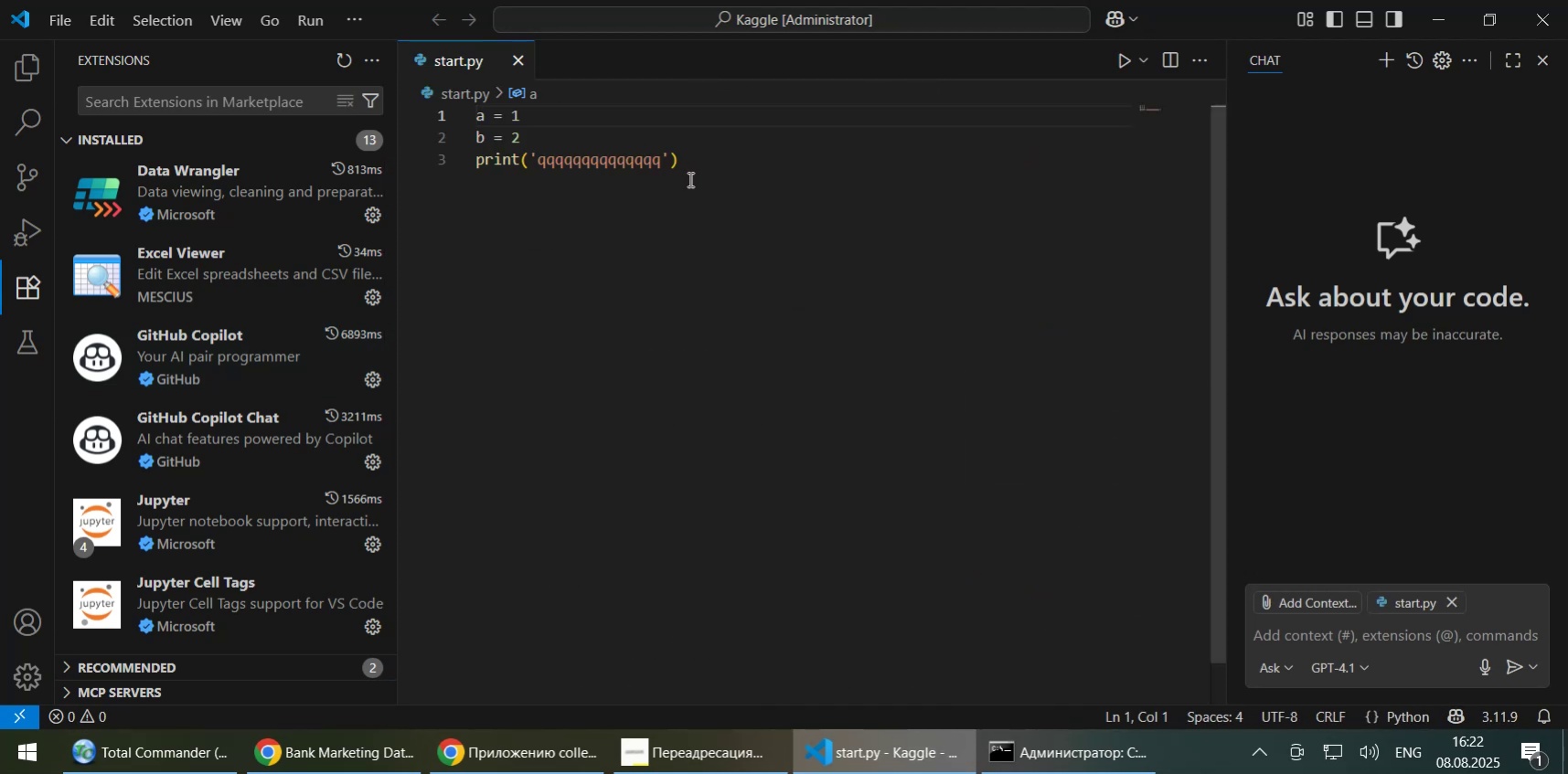 
left_click([710, 164])
 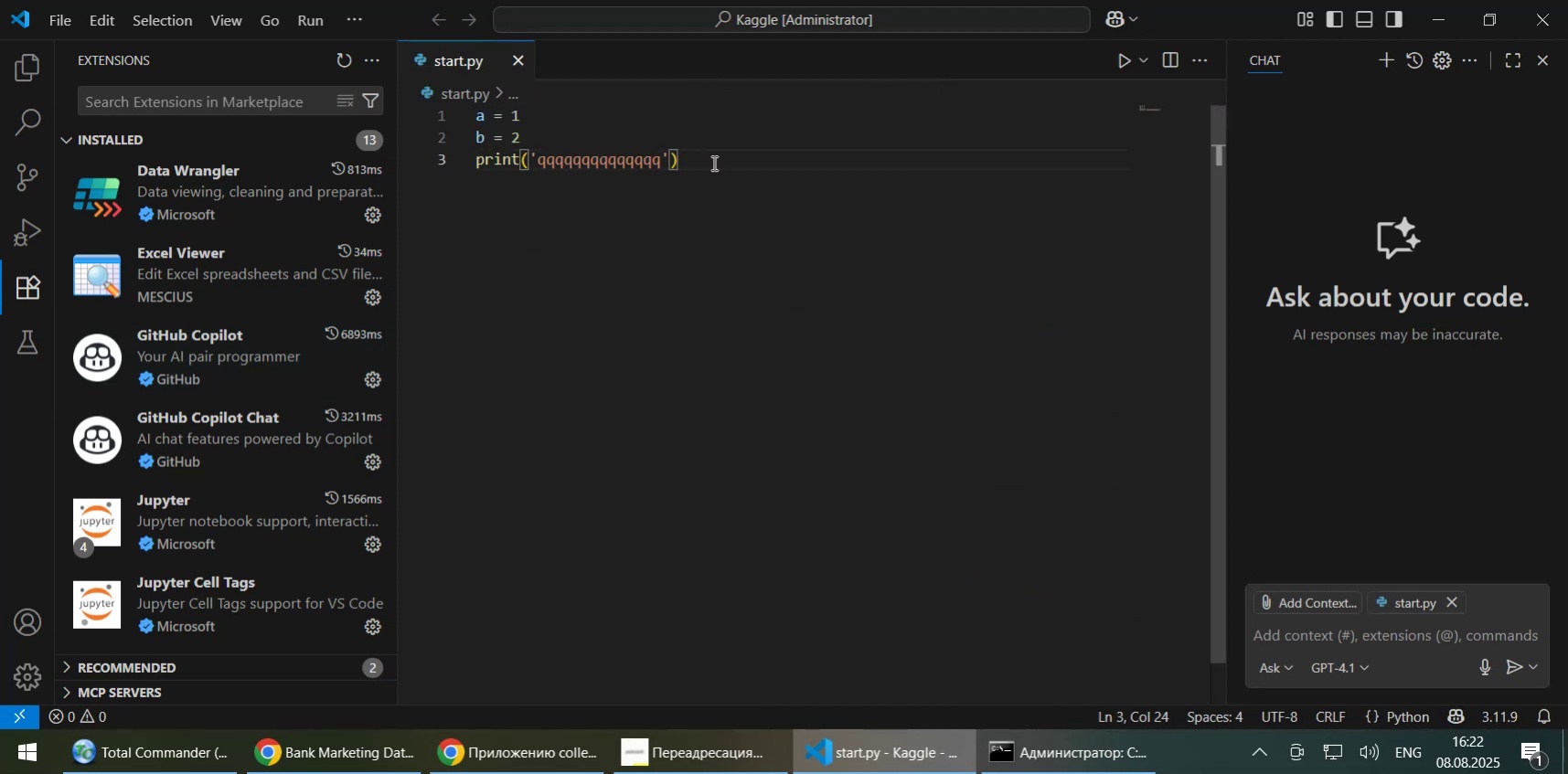 
left_click([50, 20])
 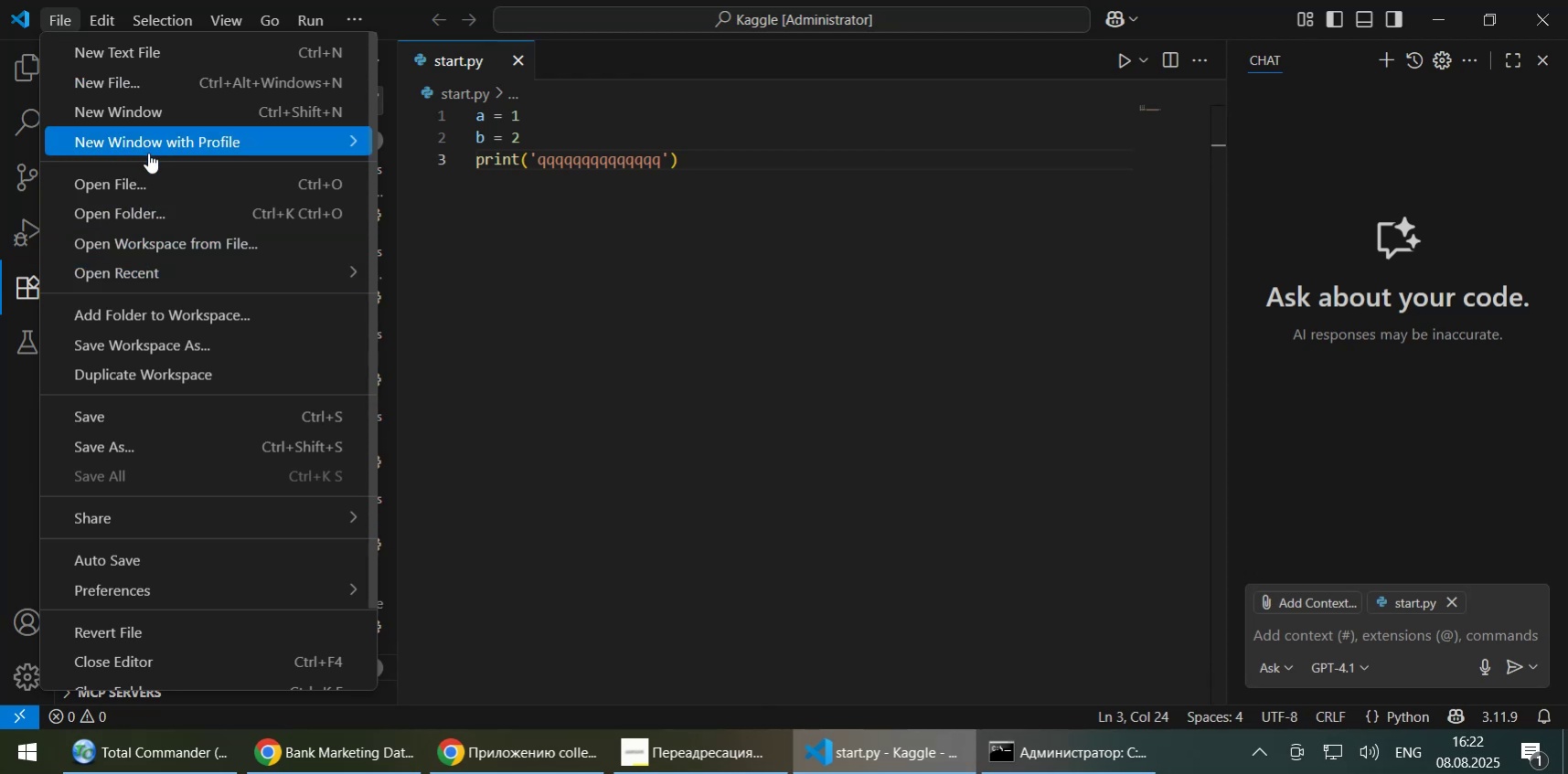 
left_click([144, 345])
 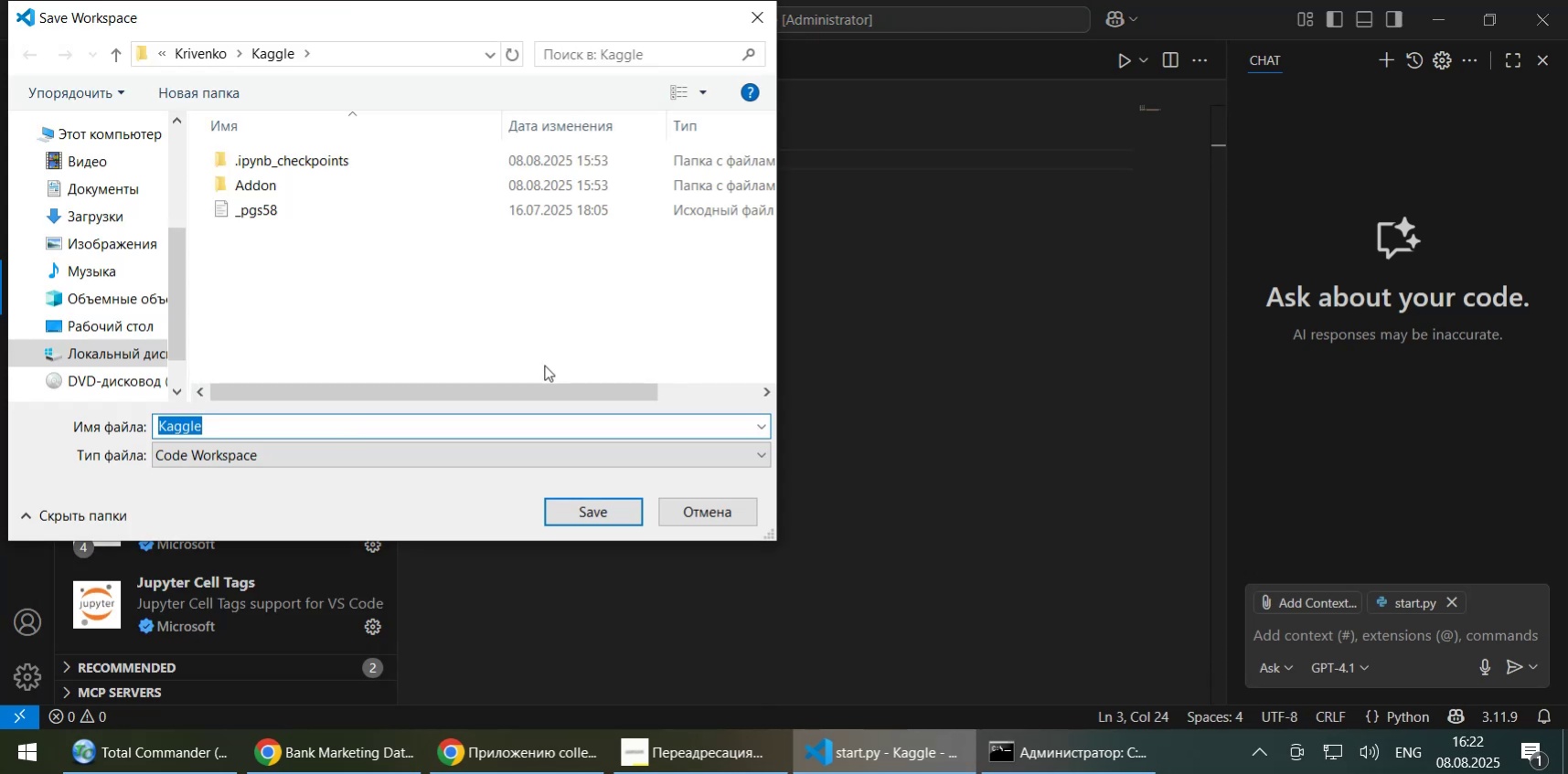 
type(pgs58)
 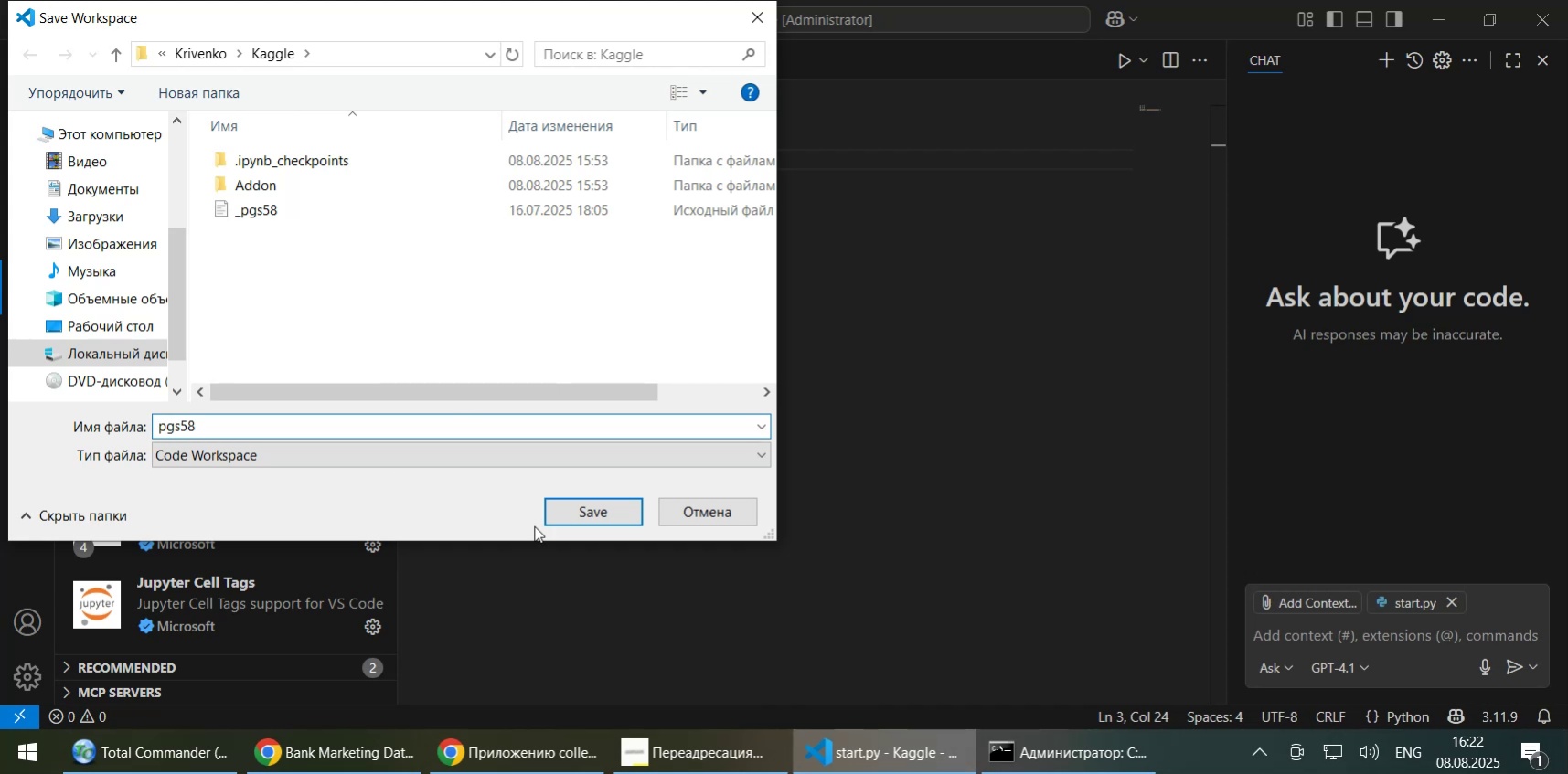 
left_click([596, 524])
 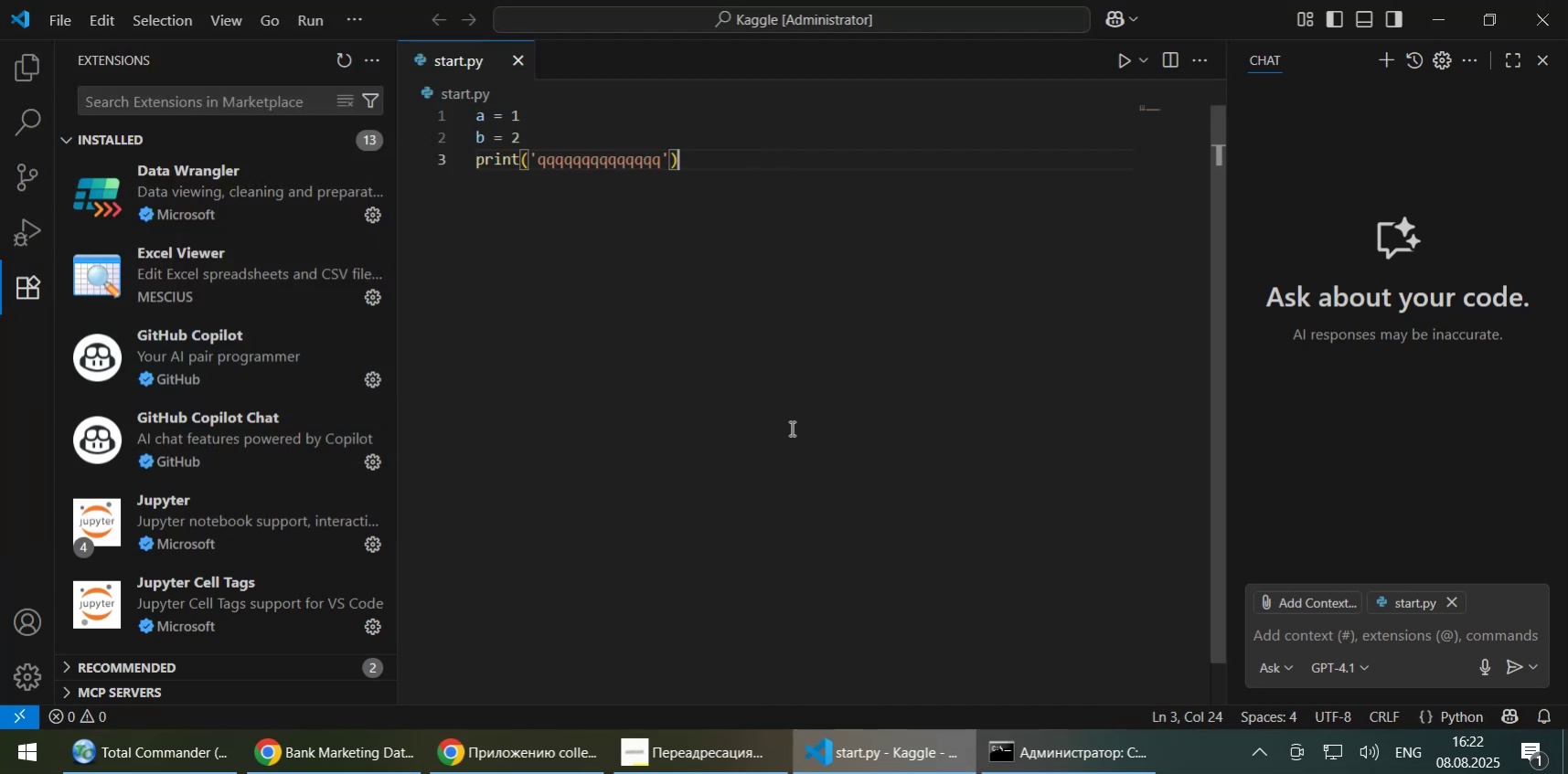 
mouse_move([1548, 24])
 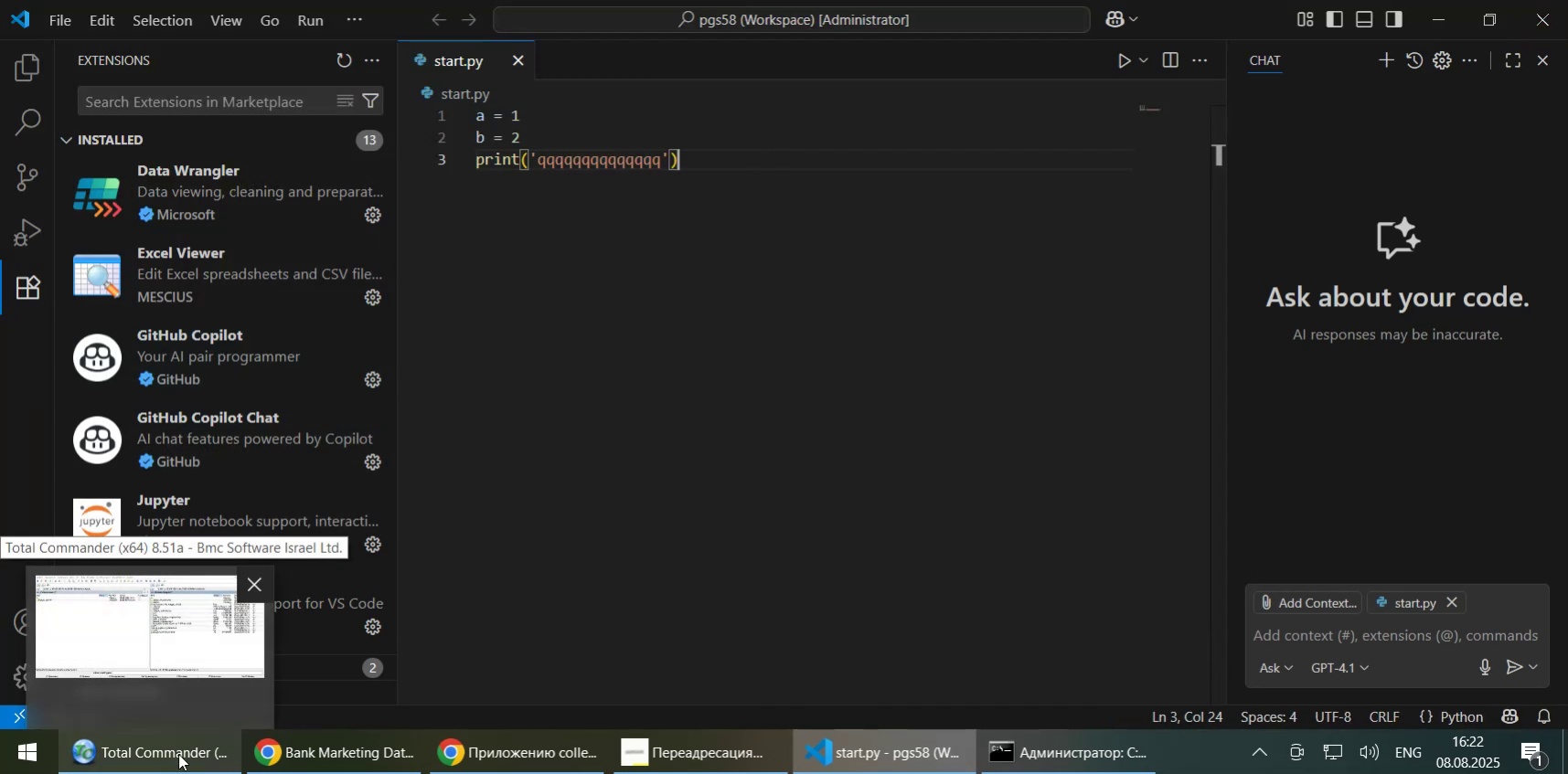 
left_click([178, 753])
 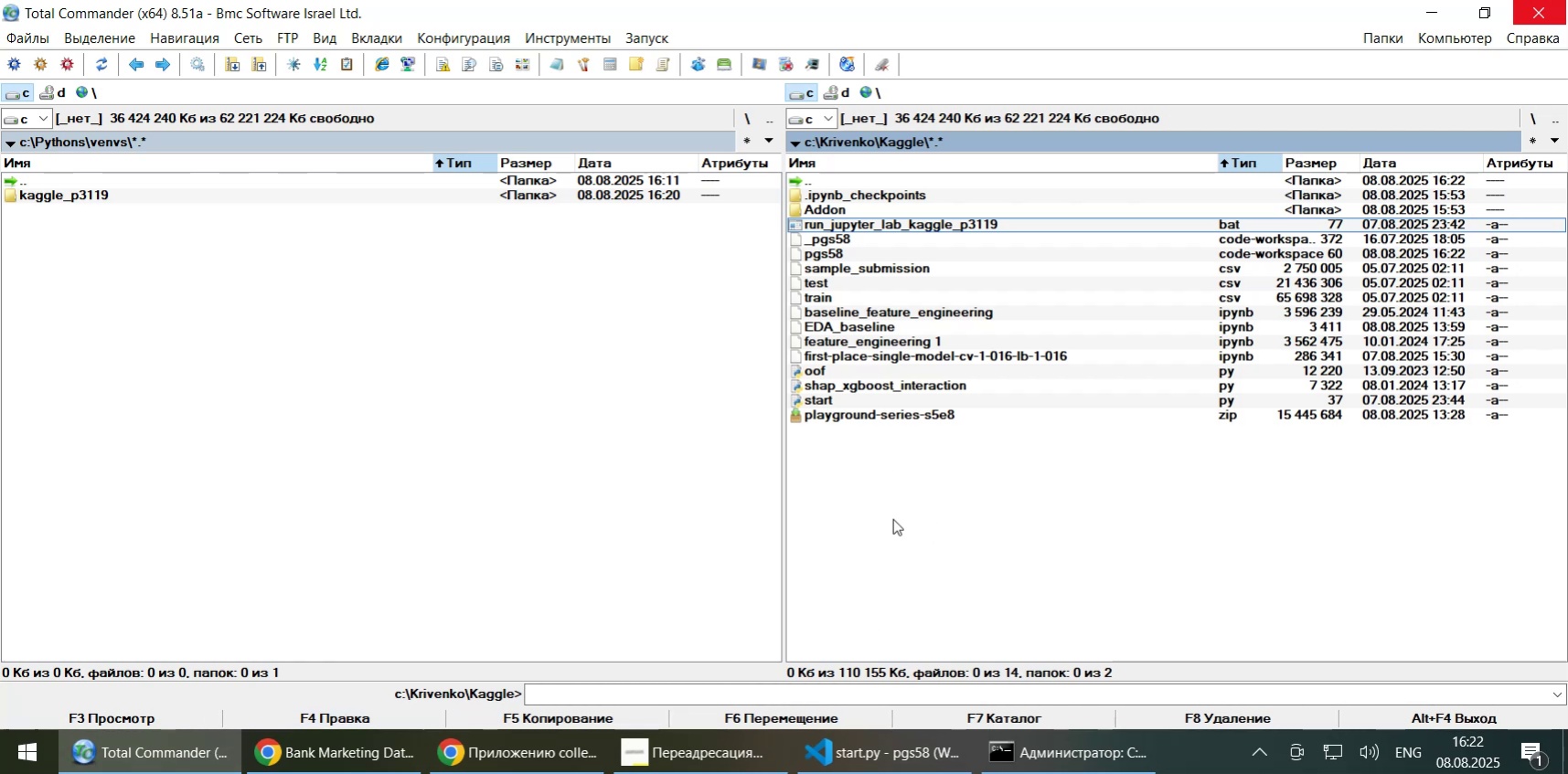 
left_click([889, 747])
 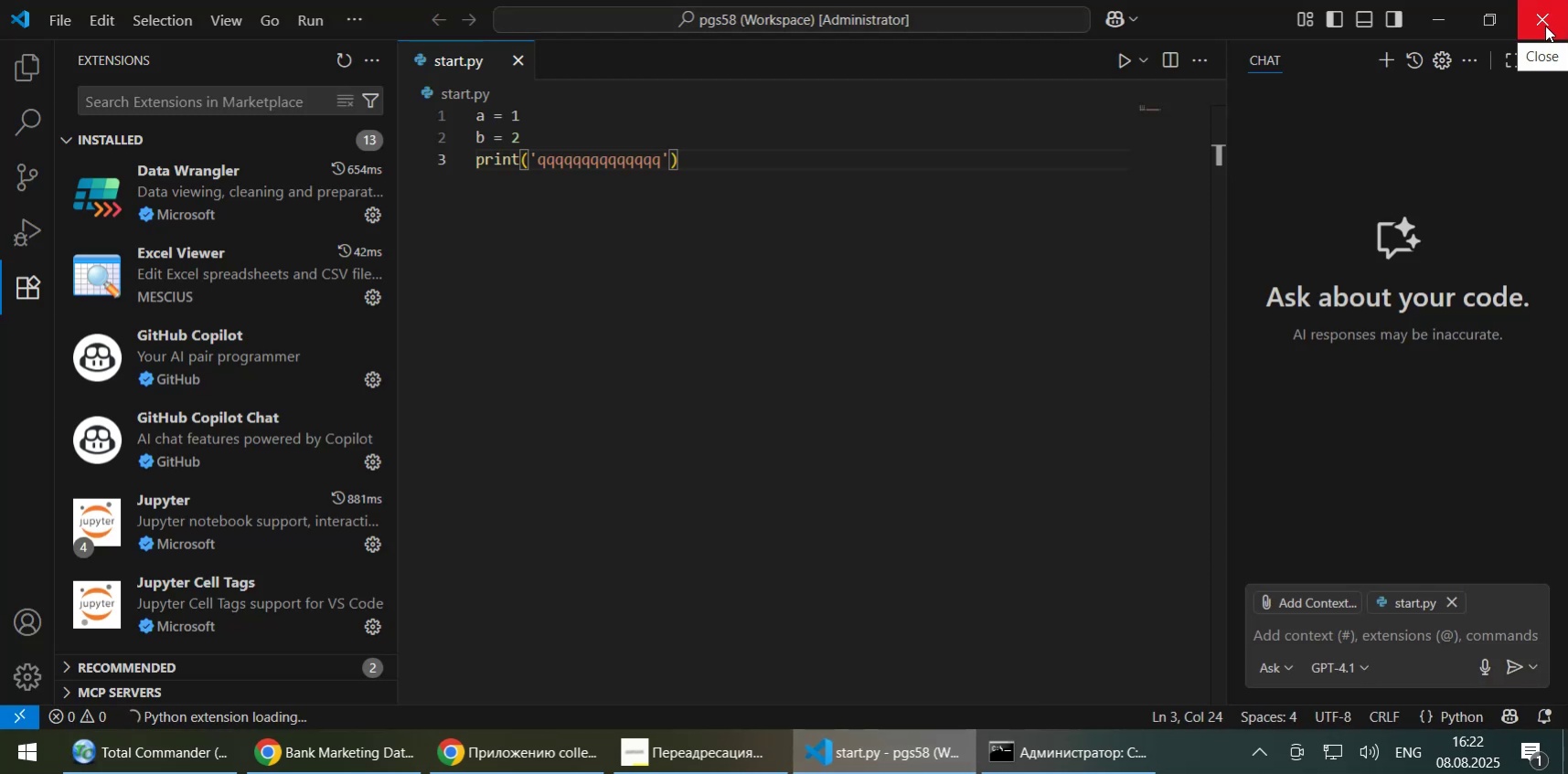 
left_click([1544, 26])
 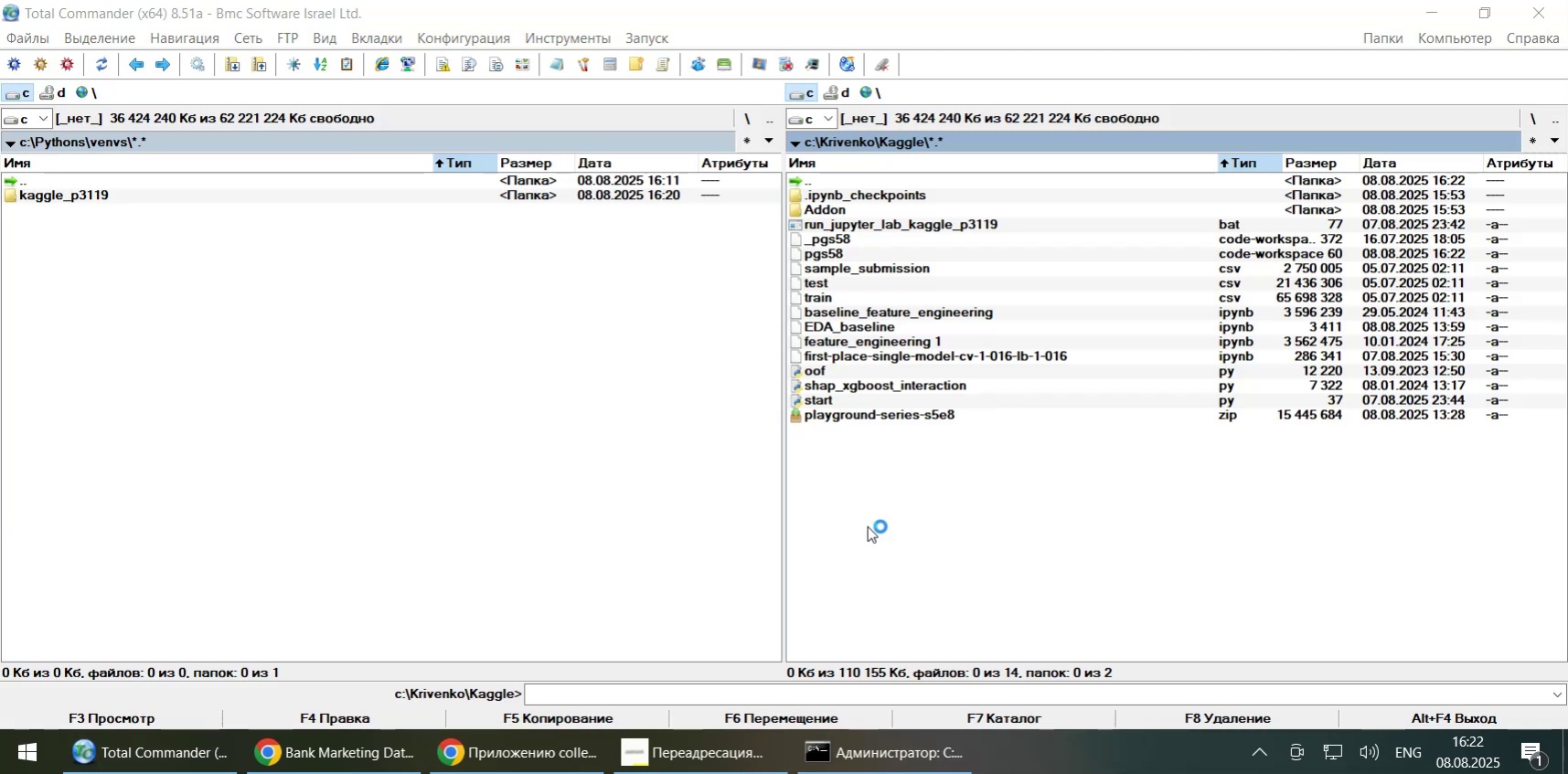 
left_click([894, 455])
 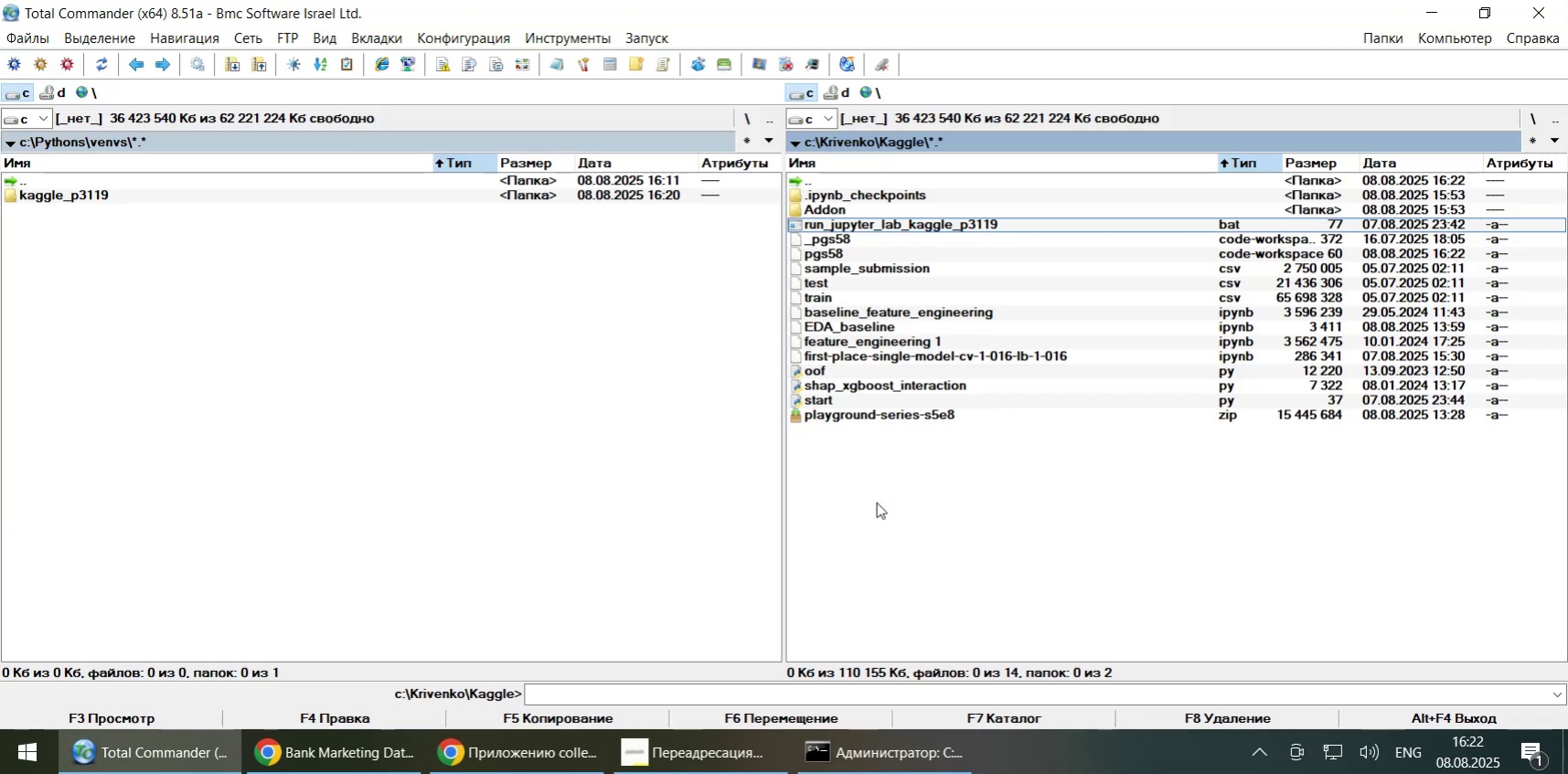 
key(ArrowDown)
 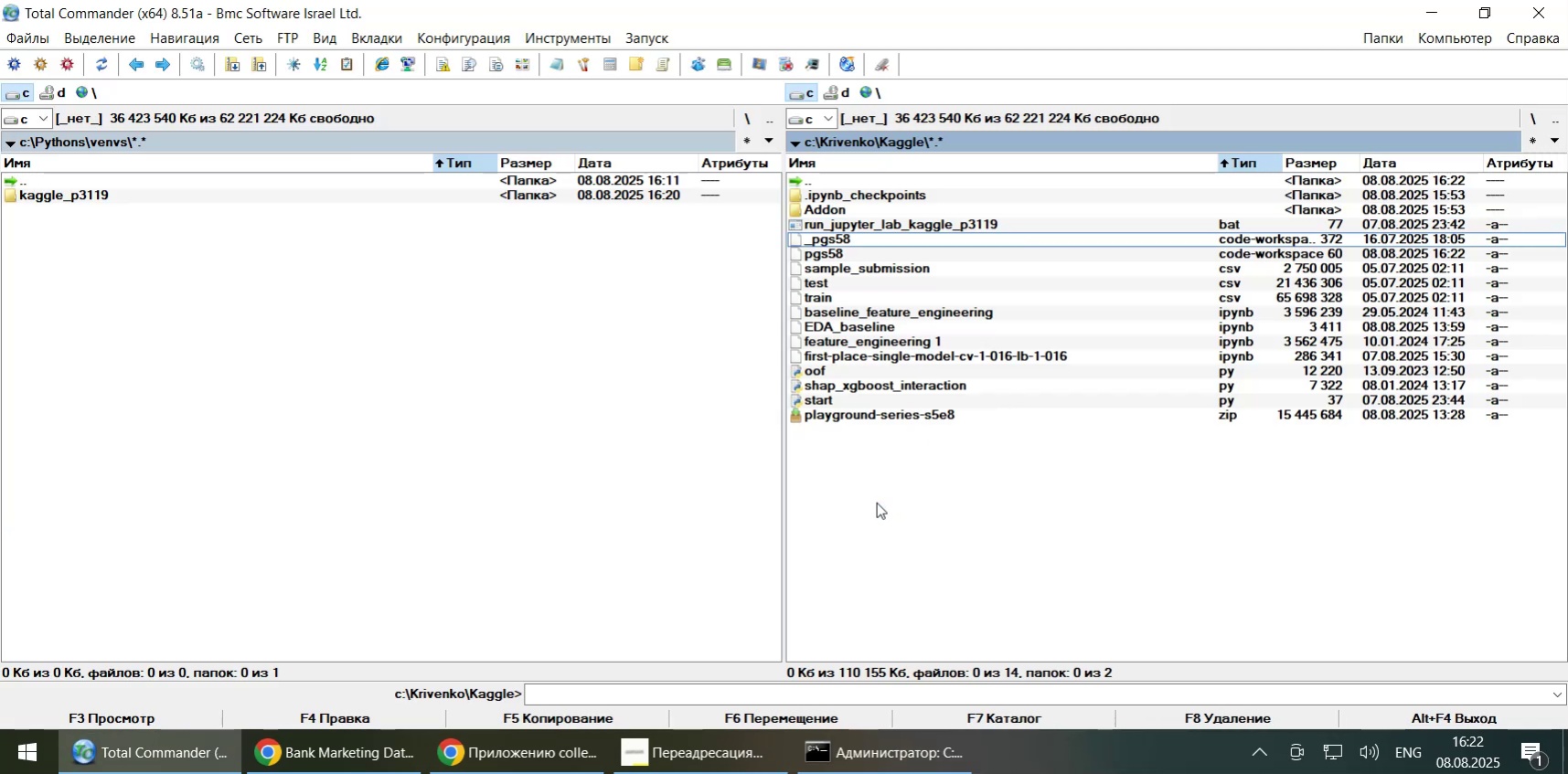 
key(F2)
 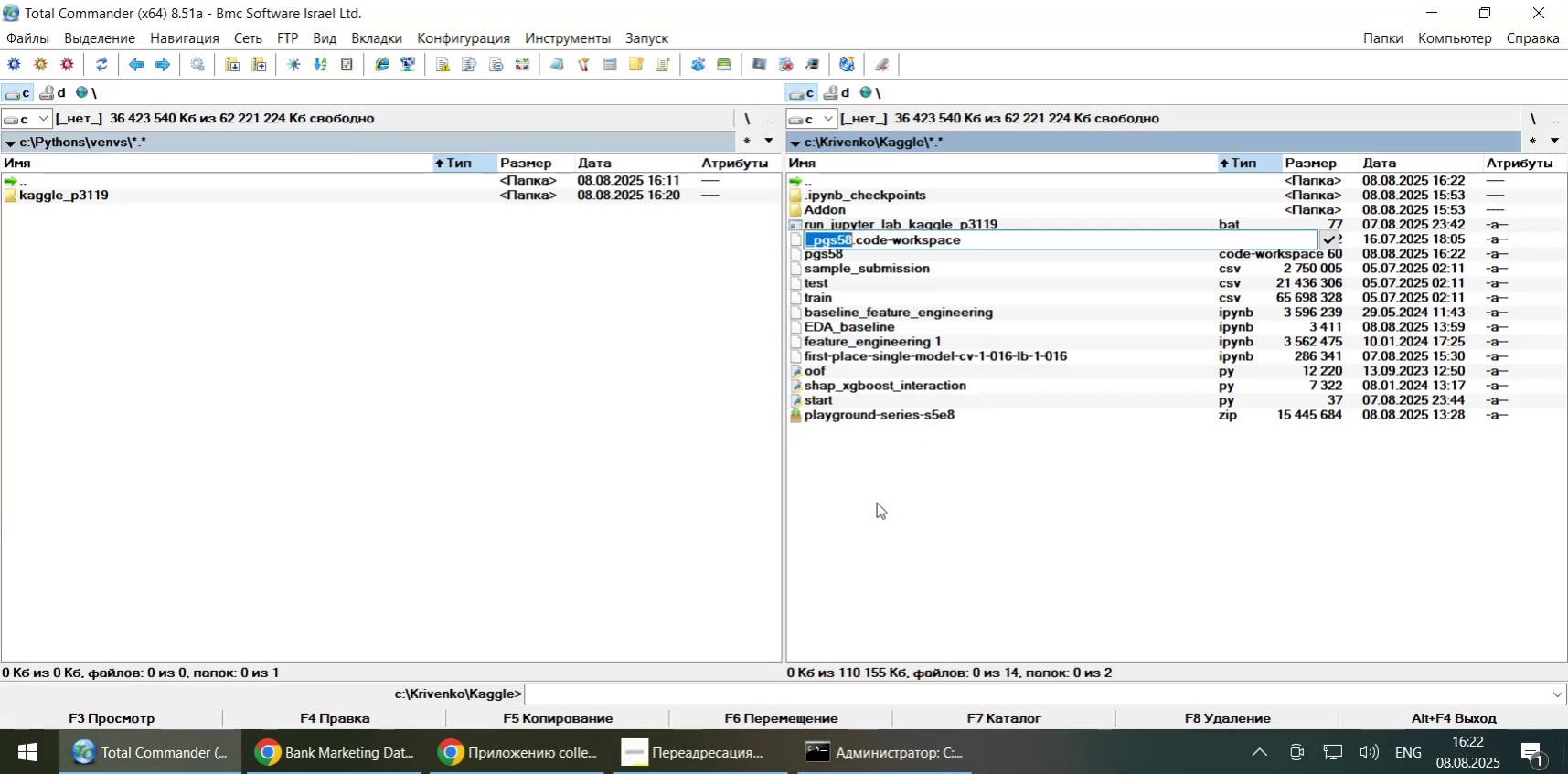 
key(Home)
 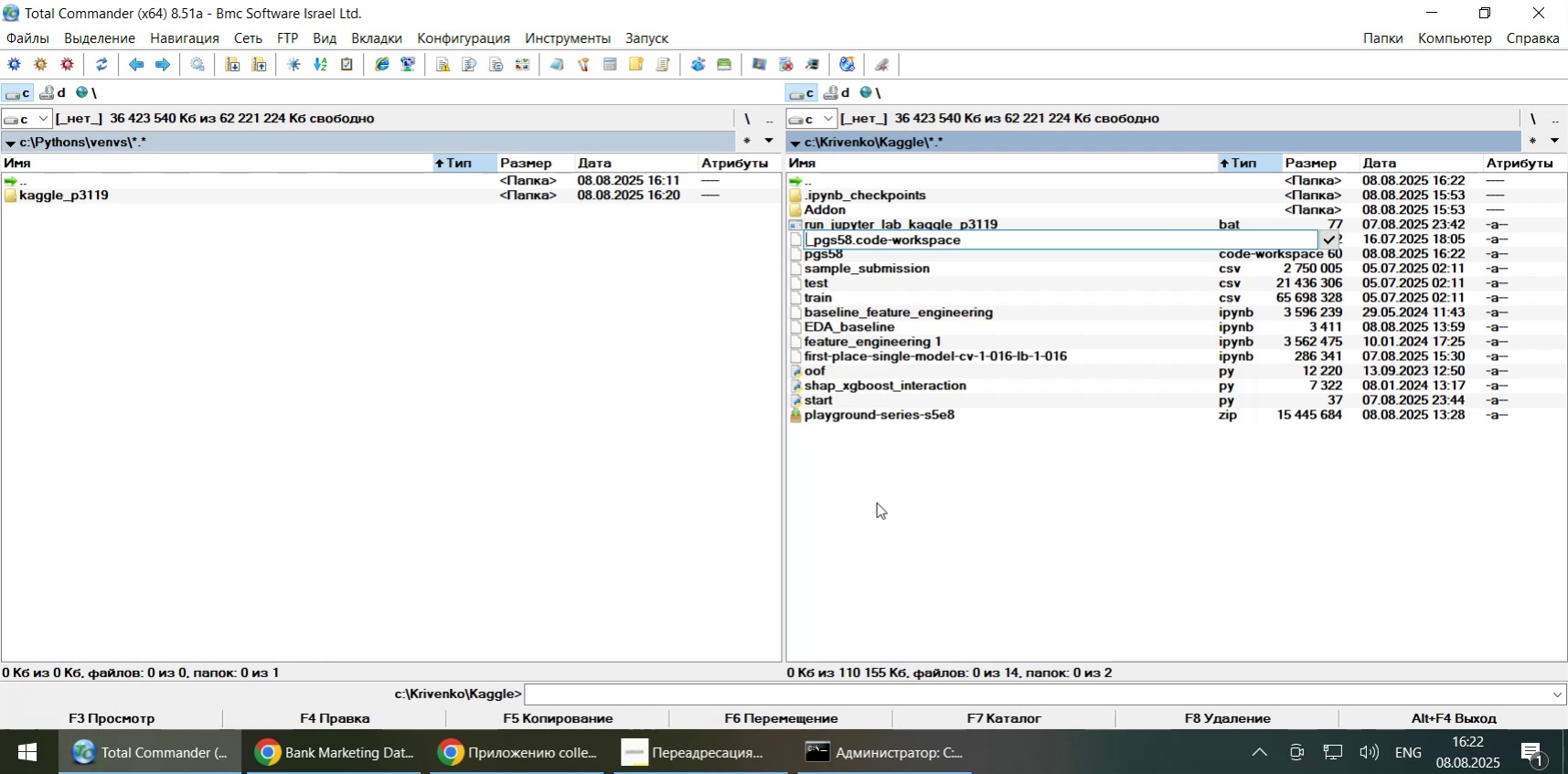 
key(Delete)
 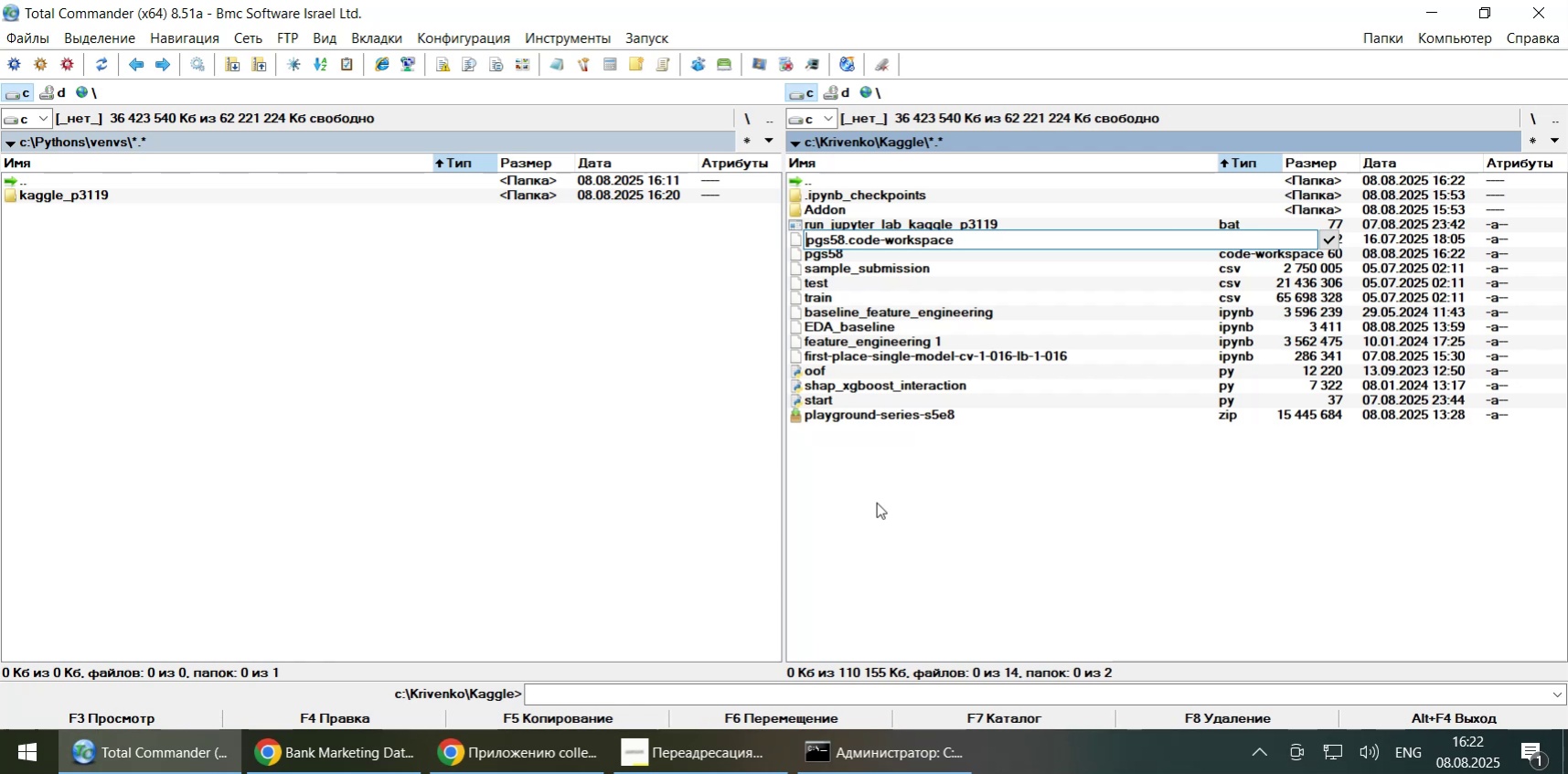 
key(Enter)
 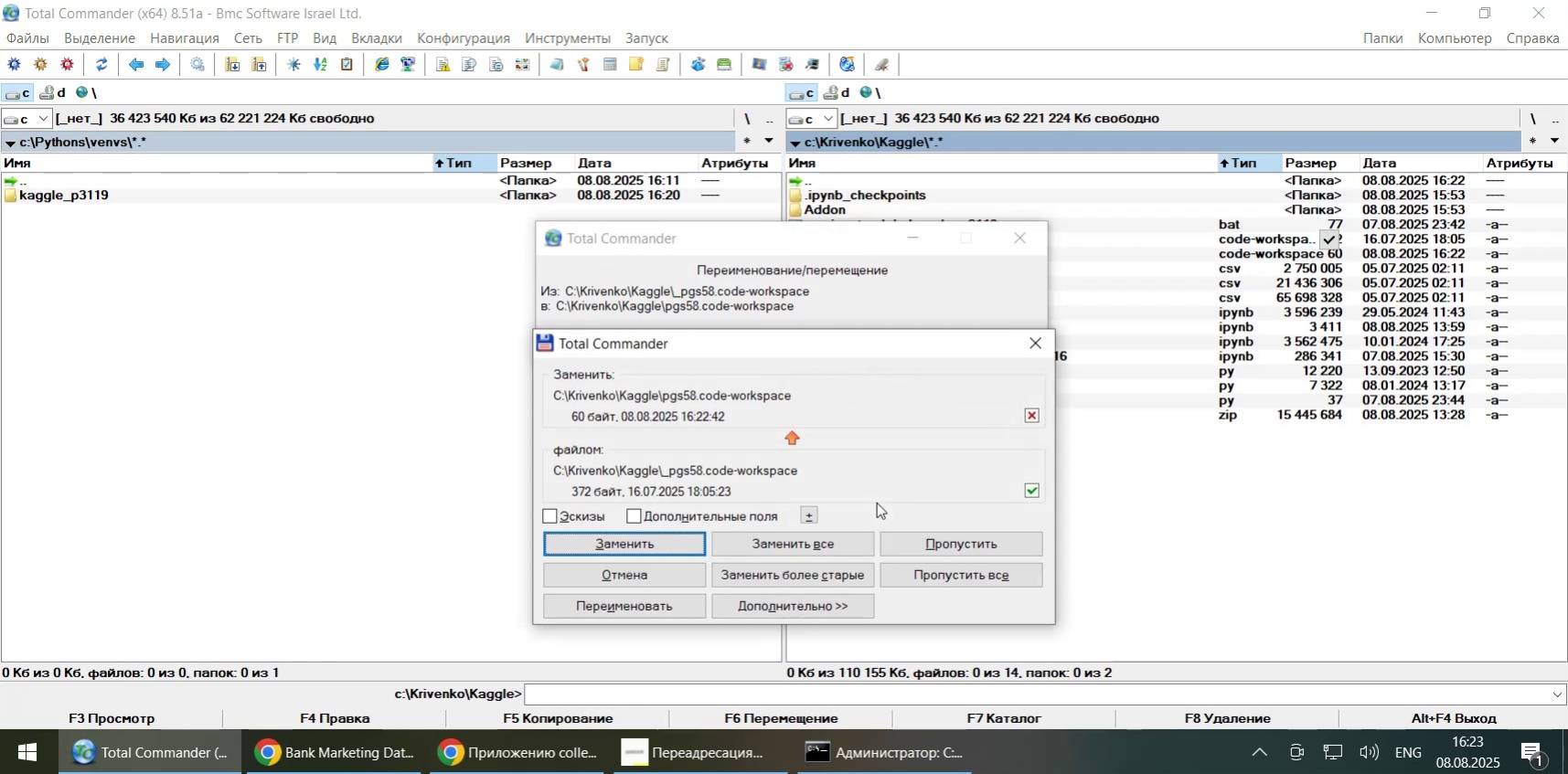 
key(Enter)
 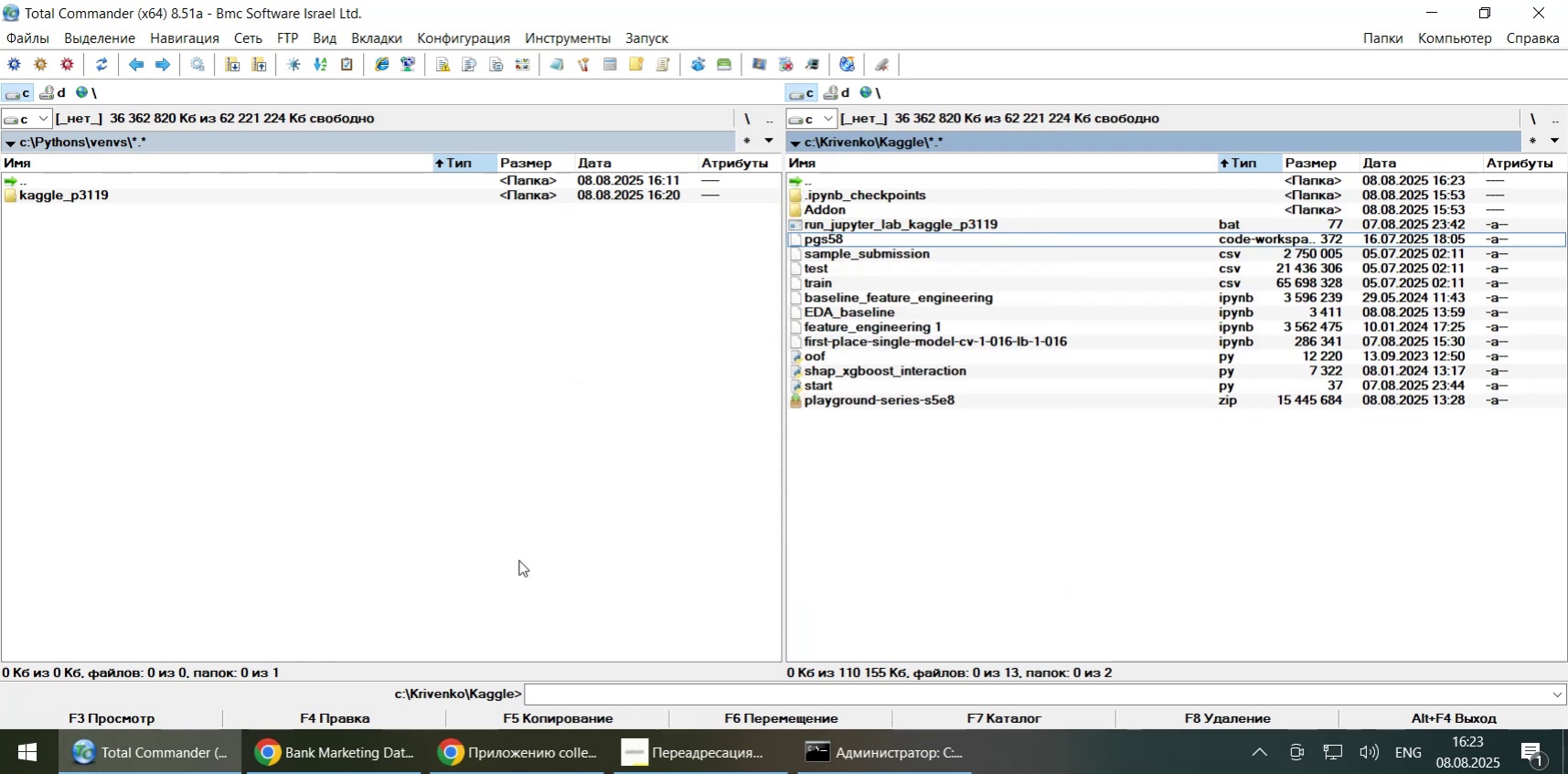 
left_click([144, 757])
 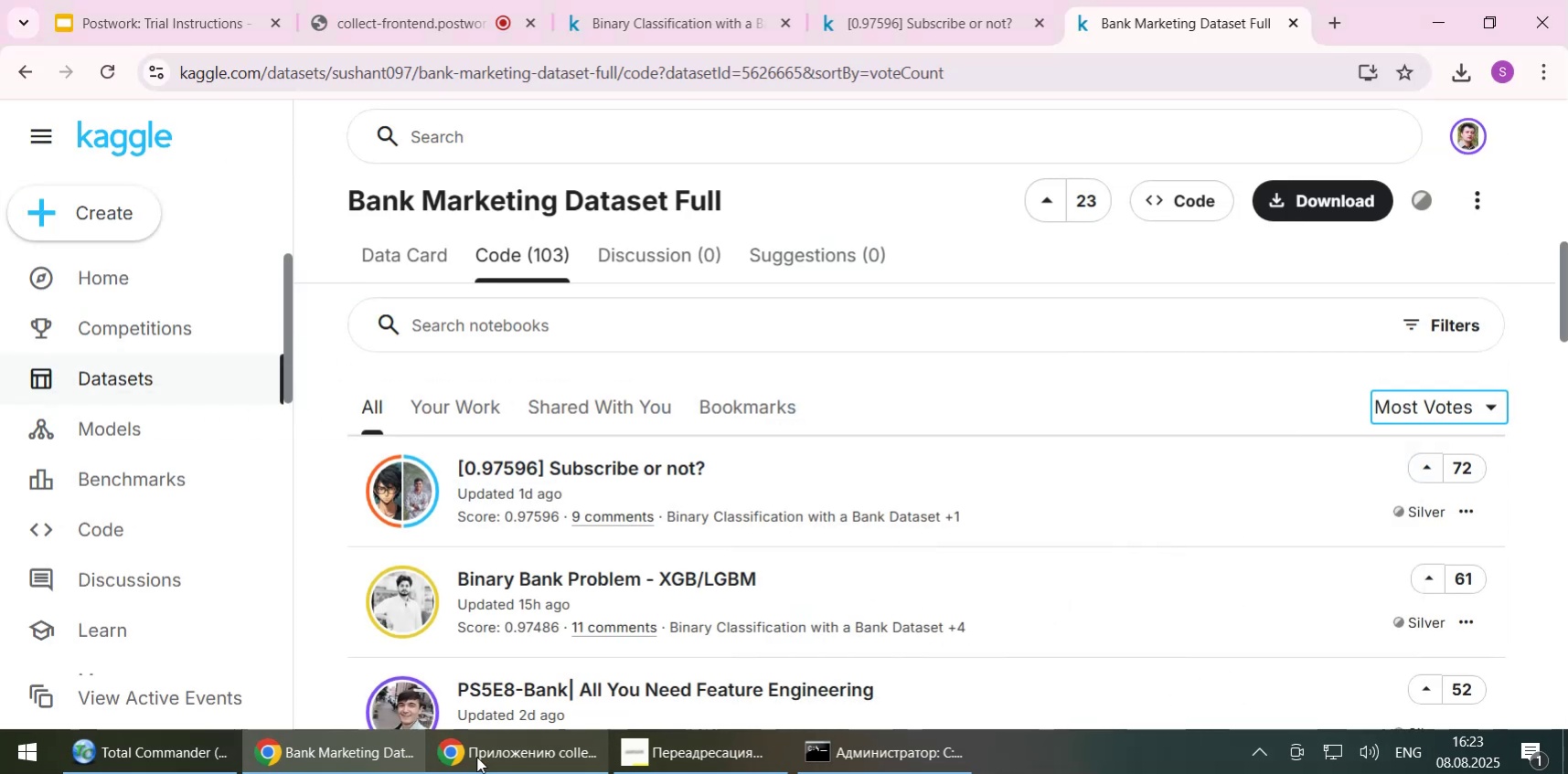 
left_click([352, 756])
 